 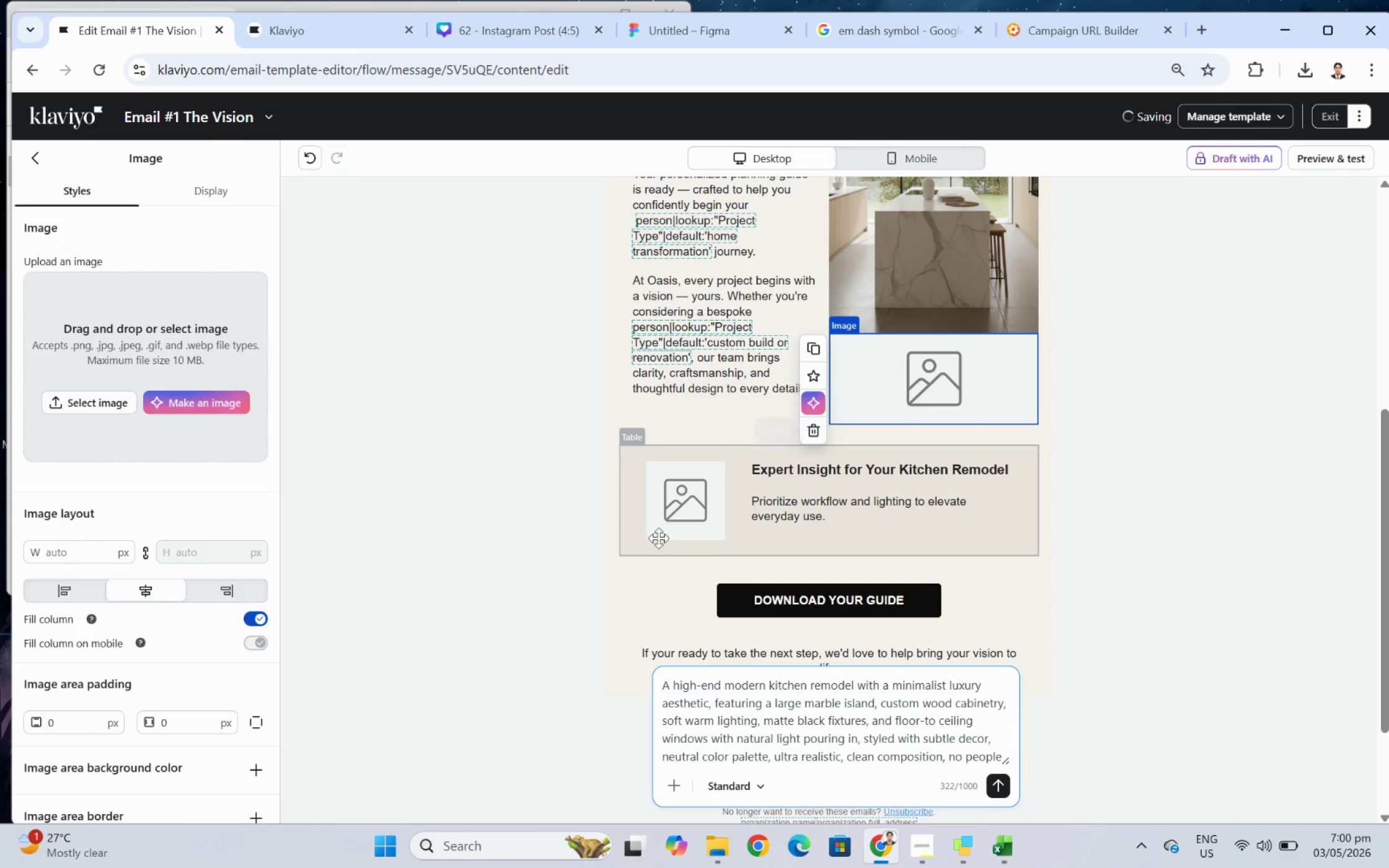 
double_click([762, 730])
 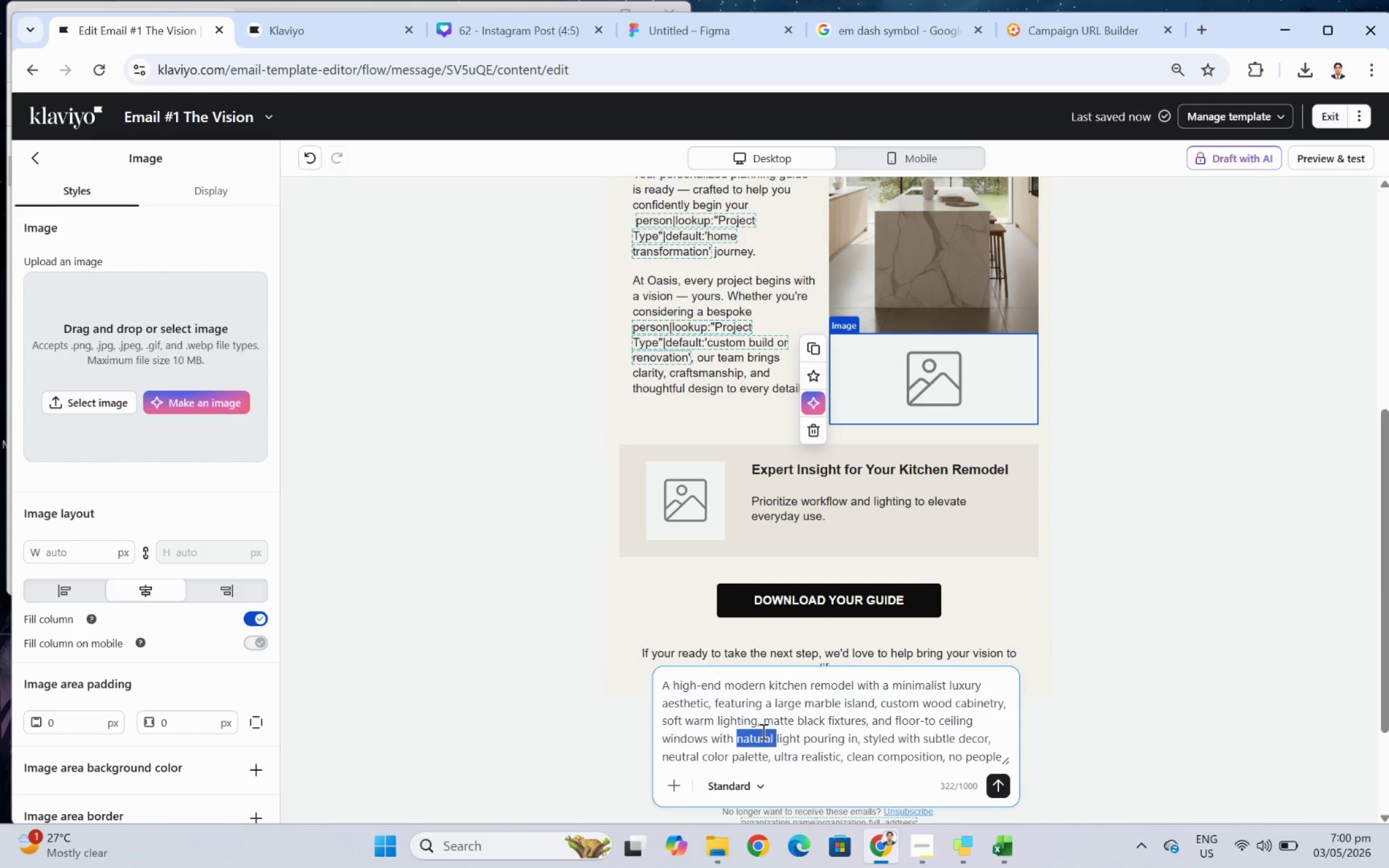 
triple_click([762, 730])
 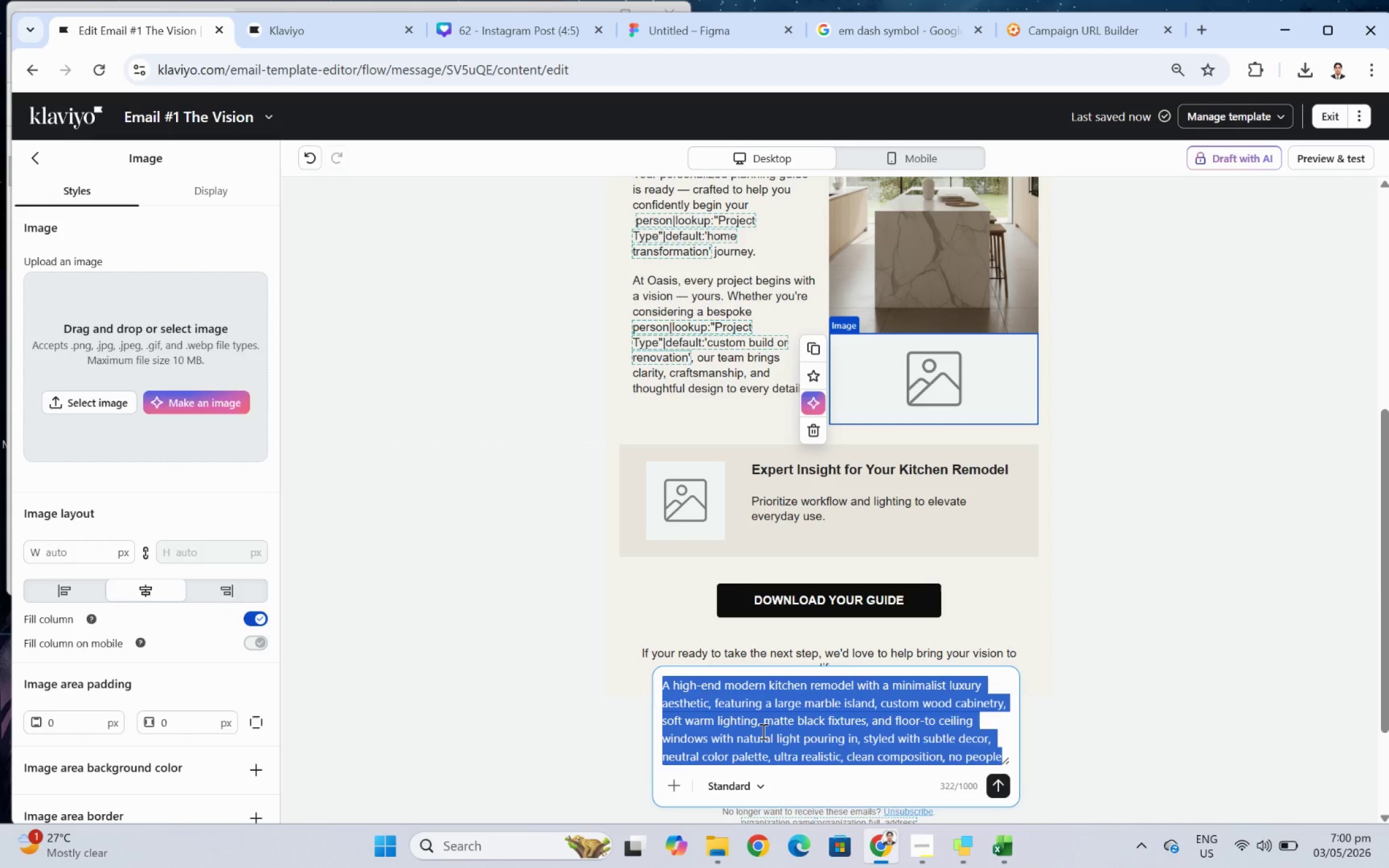 
wait(5.58)
 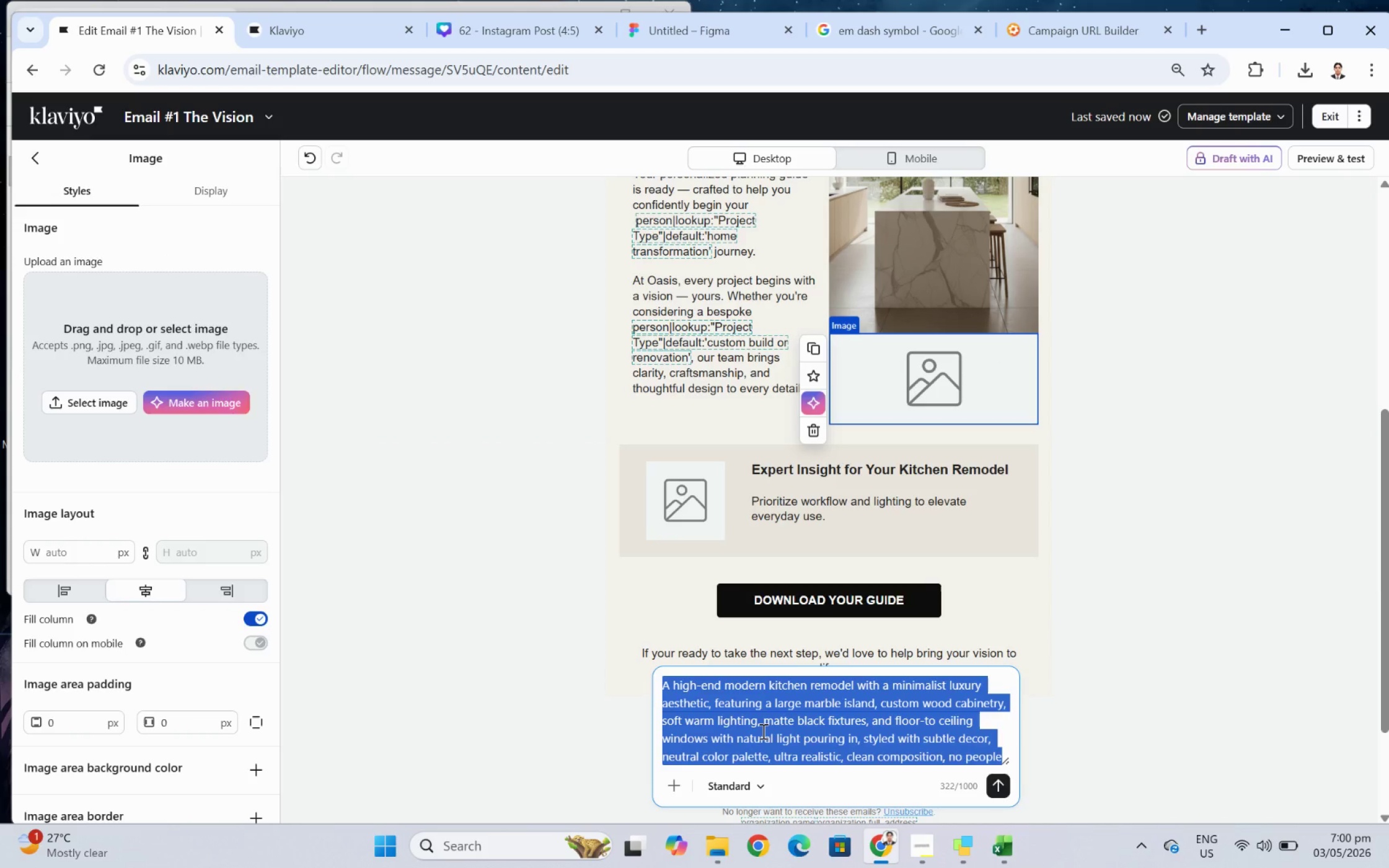 
key(Backspace)
 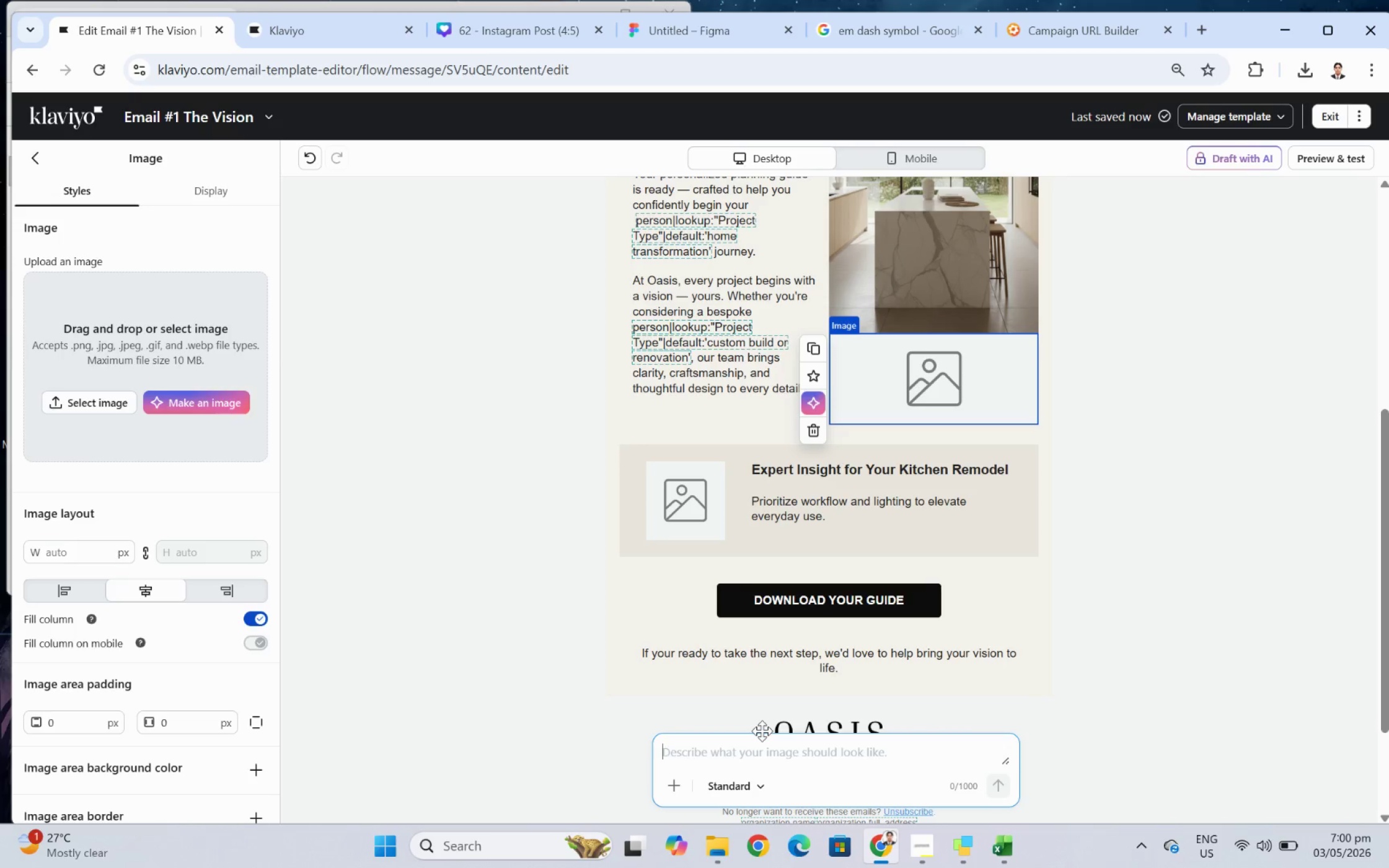 
type(A luxury custom buil)
 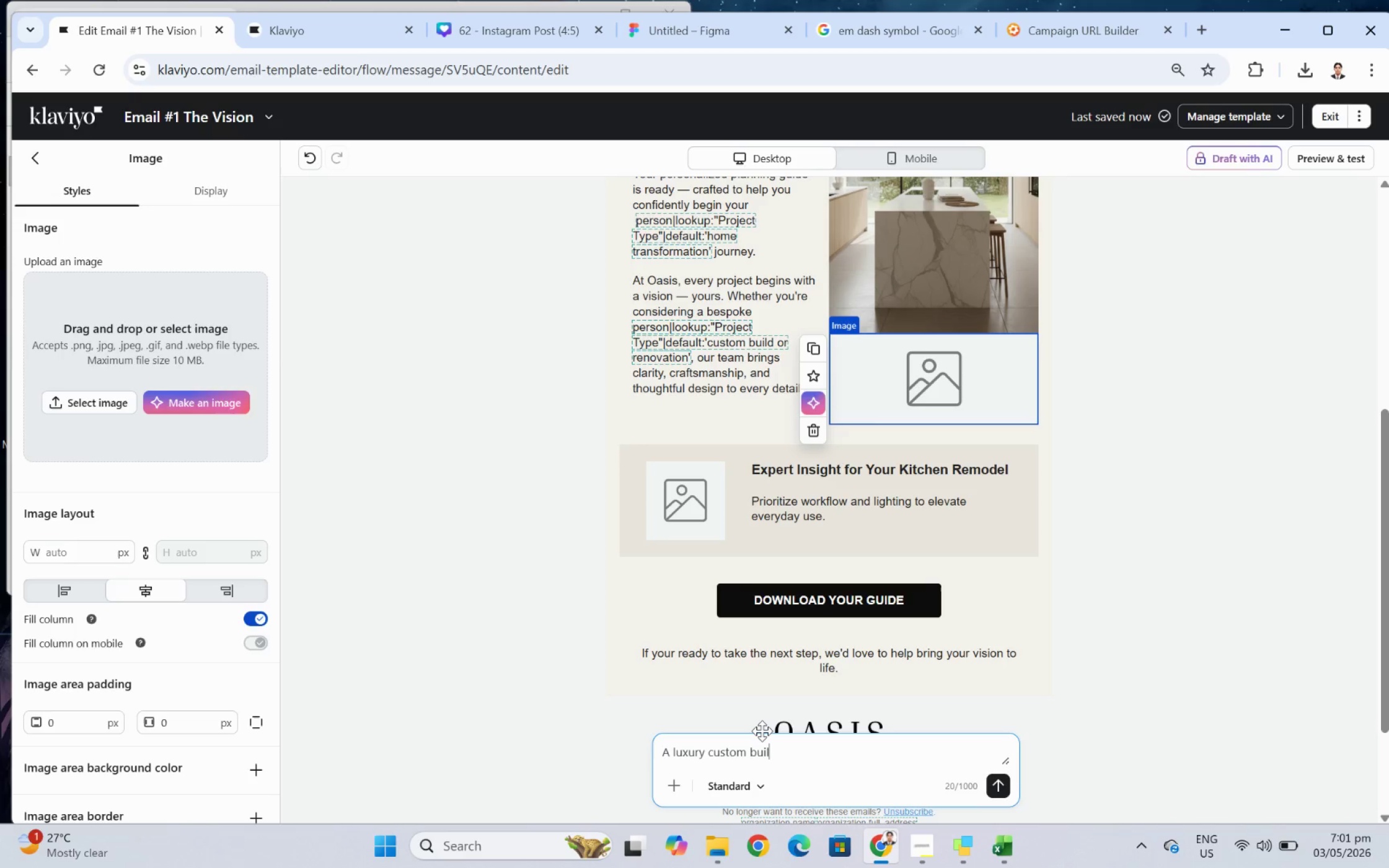 
wait(9.62)
 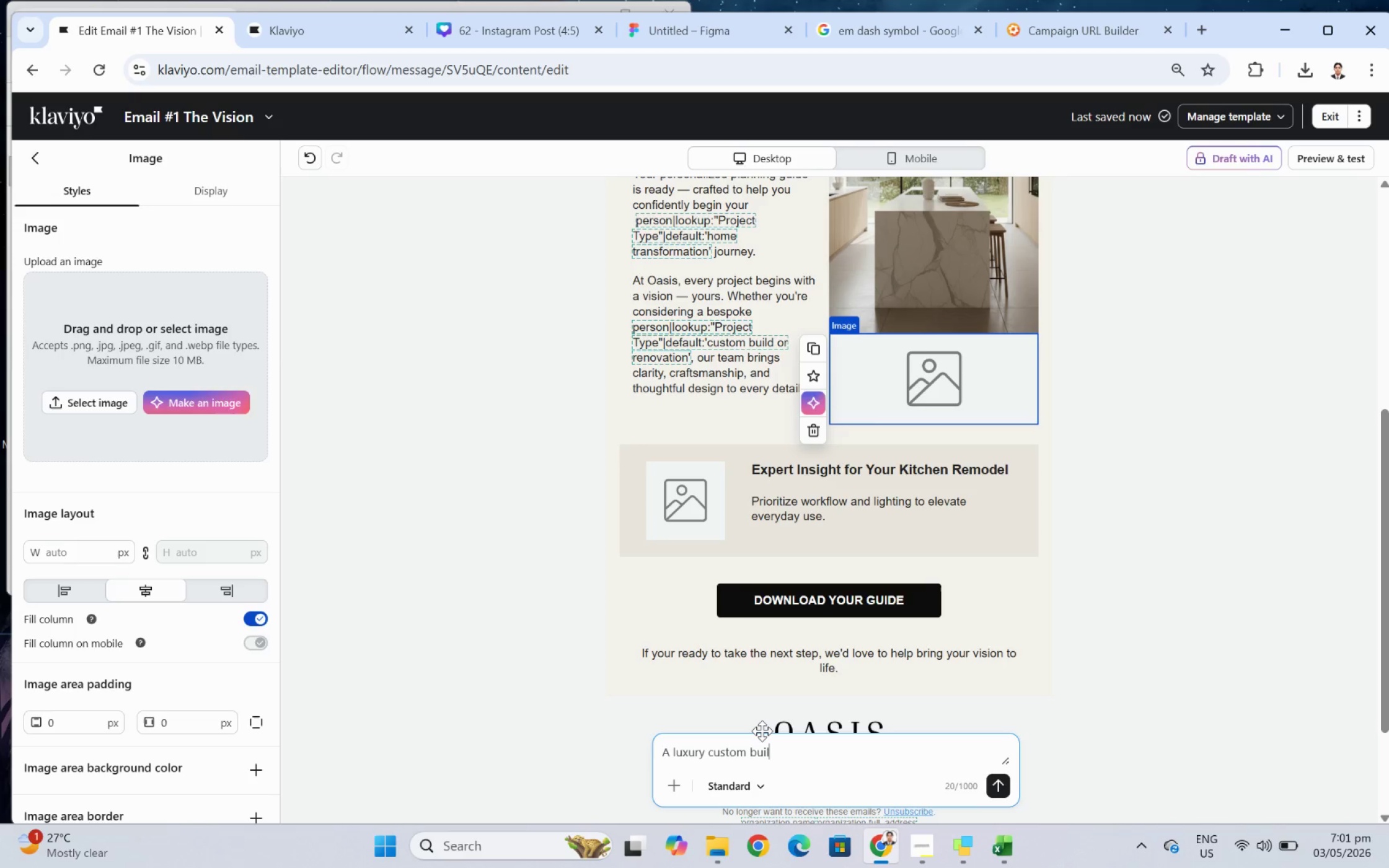 
key(Space)
 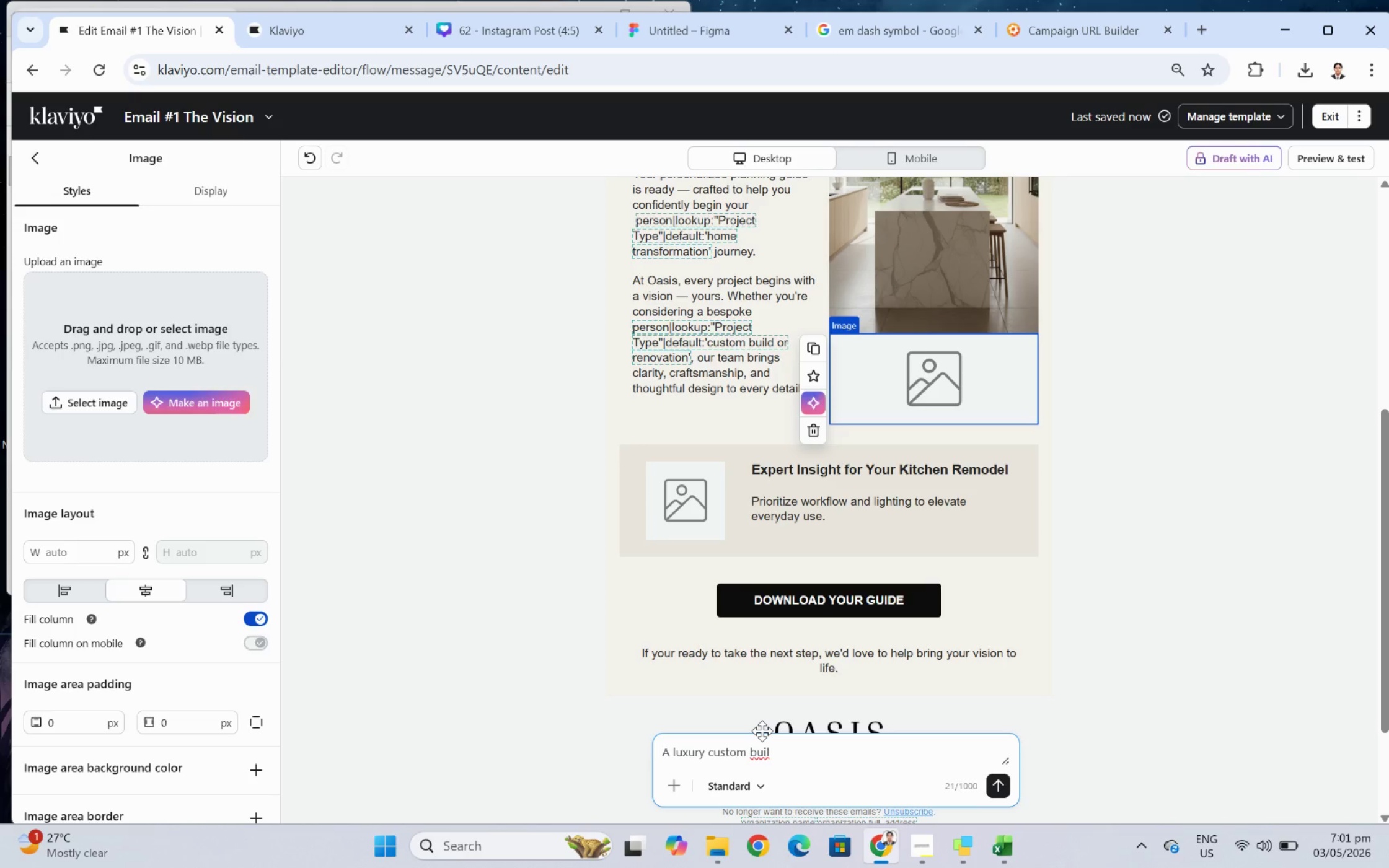 
key(Backspace)
 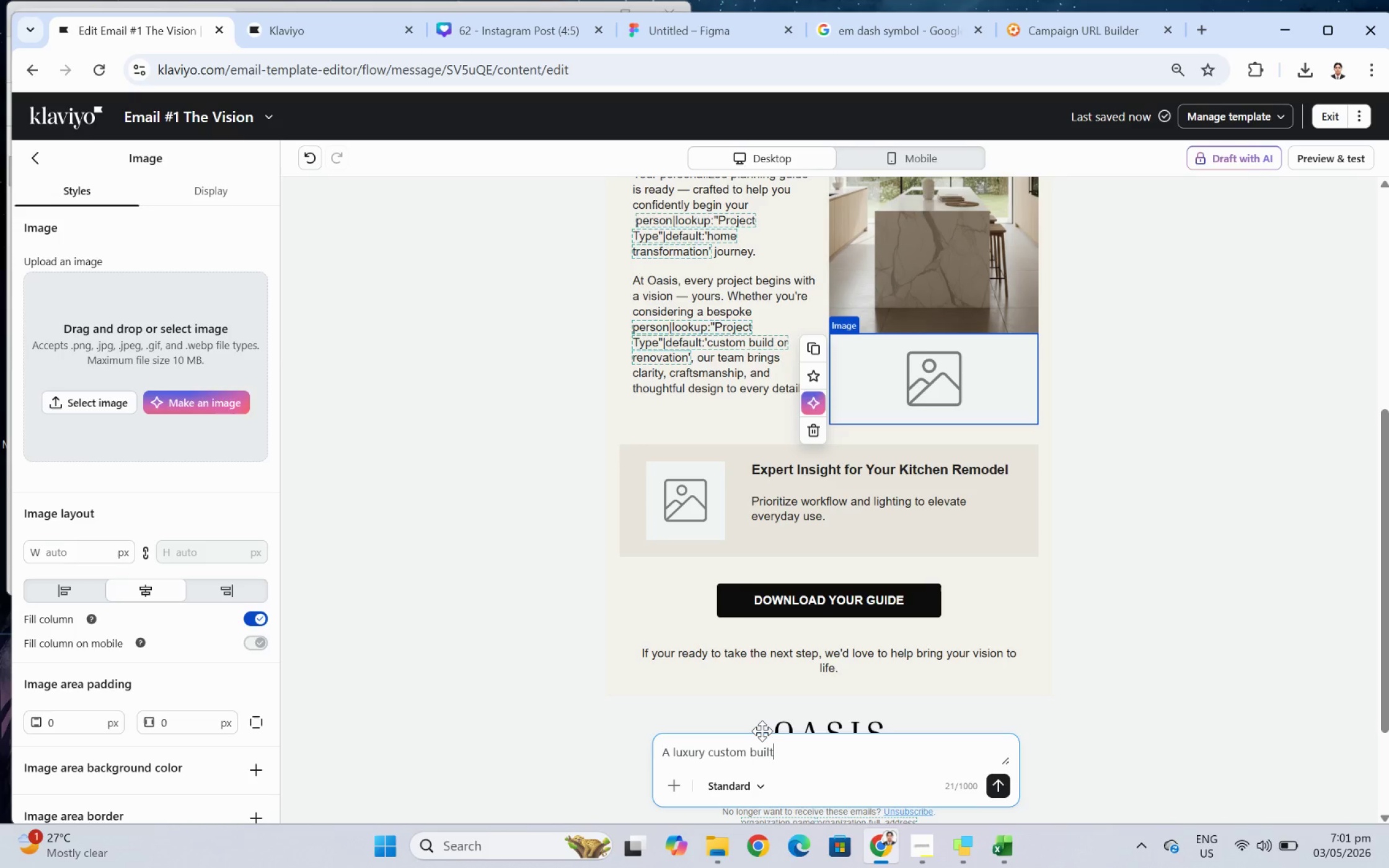 
key(T)
 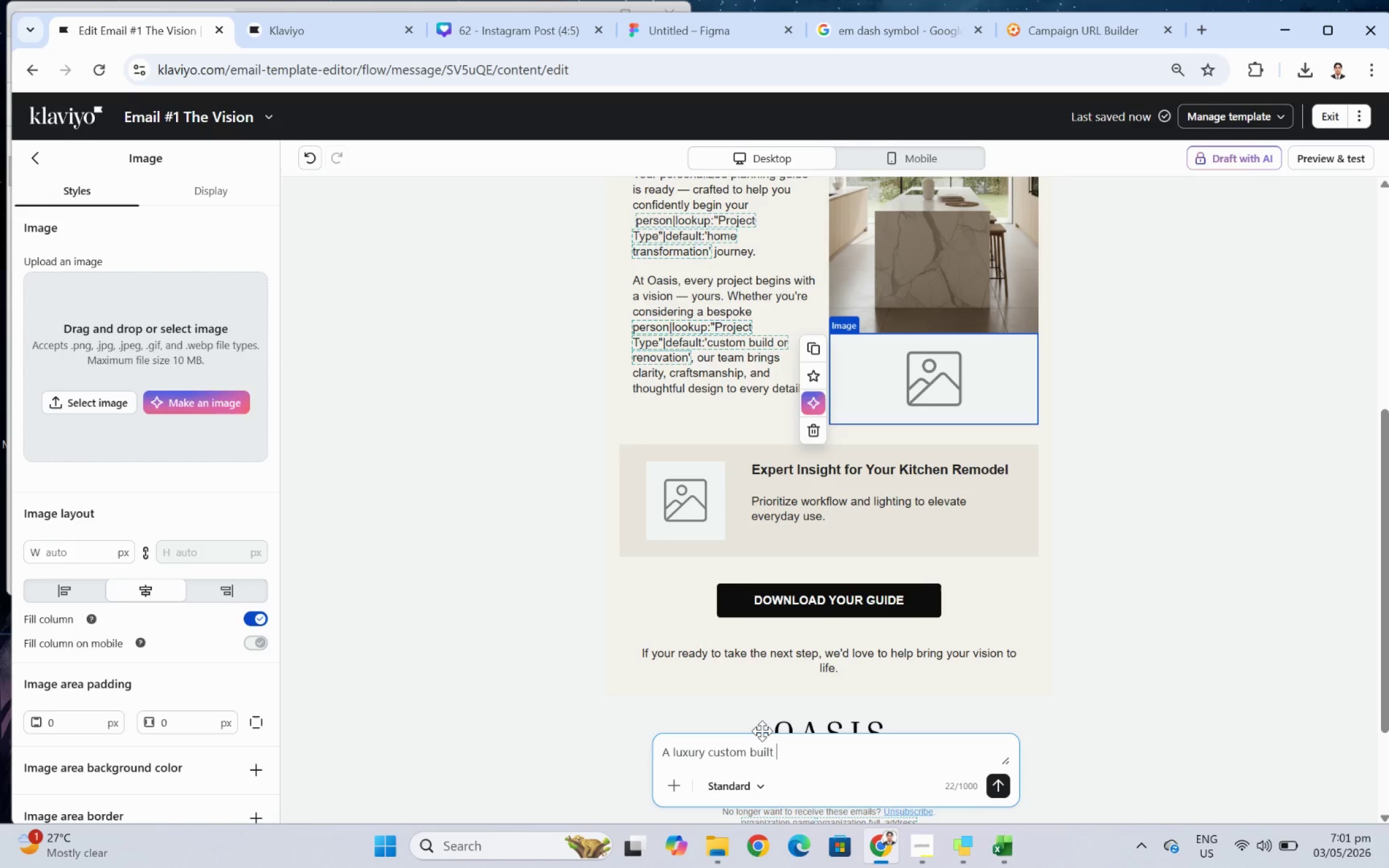 
key(Space)
 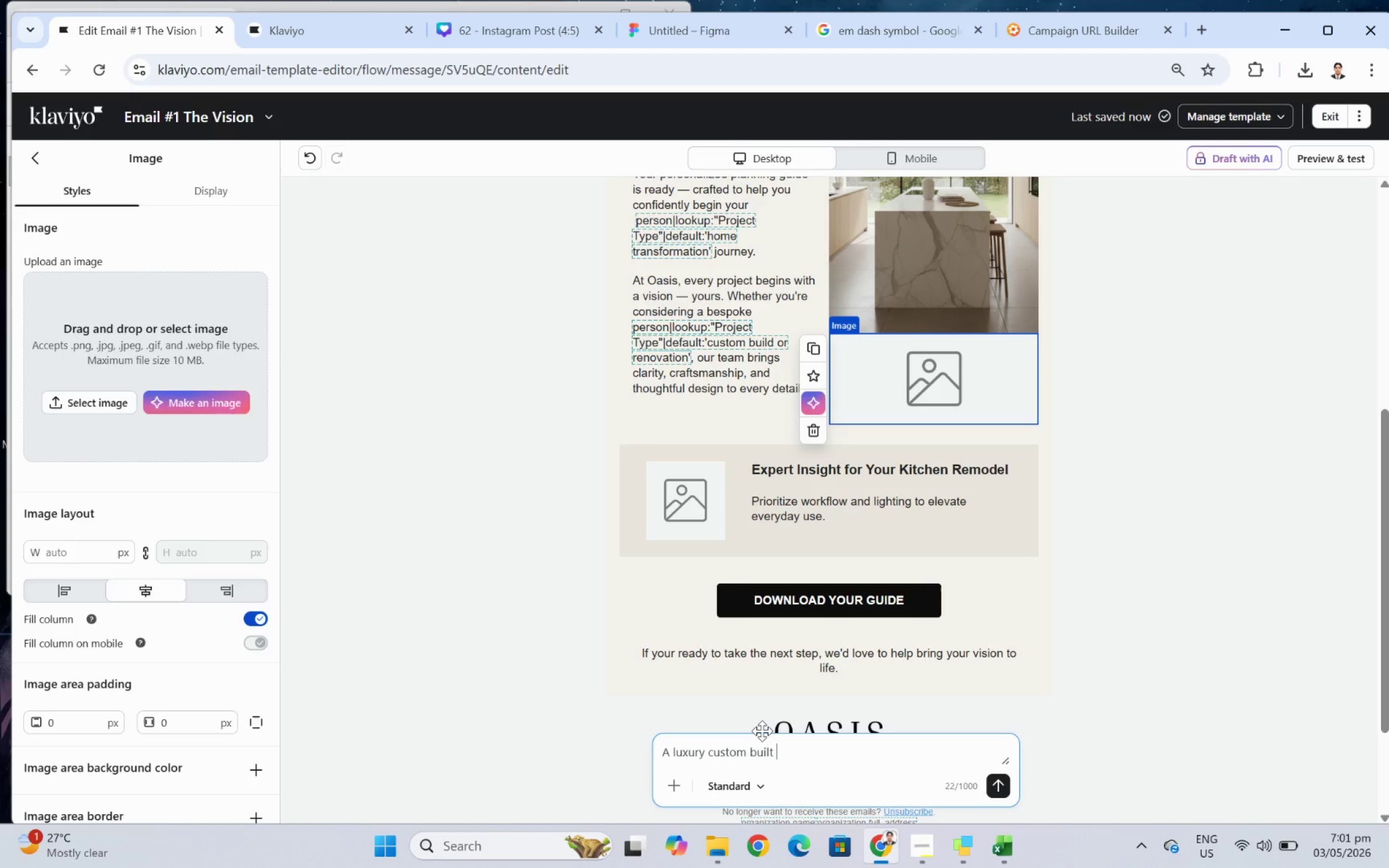 
wait(27.34)
 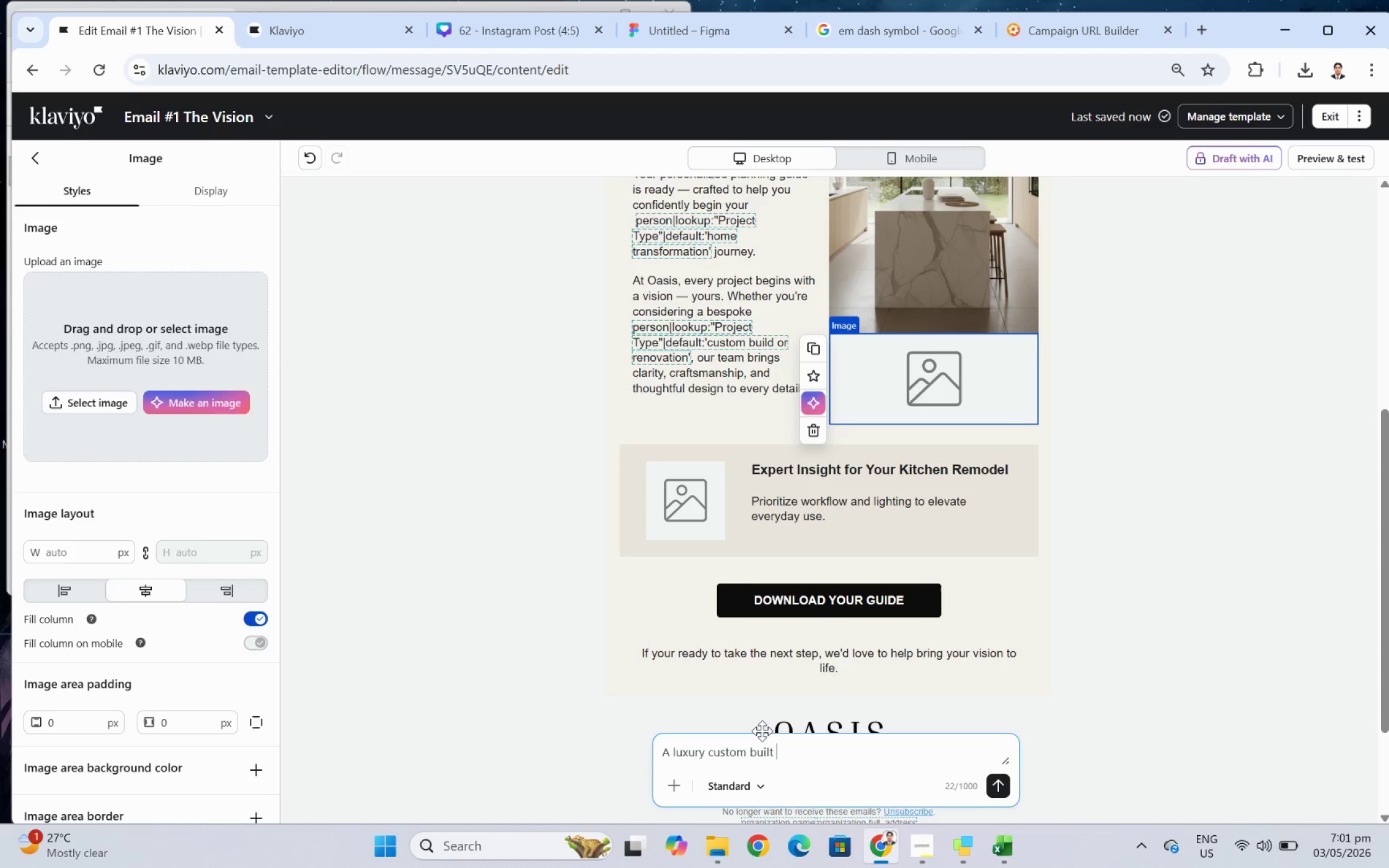 
type(modern home exterior )
 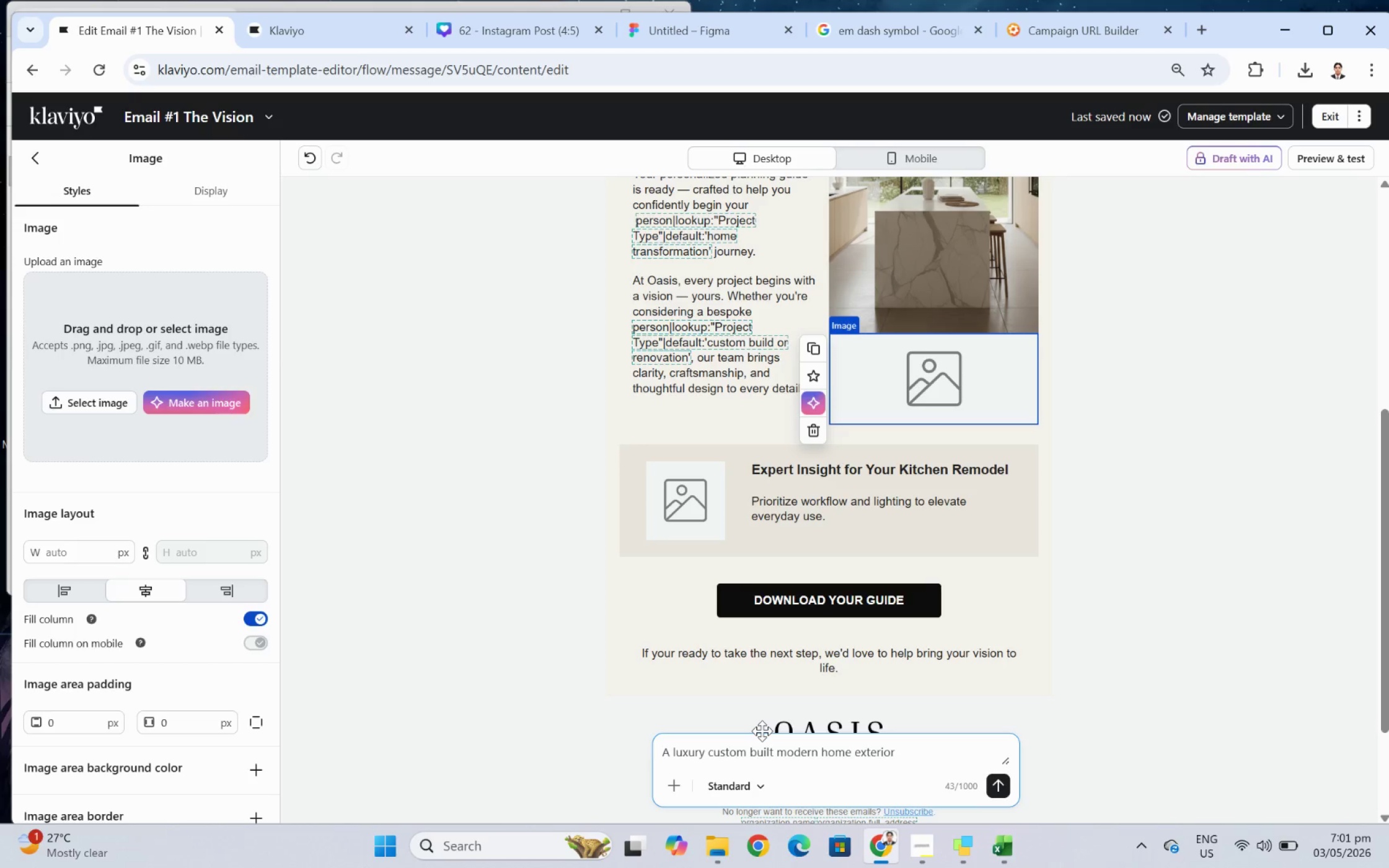 
wait(10.89)
 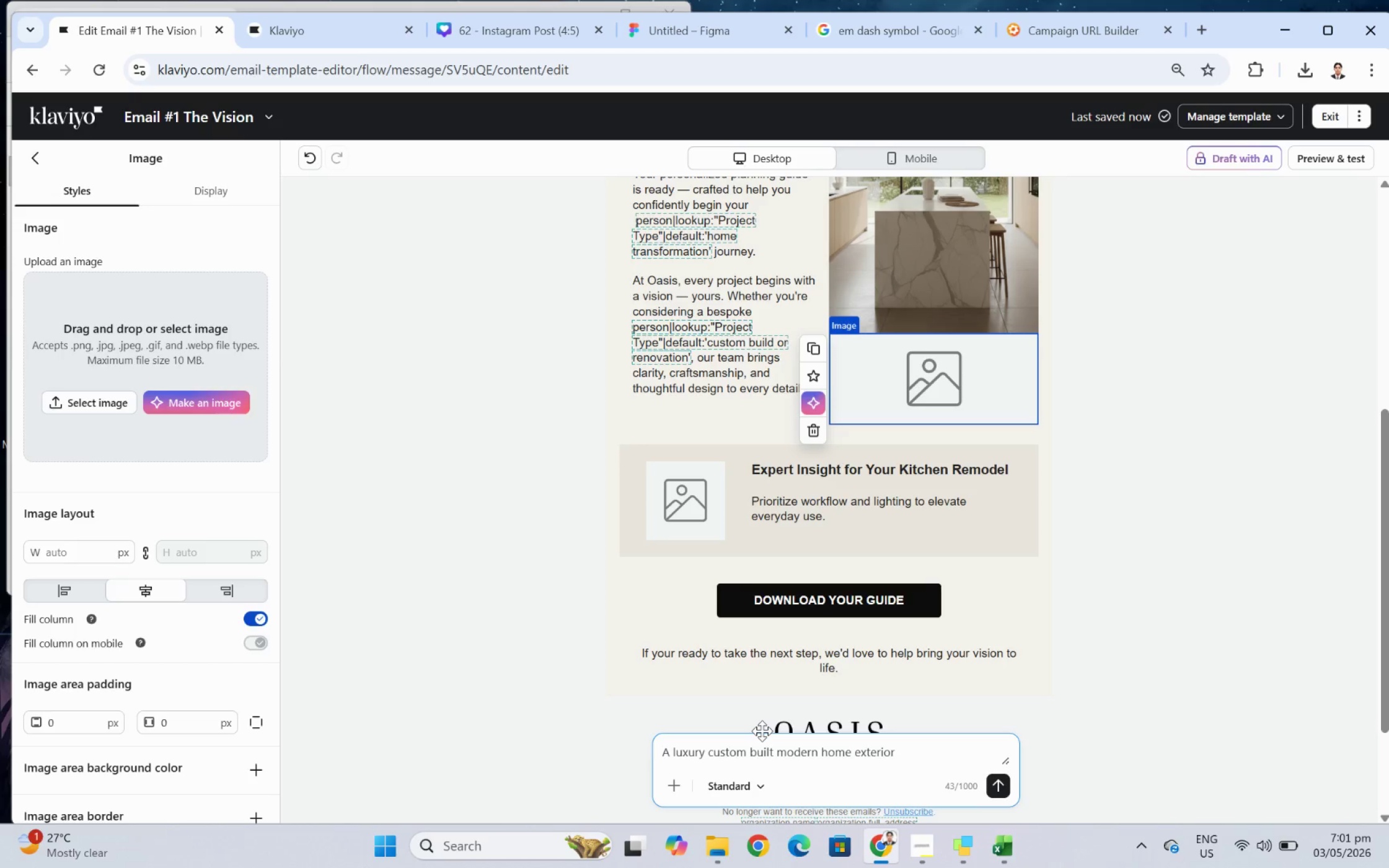 
key(Space)
 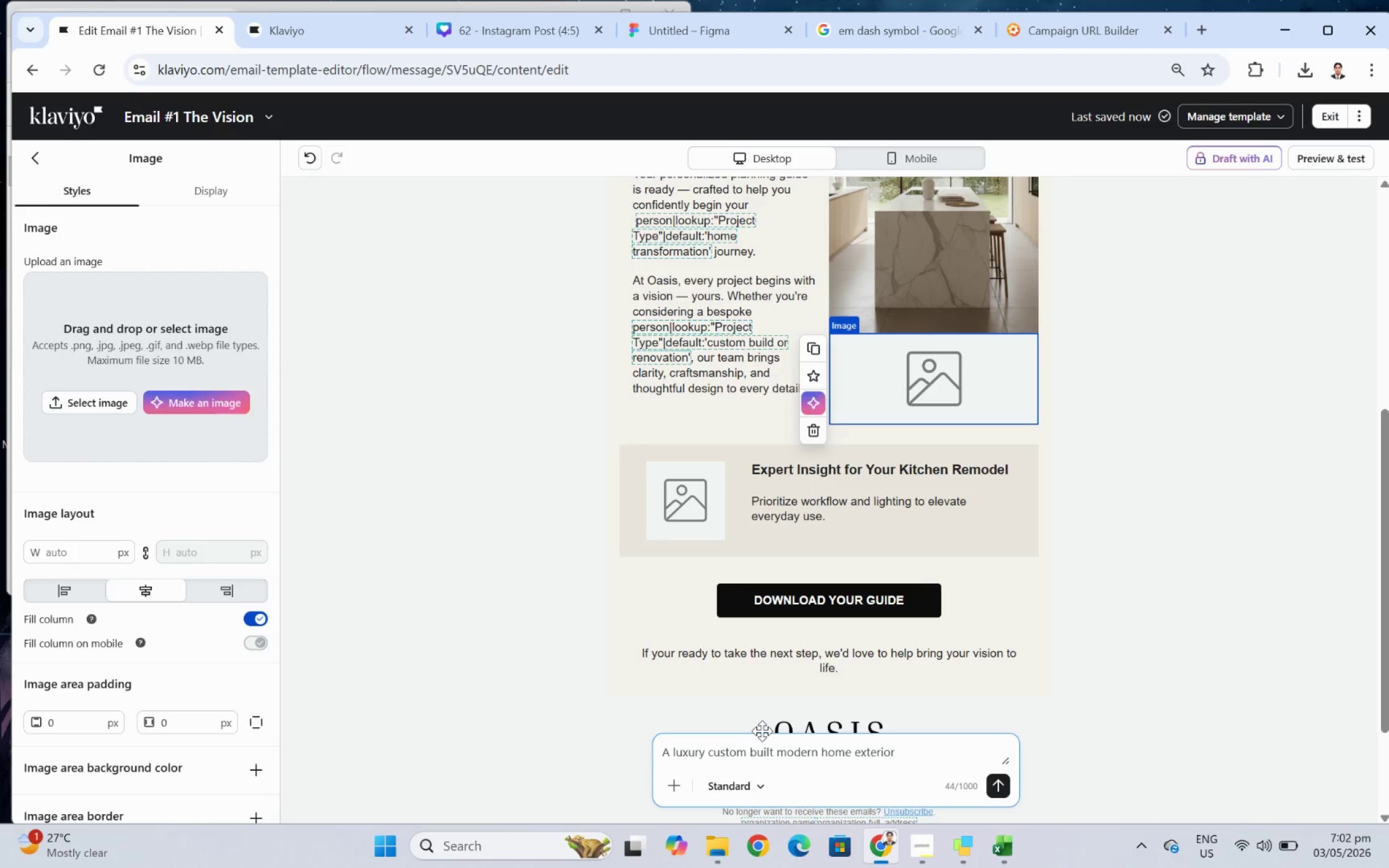 
wait(5.39)
 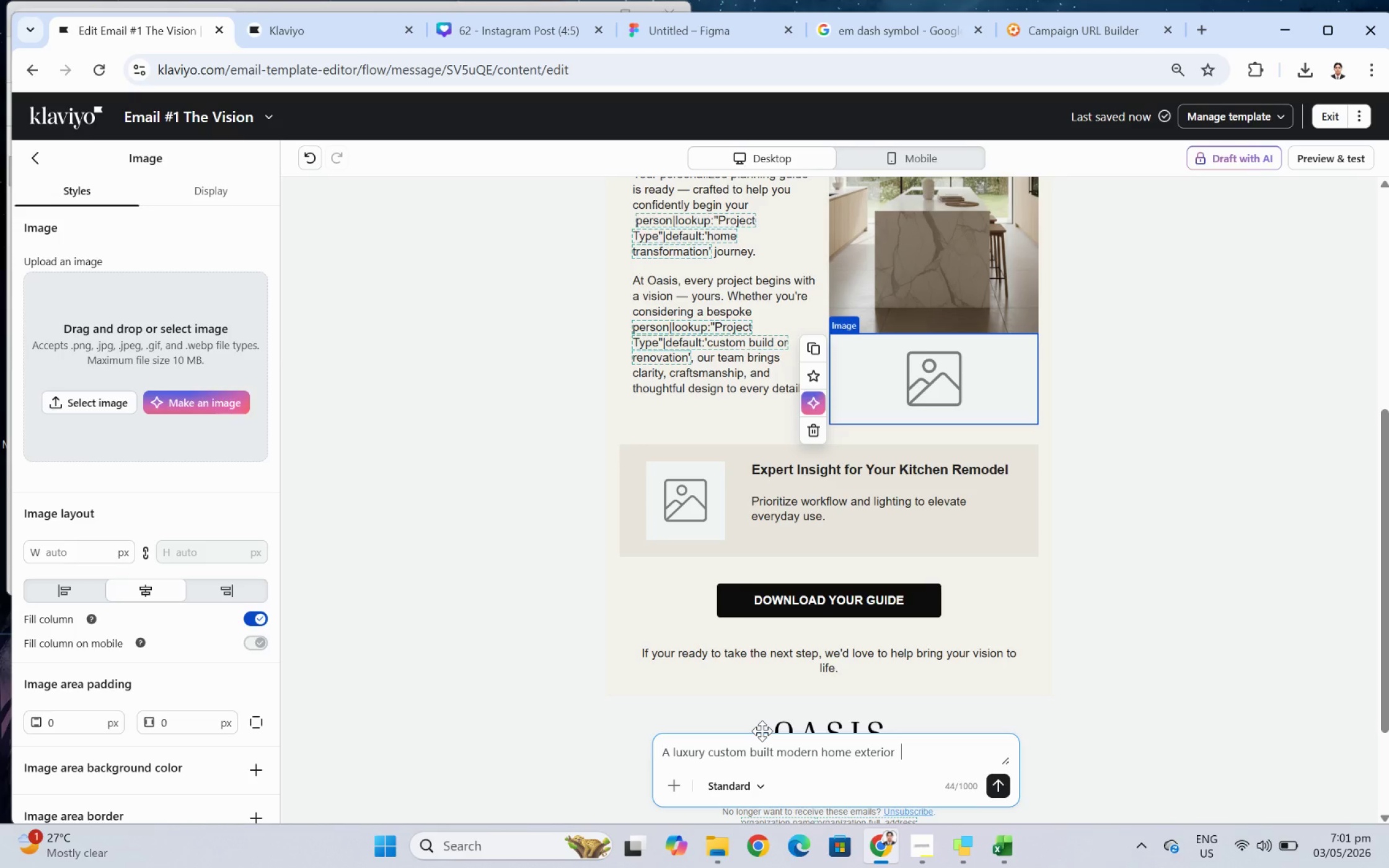 
type(a)
key(Backspace)
key(Backspace)
type(at golden hour, feauturing)
key(Backspace)
key(Backspace)
type(aturing clean architectural lines, glass panels, stone and wood face)
key(Backspace)
type(ade)
 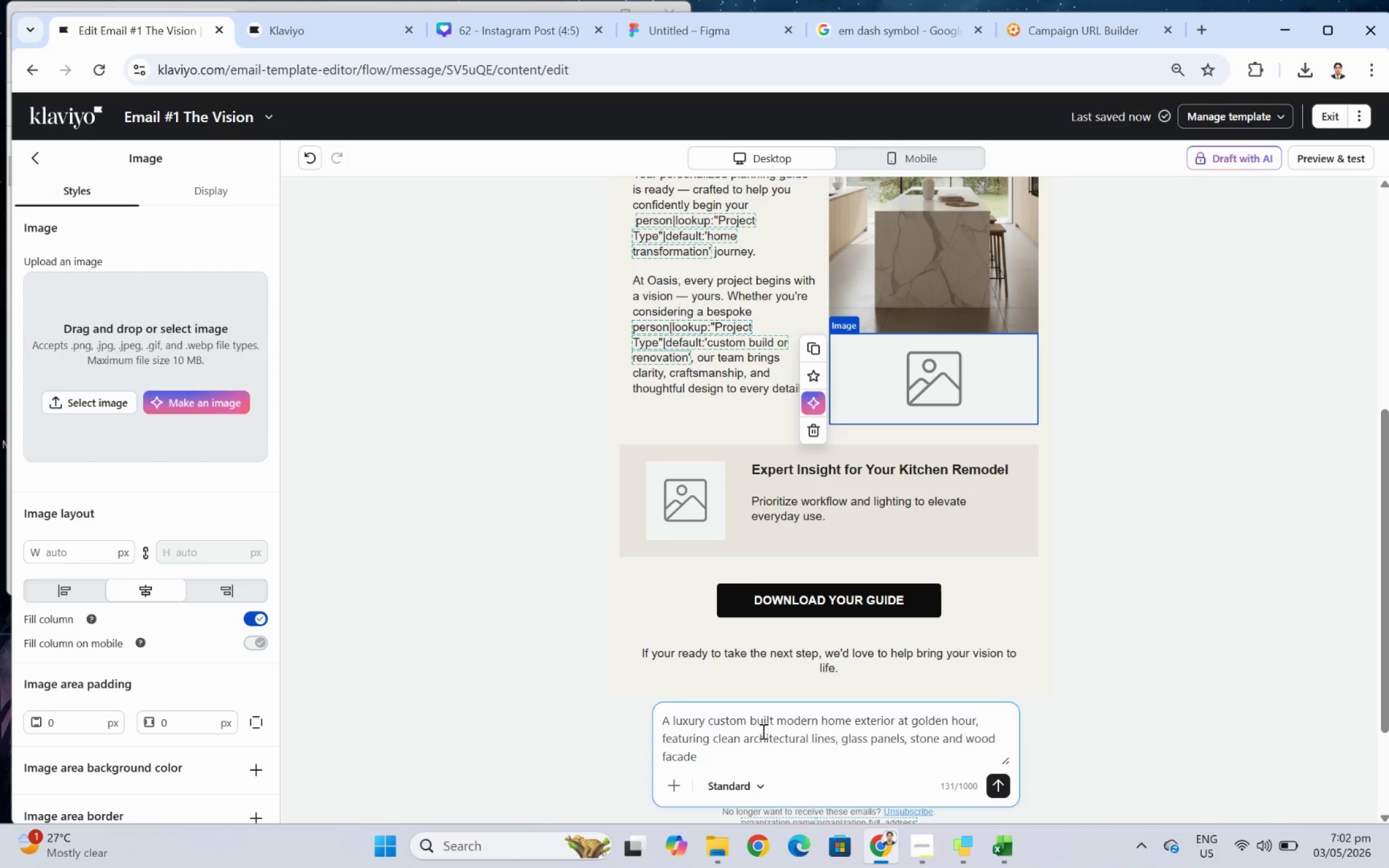 
type(, landscaped front yard, soft amnbi)
key(Backspace)
key(Backspace)
key(Backspace)
type(bient lighting)
 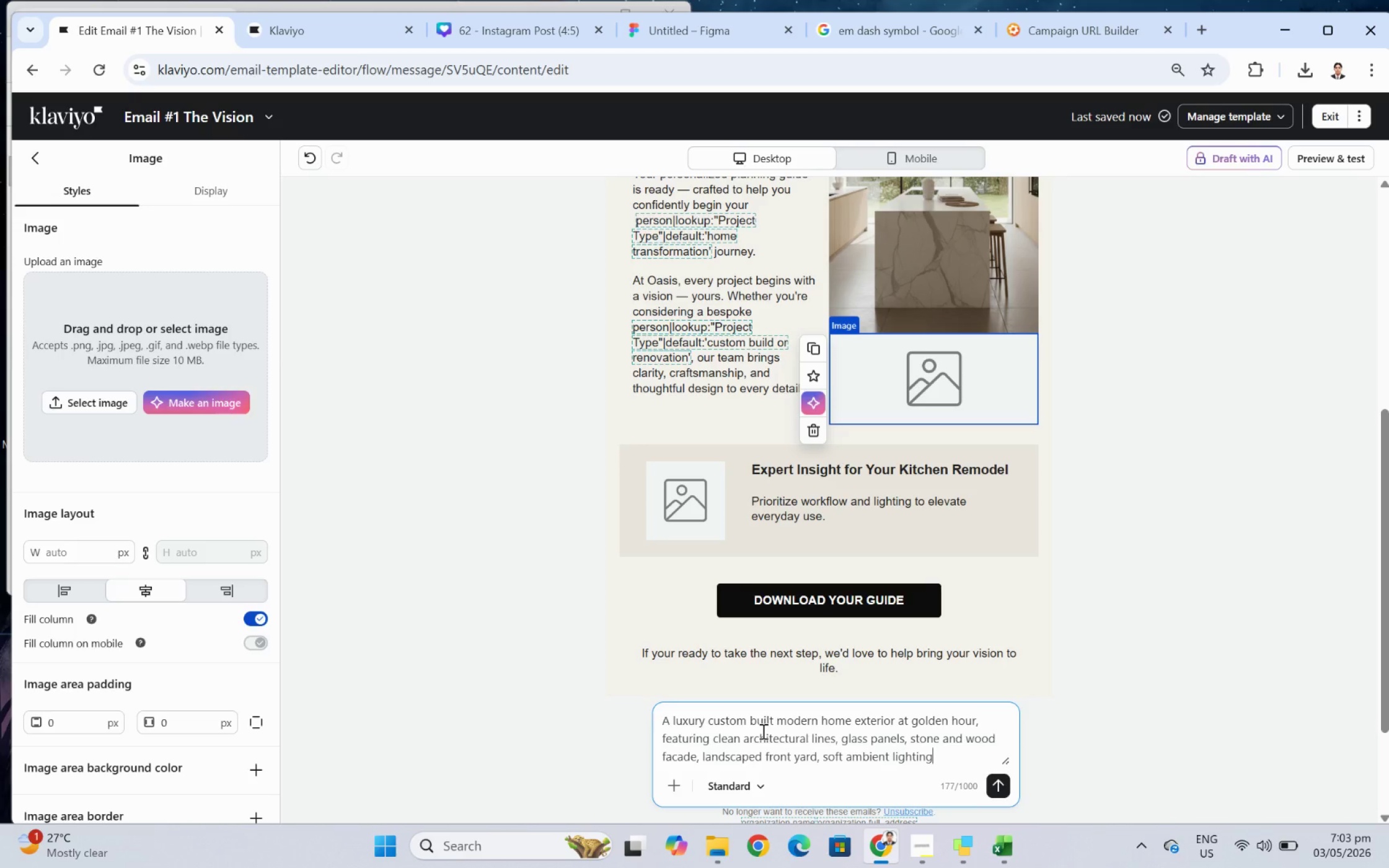 
type( from inside home, cinematic)
 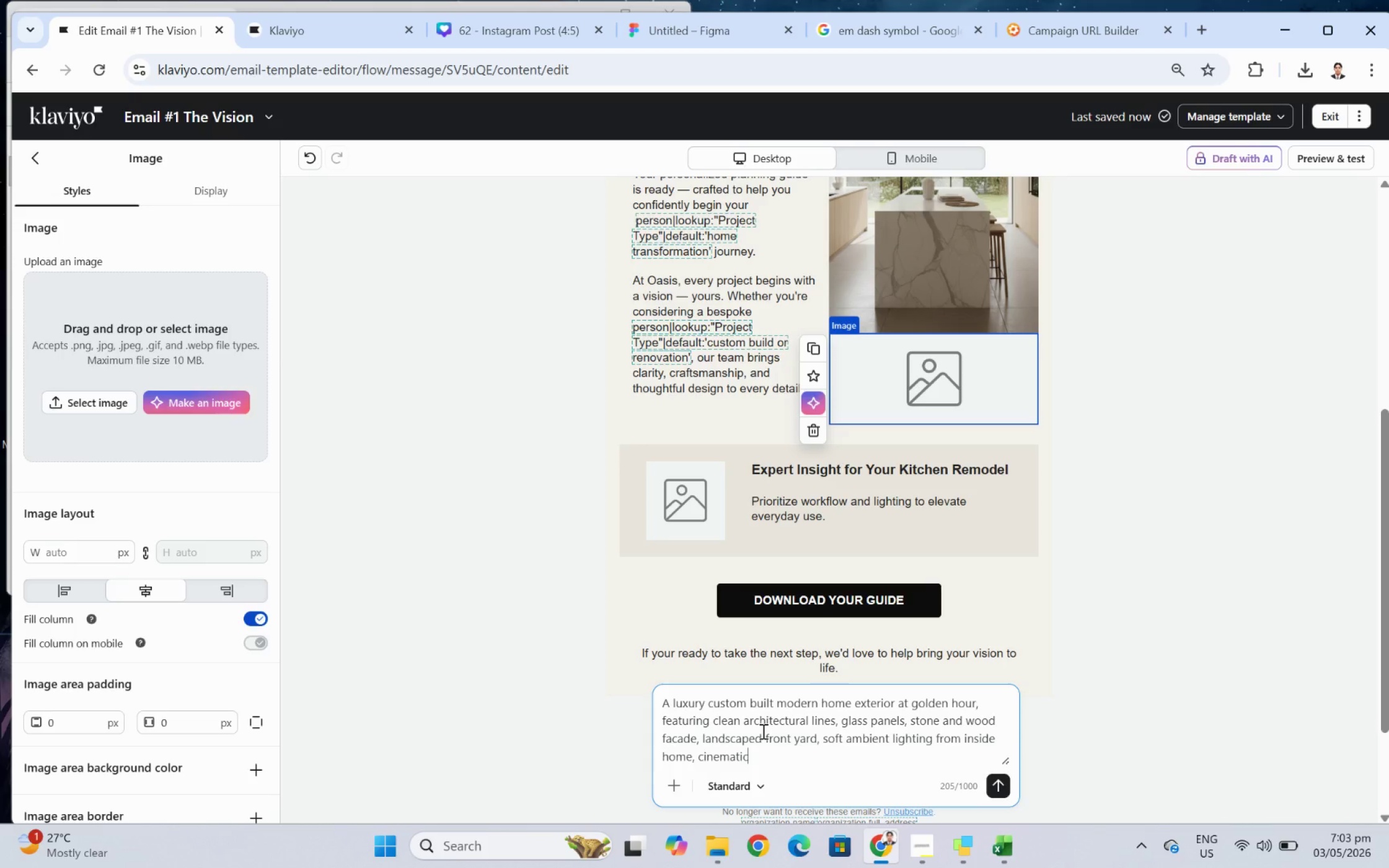 
type( ligthingm)
 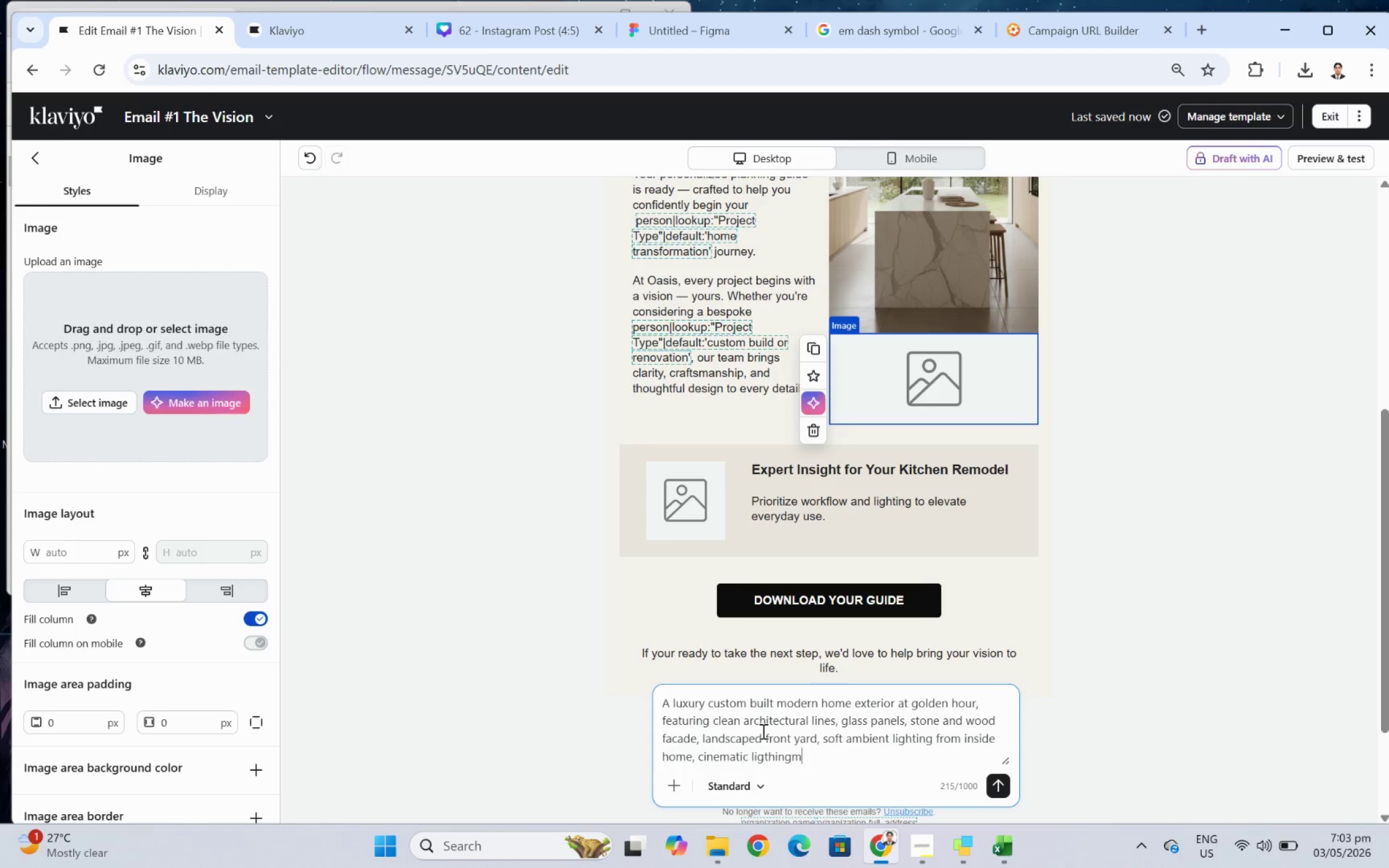 
wait(7.3)
 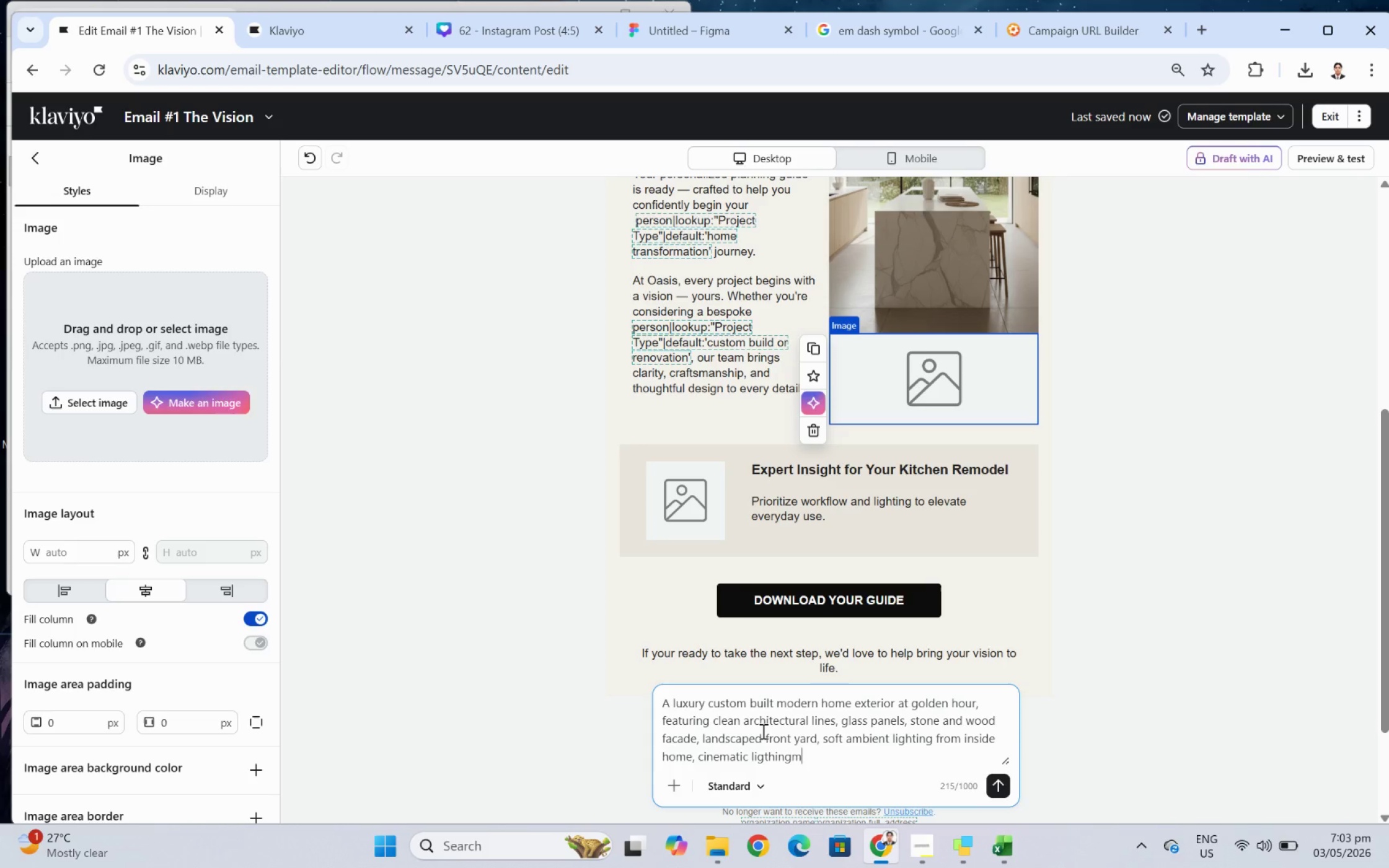 
key(Backspace)
 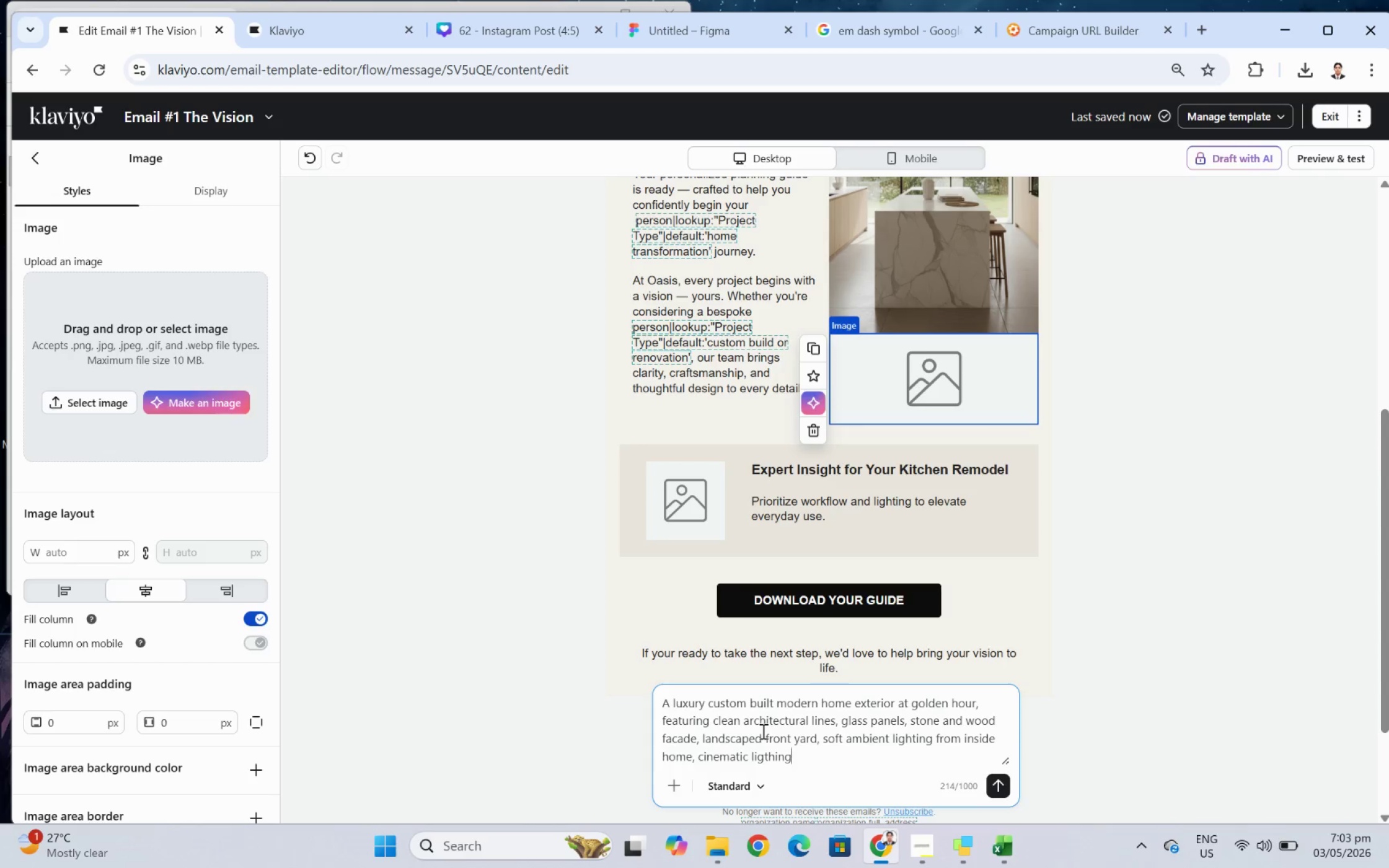 
key(Comma)
 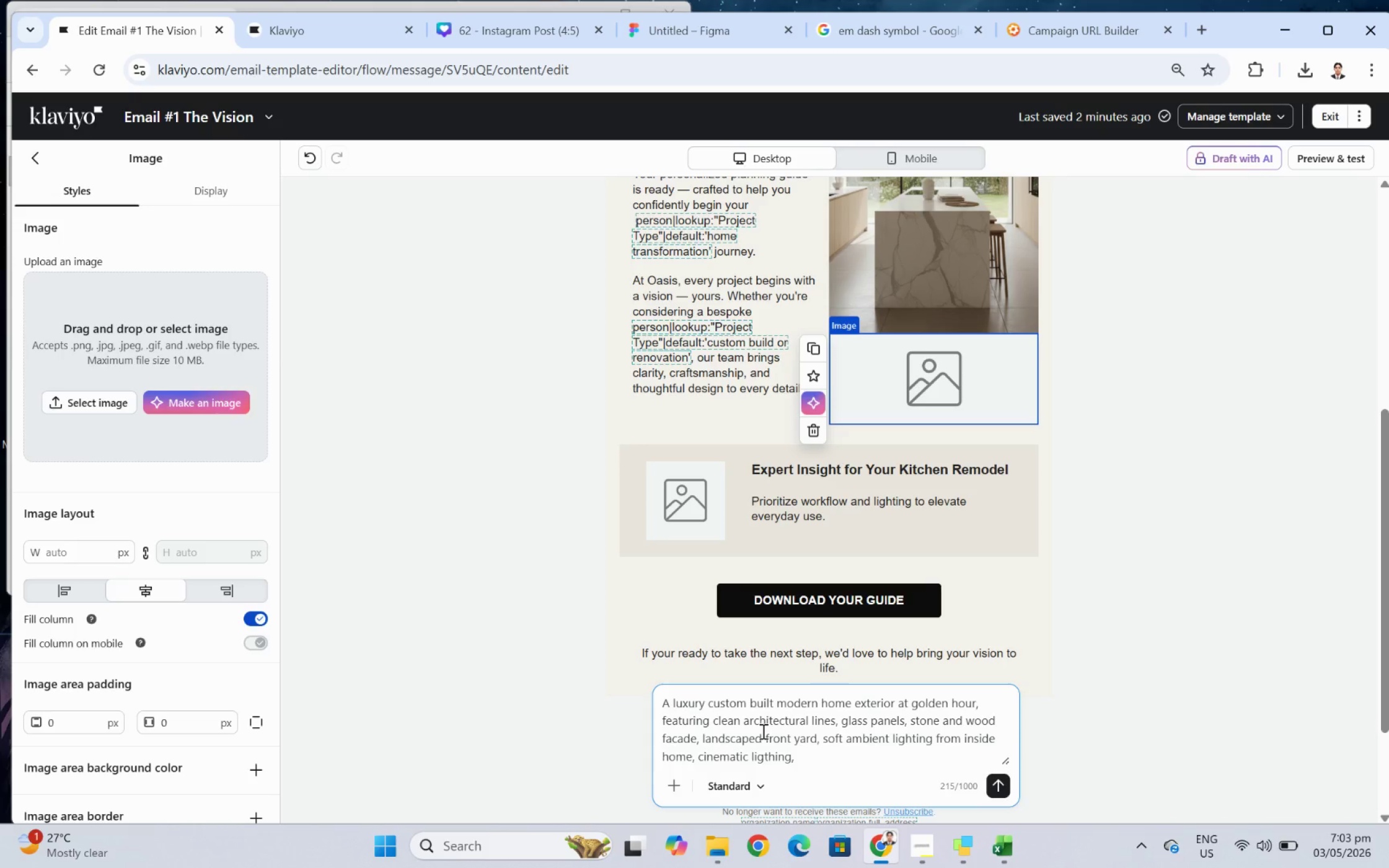 
type( wide-angle)
key(Backspace)
type( c)
key(Backspace)
key(Backspace)
type(e composition, no peopple,)
key(Backspace)
key(Backspace)
key(Backspace)
key(Backspace)
type(le, )
 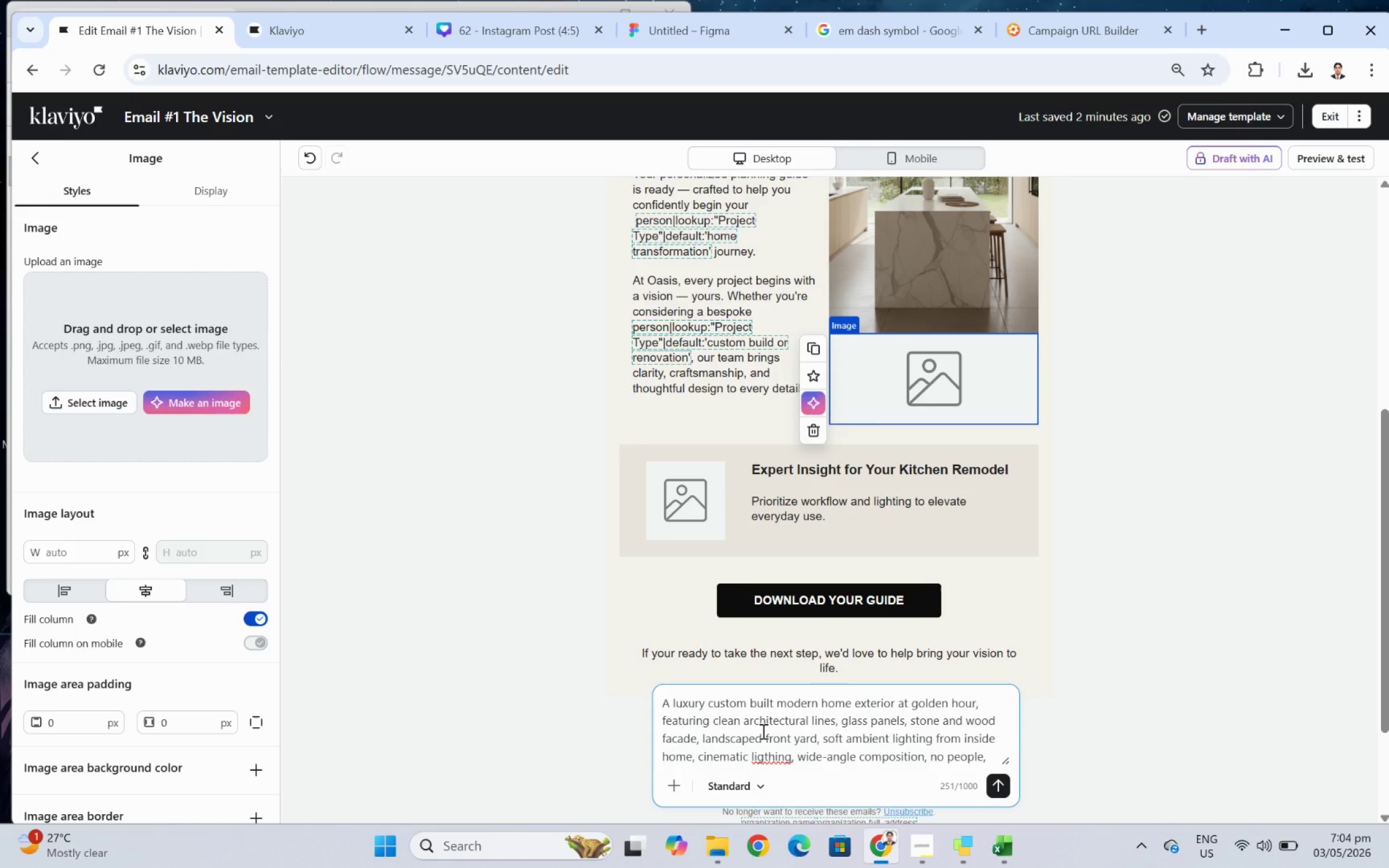 
key(Backspace)
 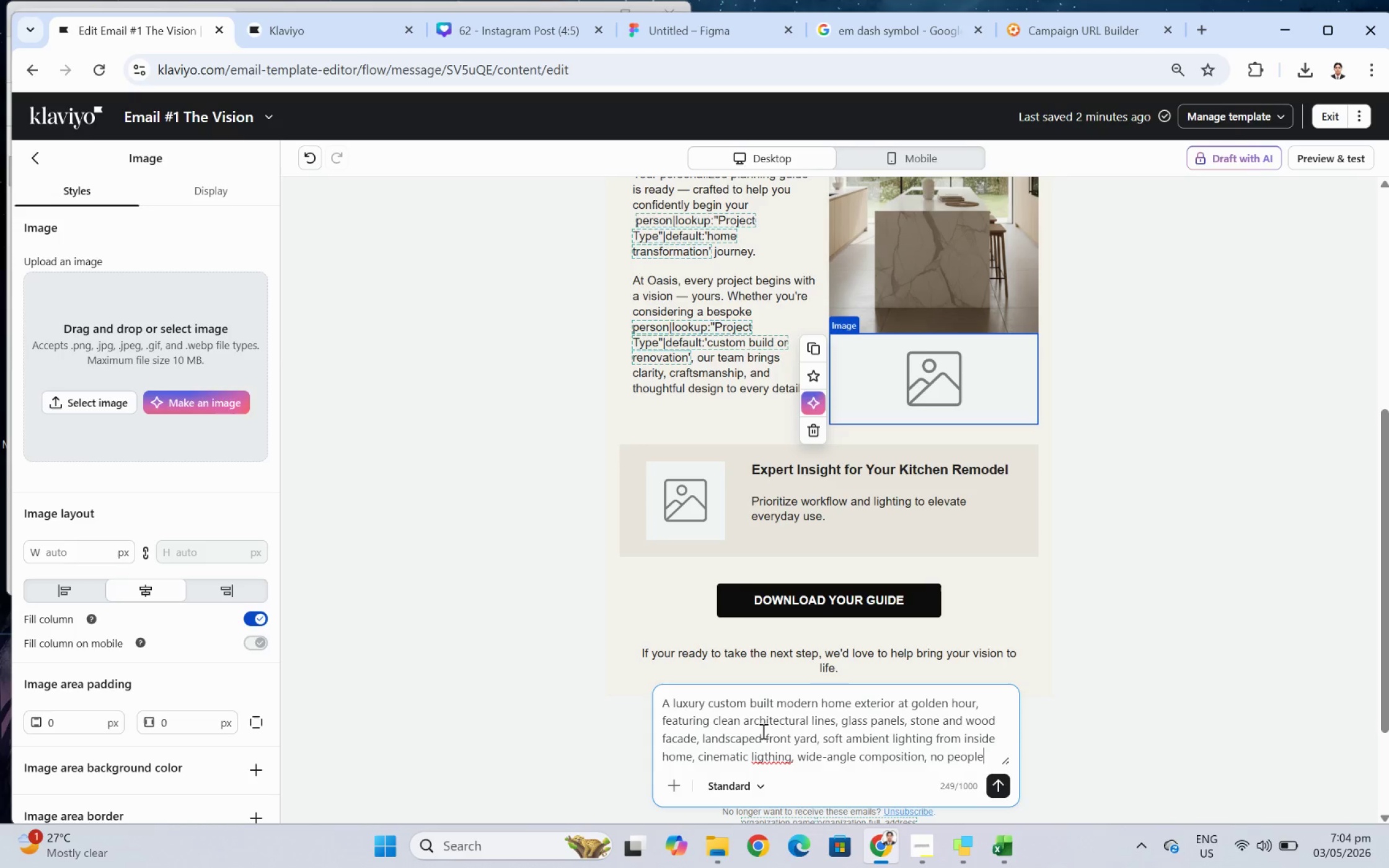 
key(Backspace)
 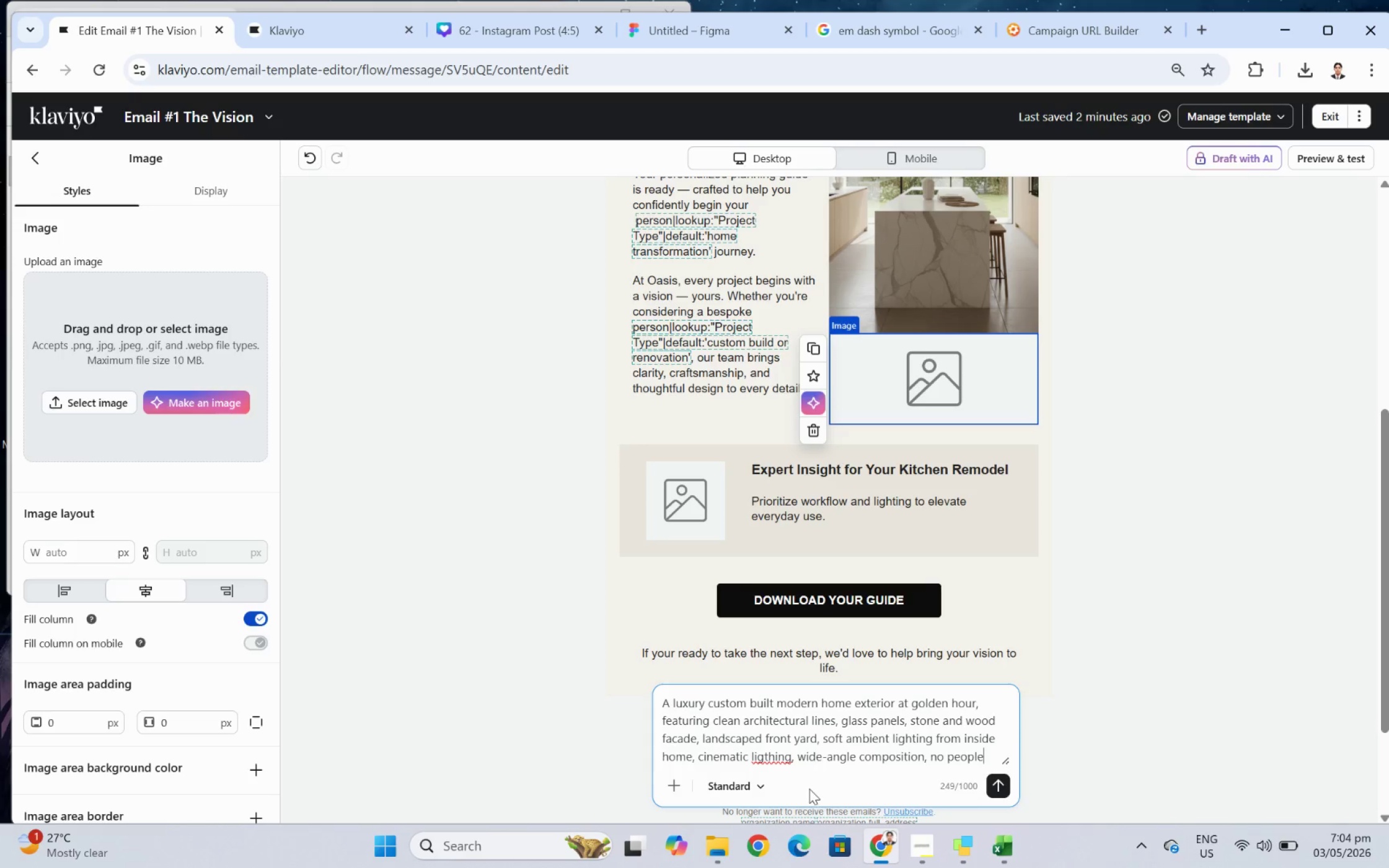 
mouse_move([780, 743])
 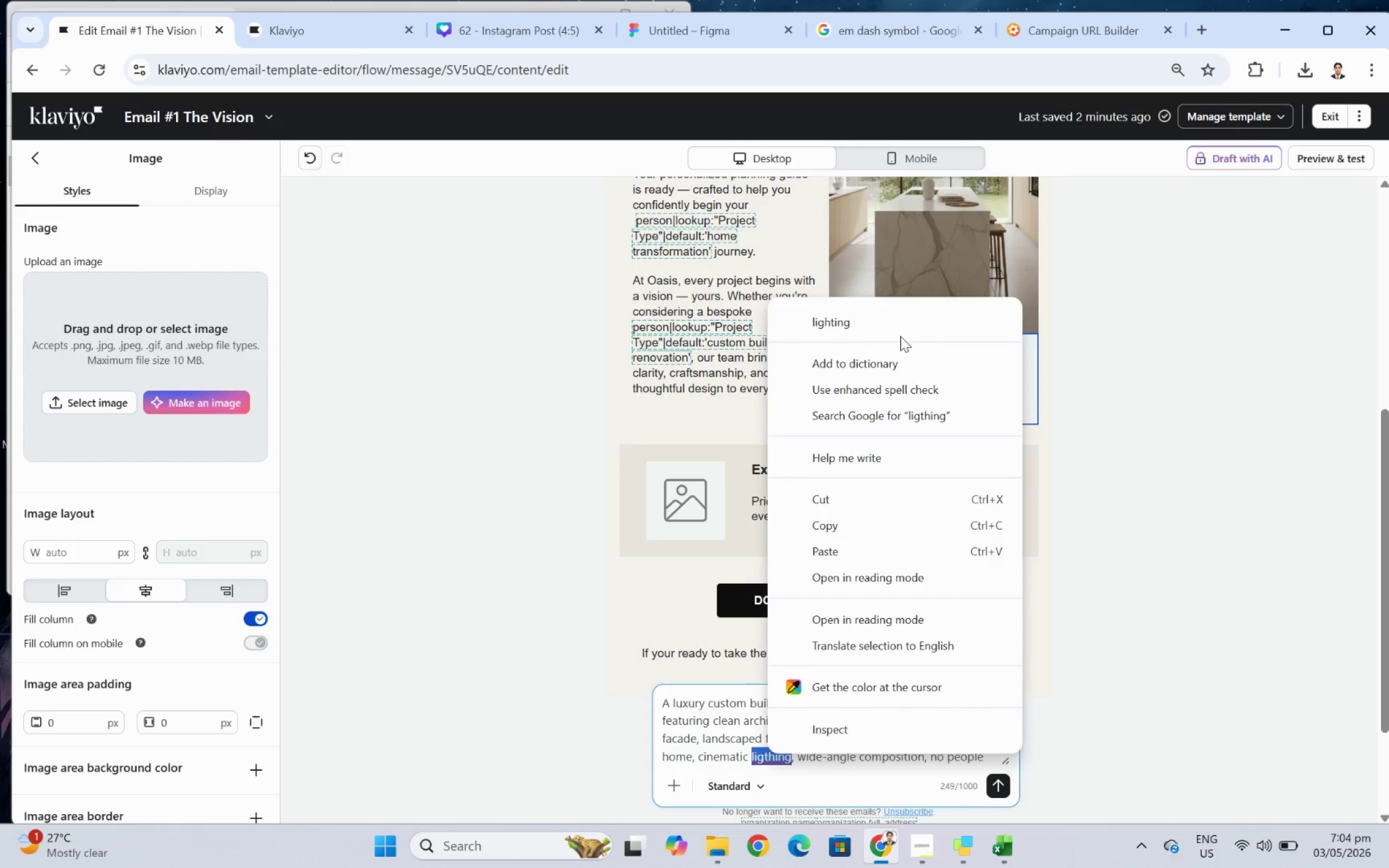 
left_click([900, 330])
 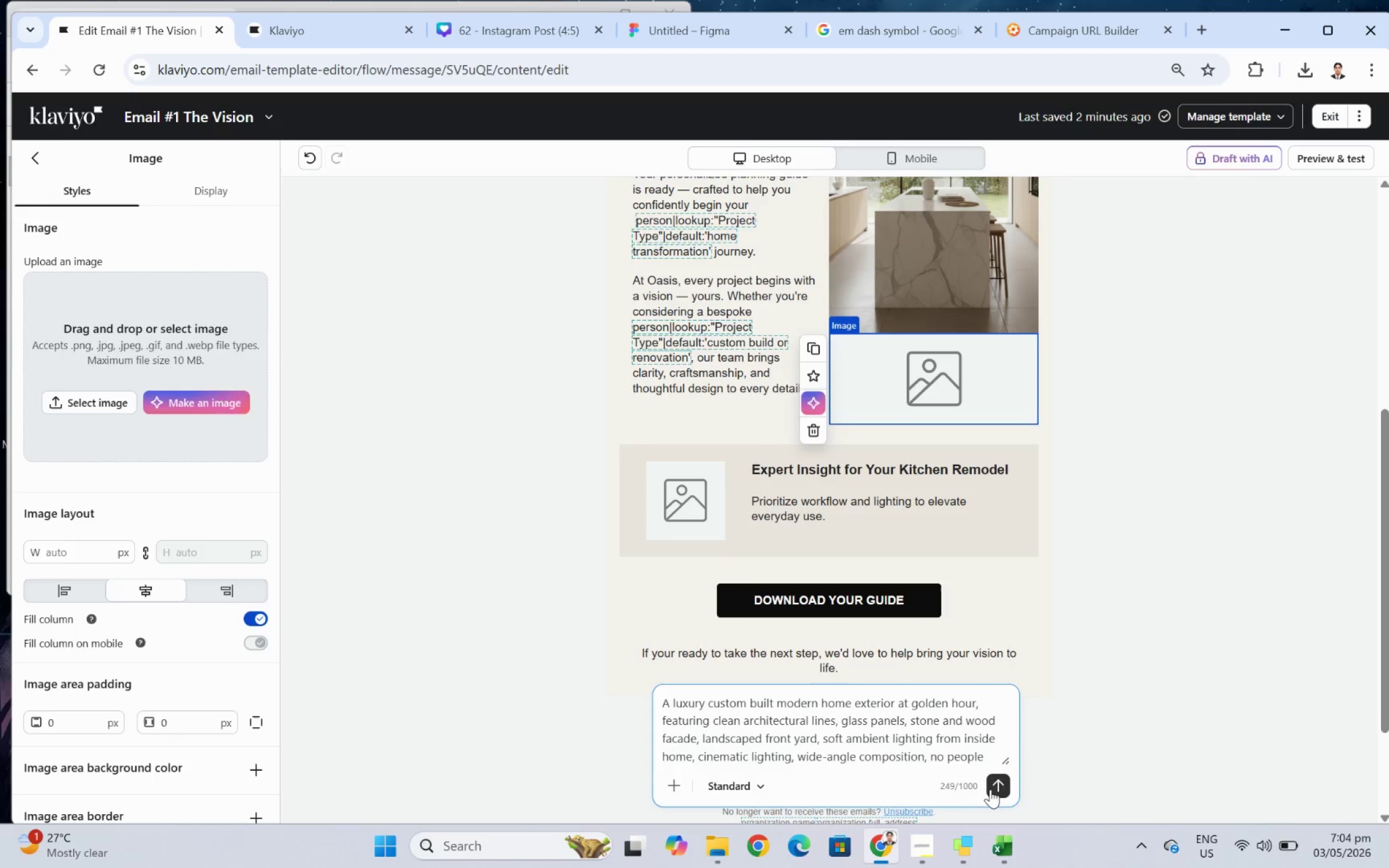 
left_click([990, 786])
 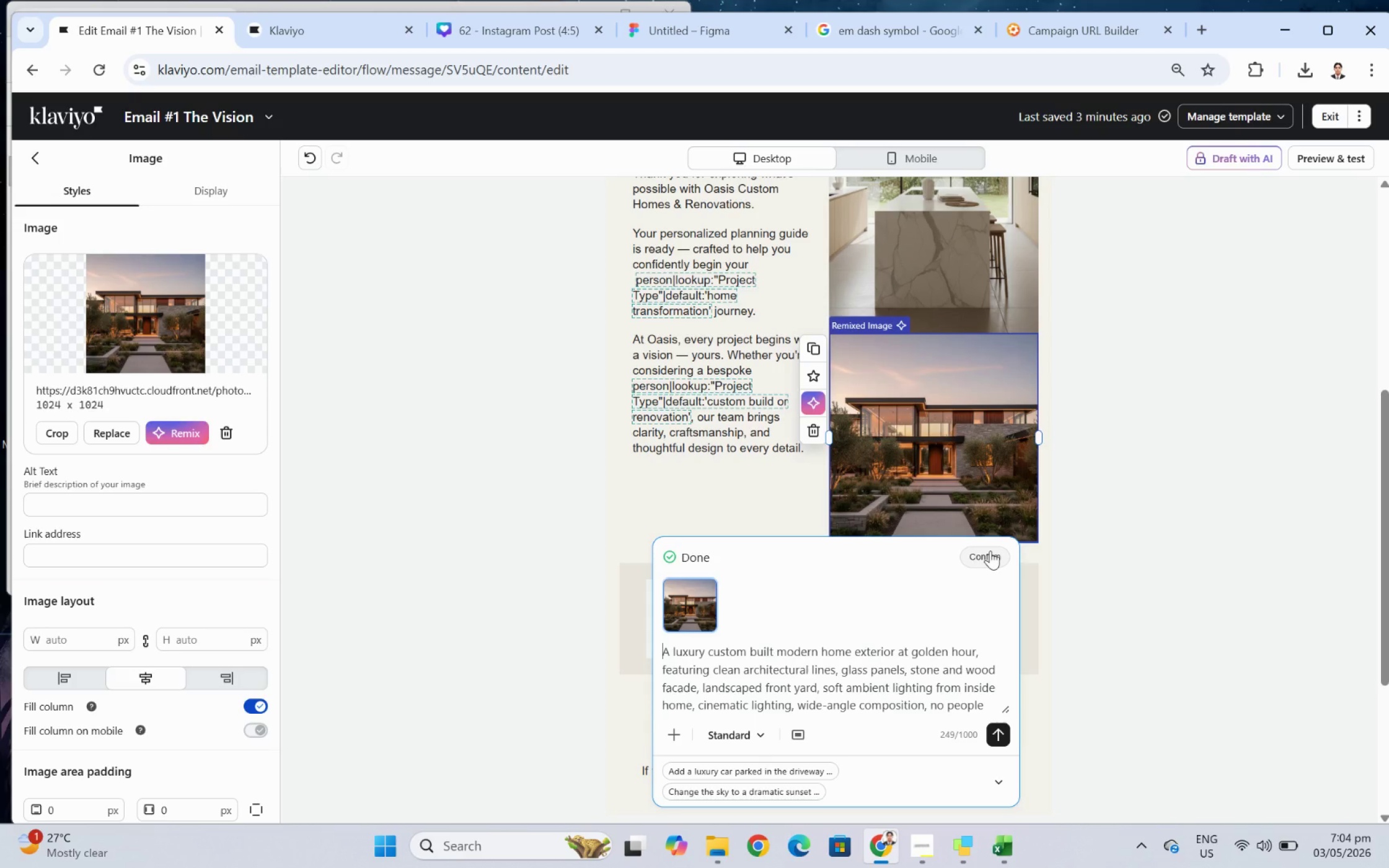 
wait(22.05)
 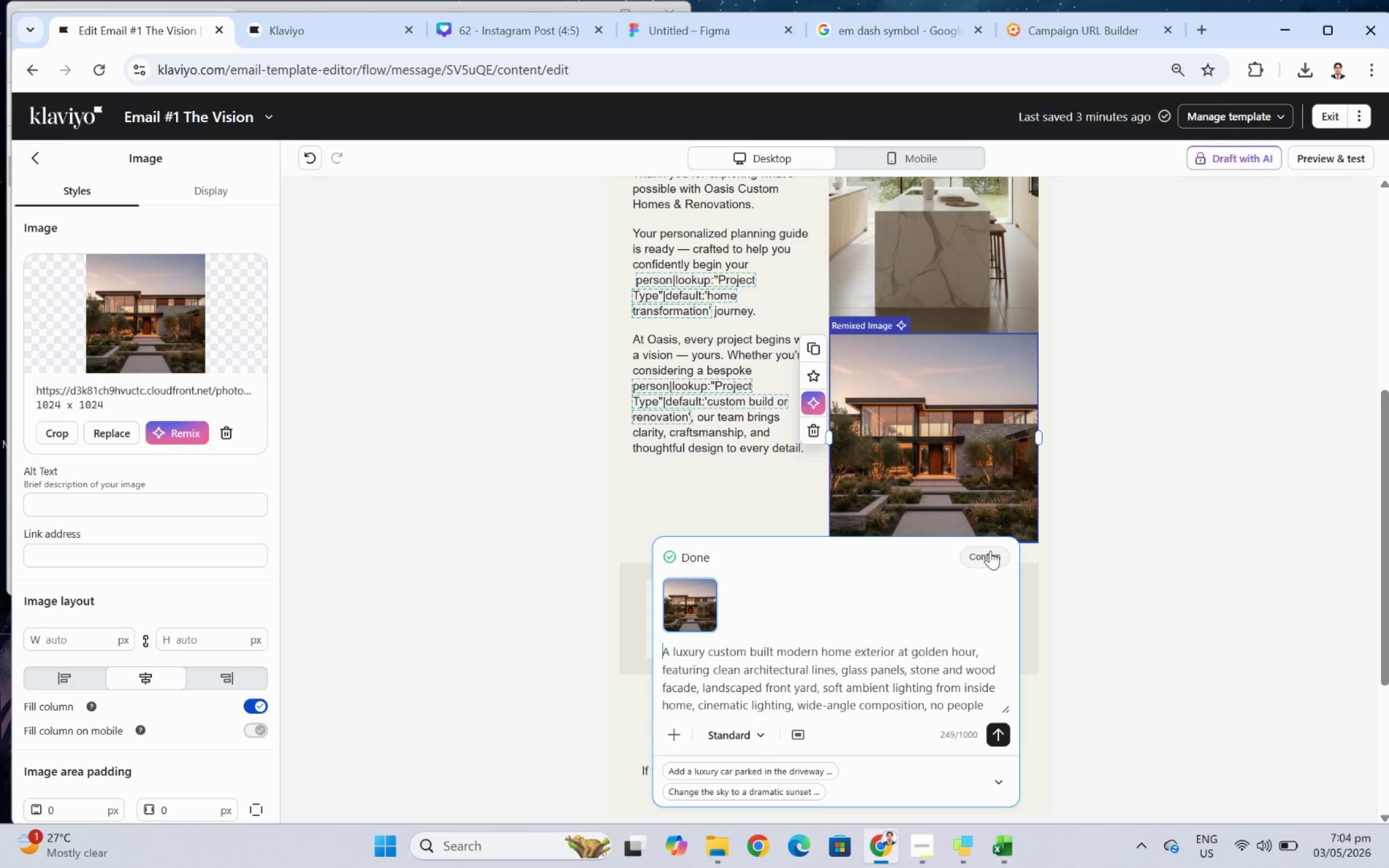 
left_click([990, 550])
 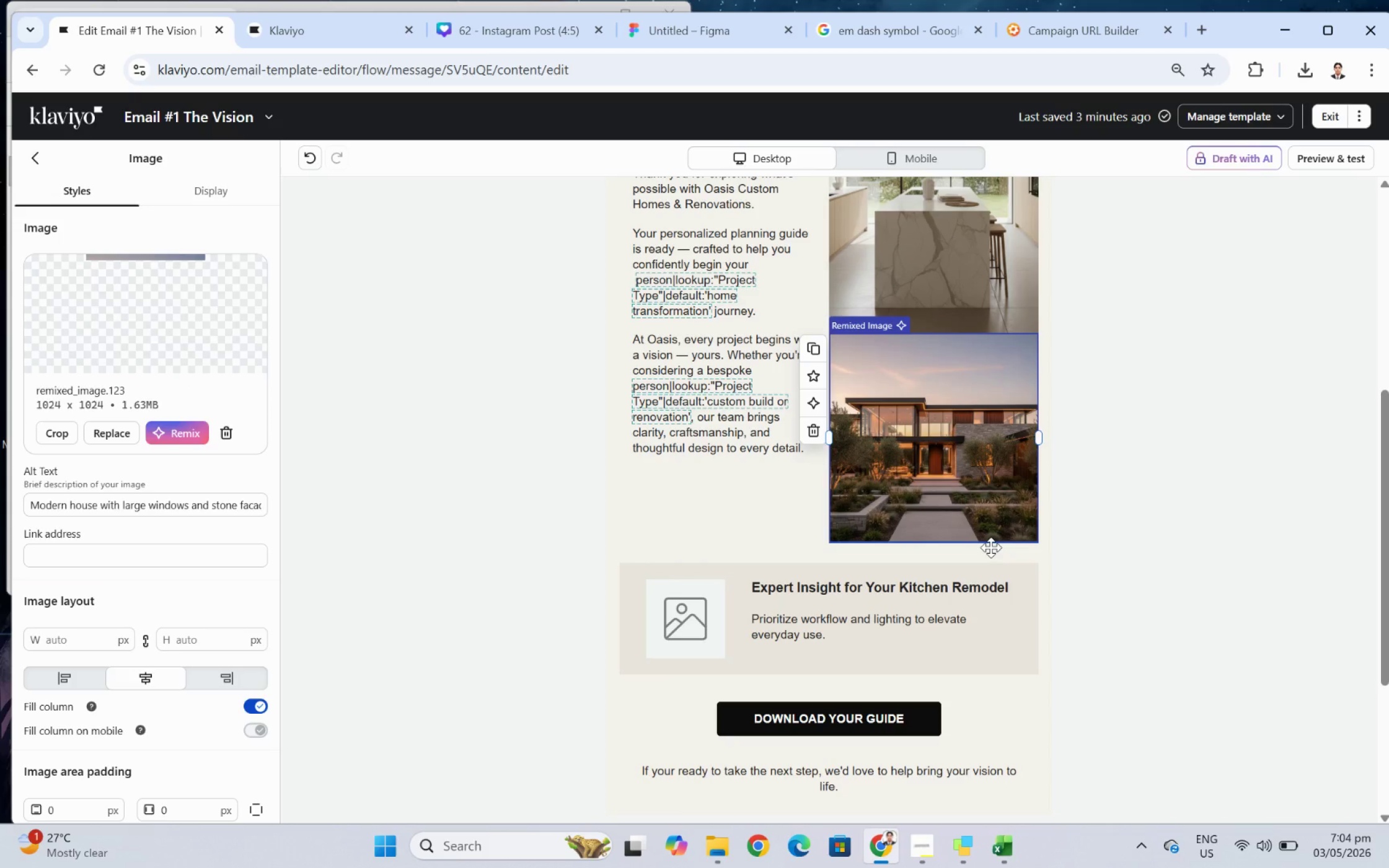 
wait(11.23)
 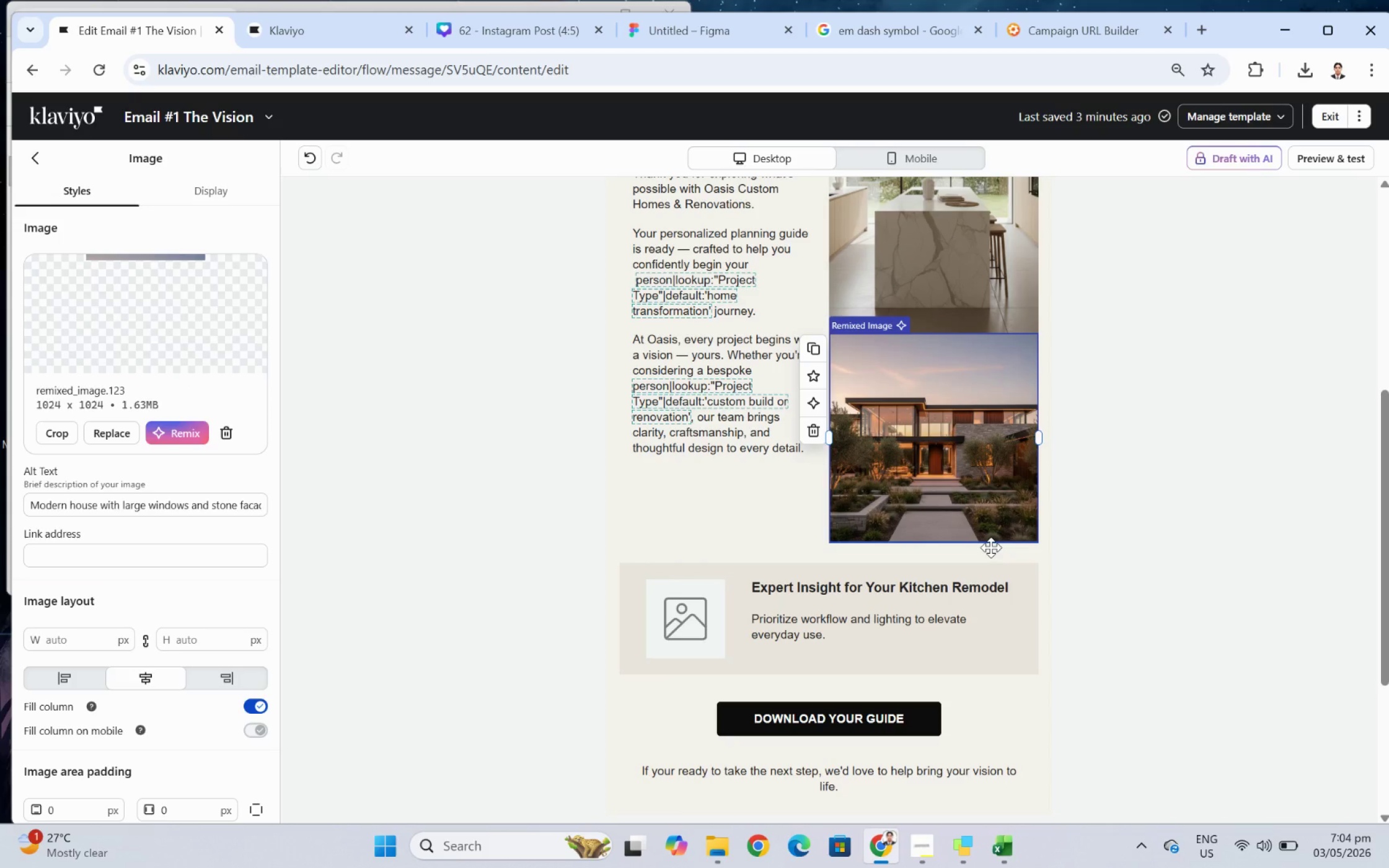 
left_click([52, 427])
 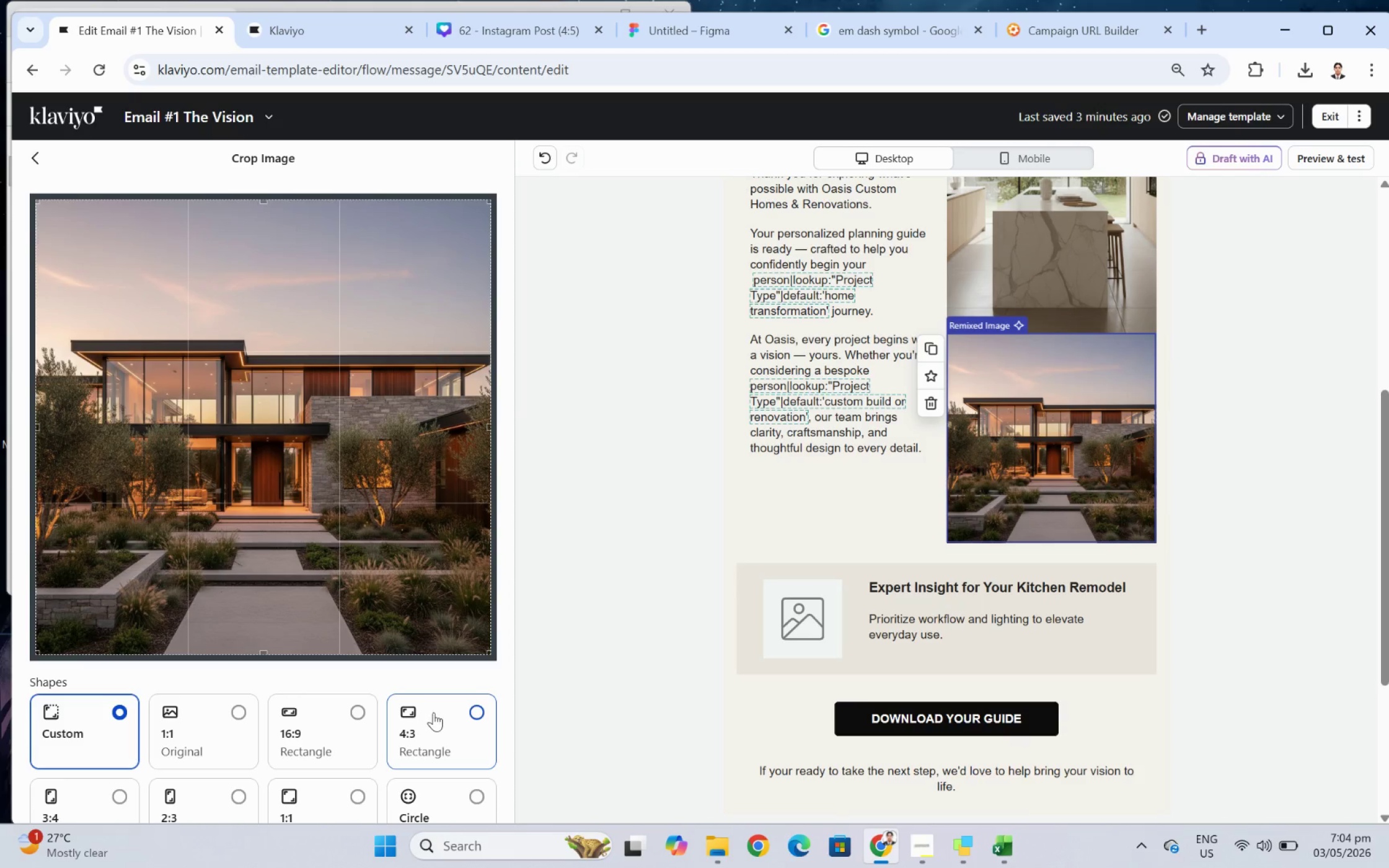 
scroll: coordinate [450, 719], scroll_direction: down, amount: 2.0
 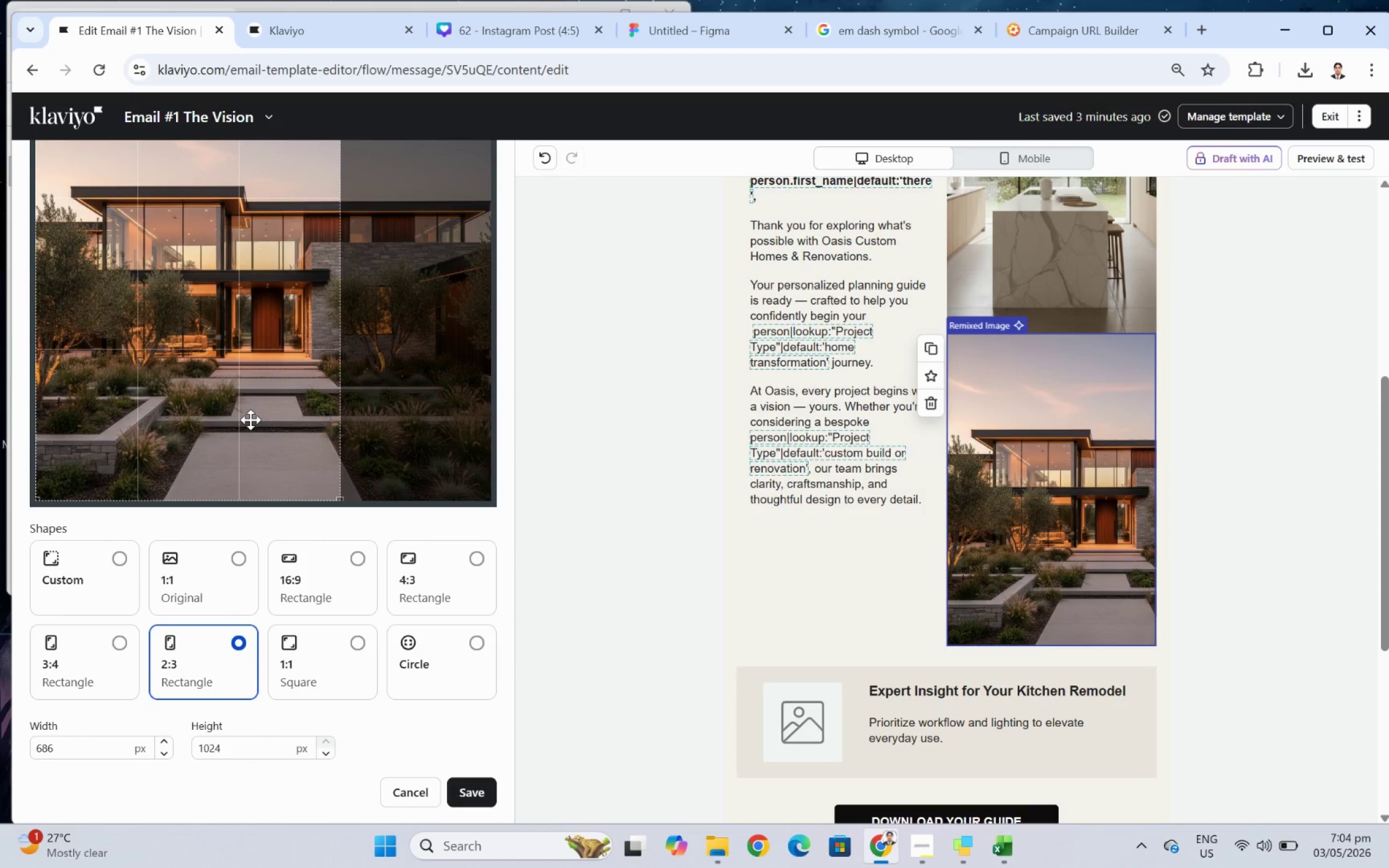 
left_click_drag(start_coordinate=[162, 411], to_coordinate=[232, 410])
 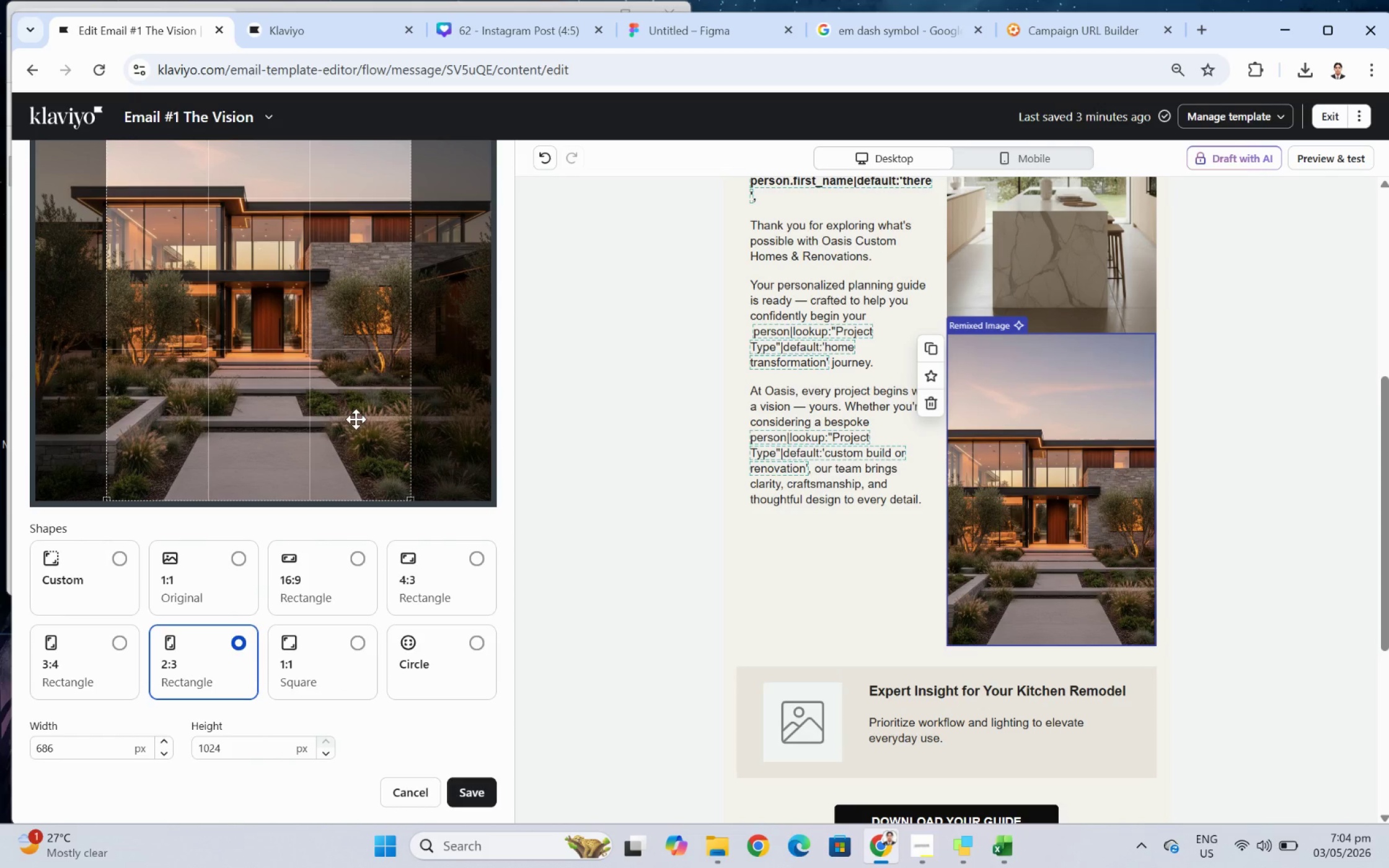 
scroll: coordinate [409, 432], scroll_direction: up, amount: 3.0
 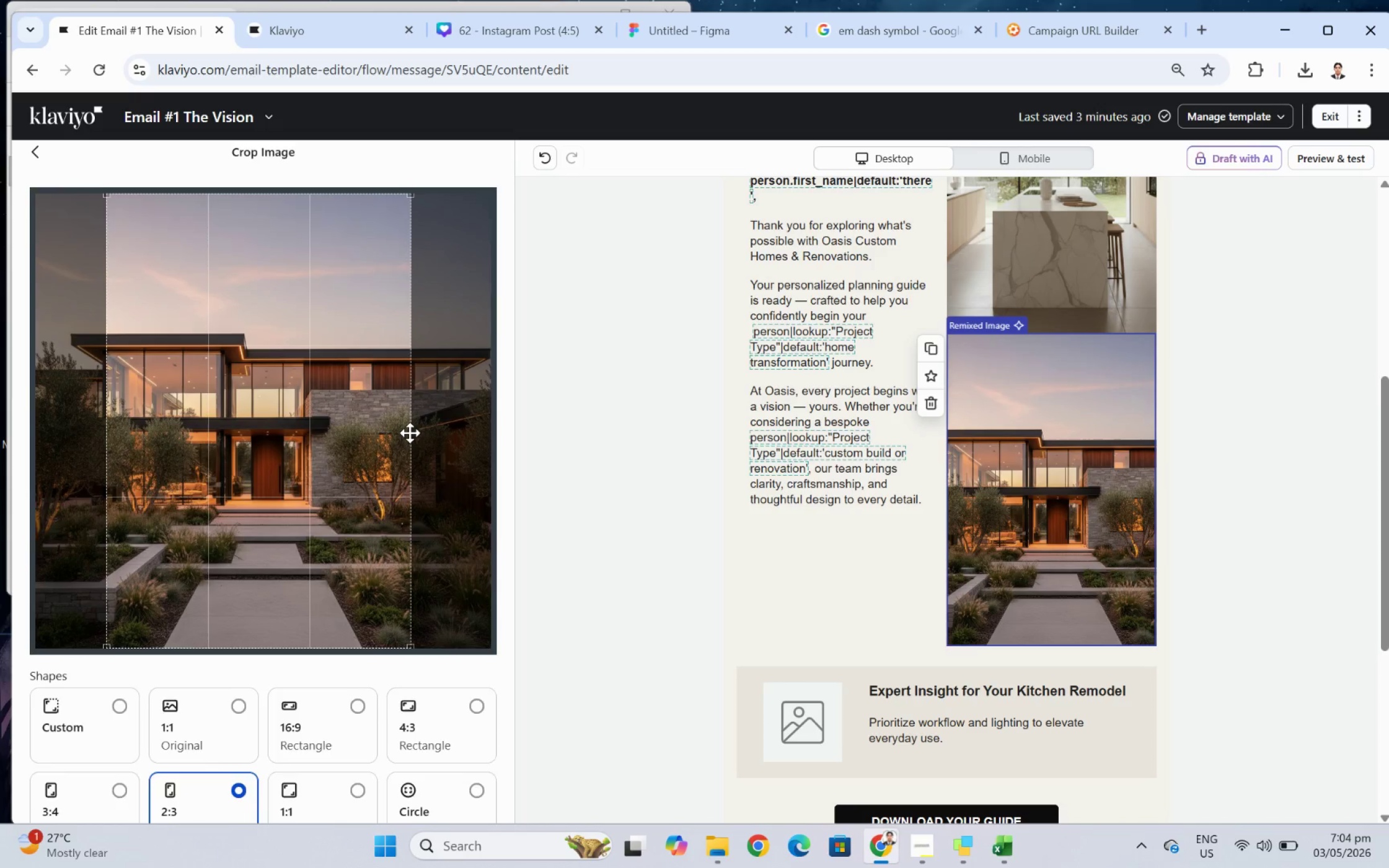 
scroll: coordinate [410, 432], scroll_direction: down, amount: 3.0
 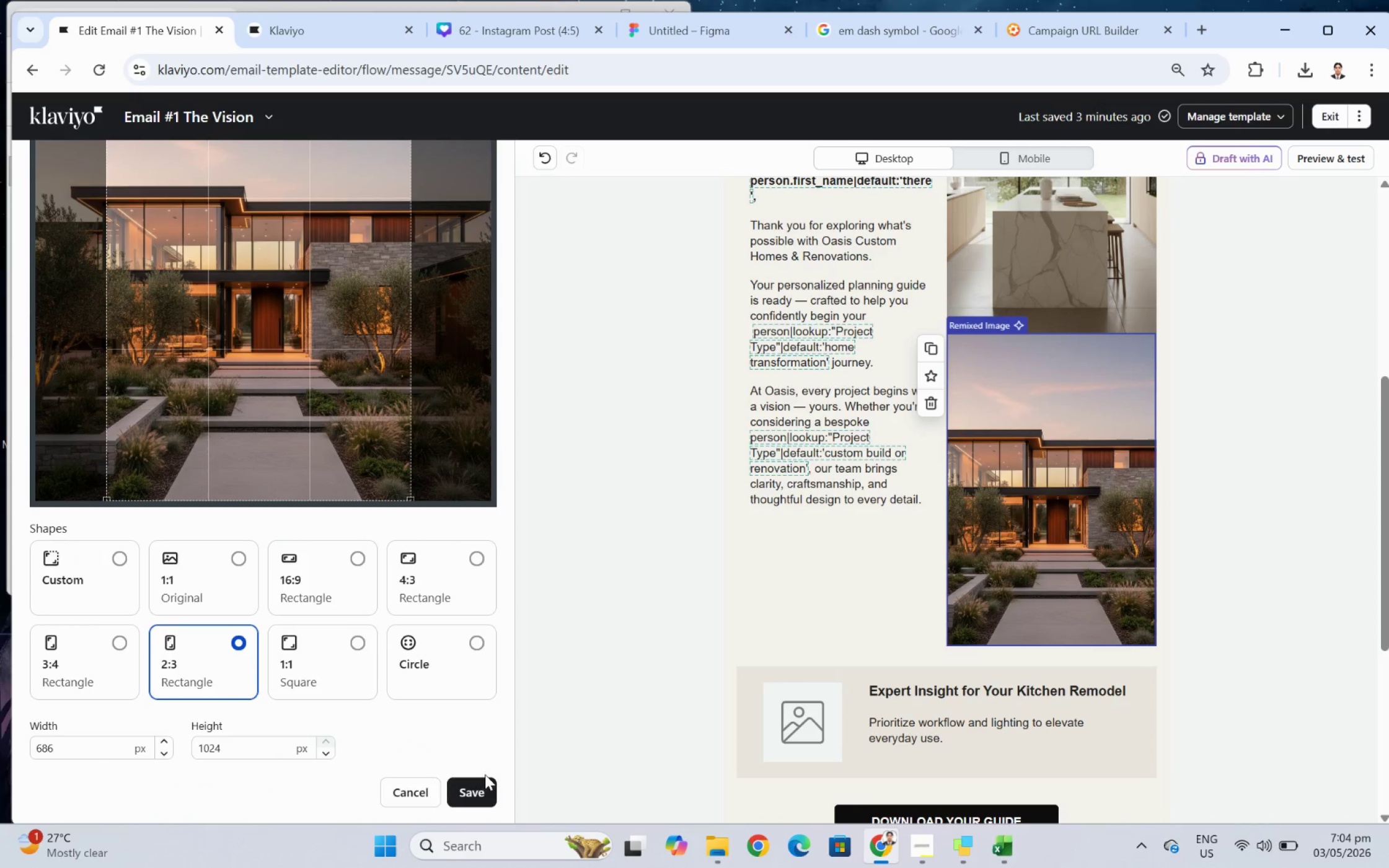 
left_click([485, 787])
 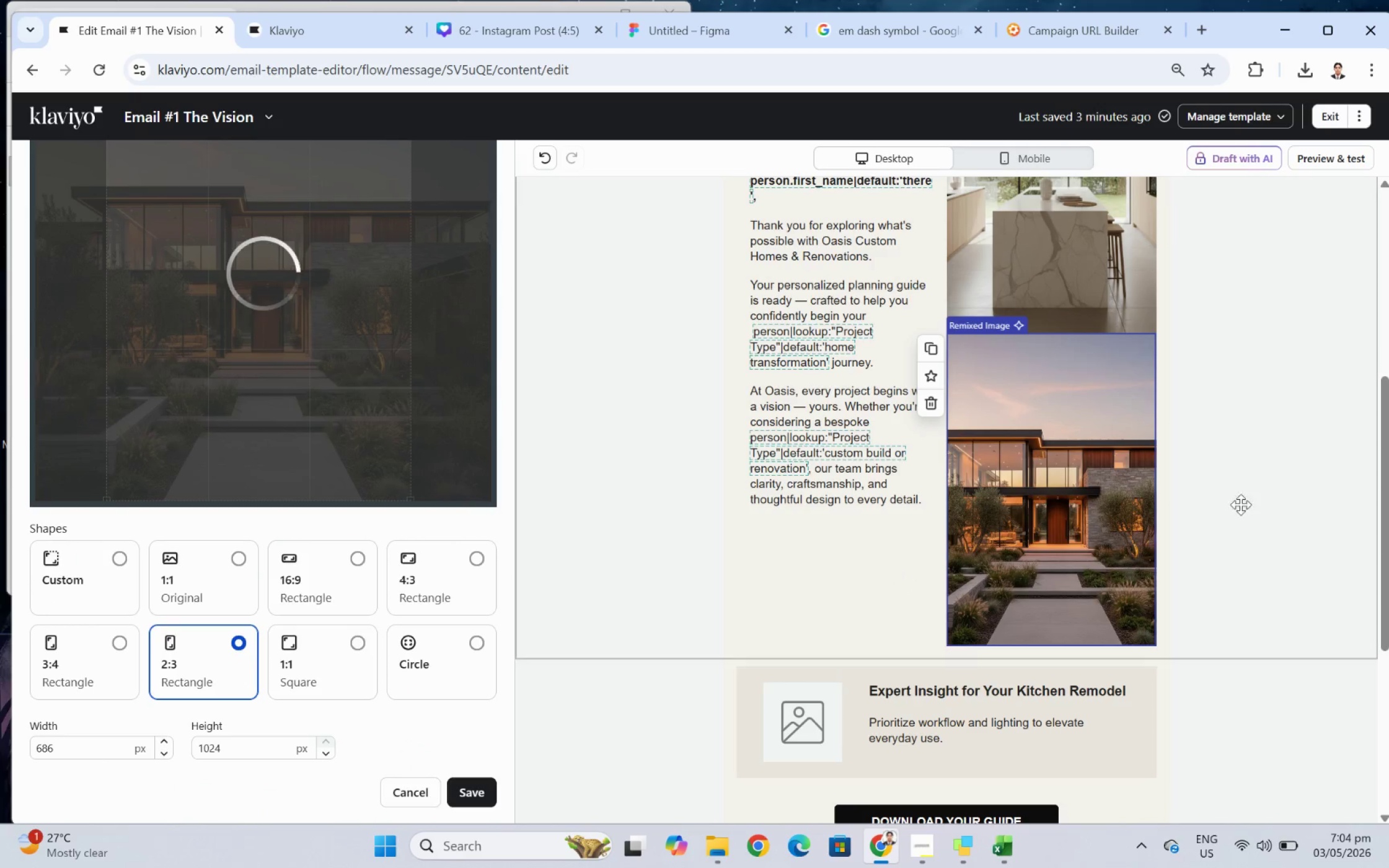 
scroll: coordinate [1319, 471], scroll_direction: up, amount: 3.0
 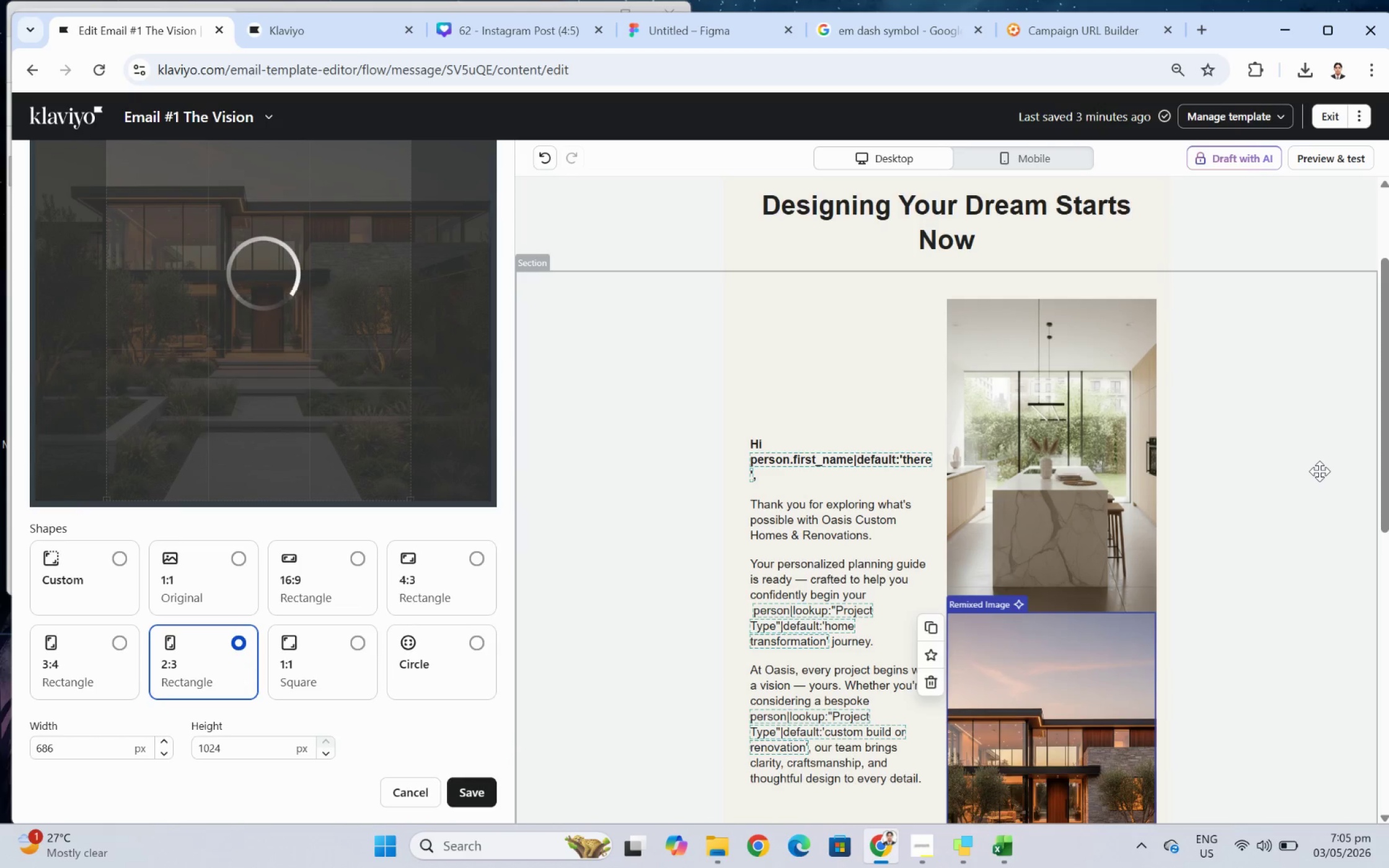 
wait(25.52)
 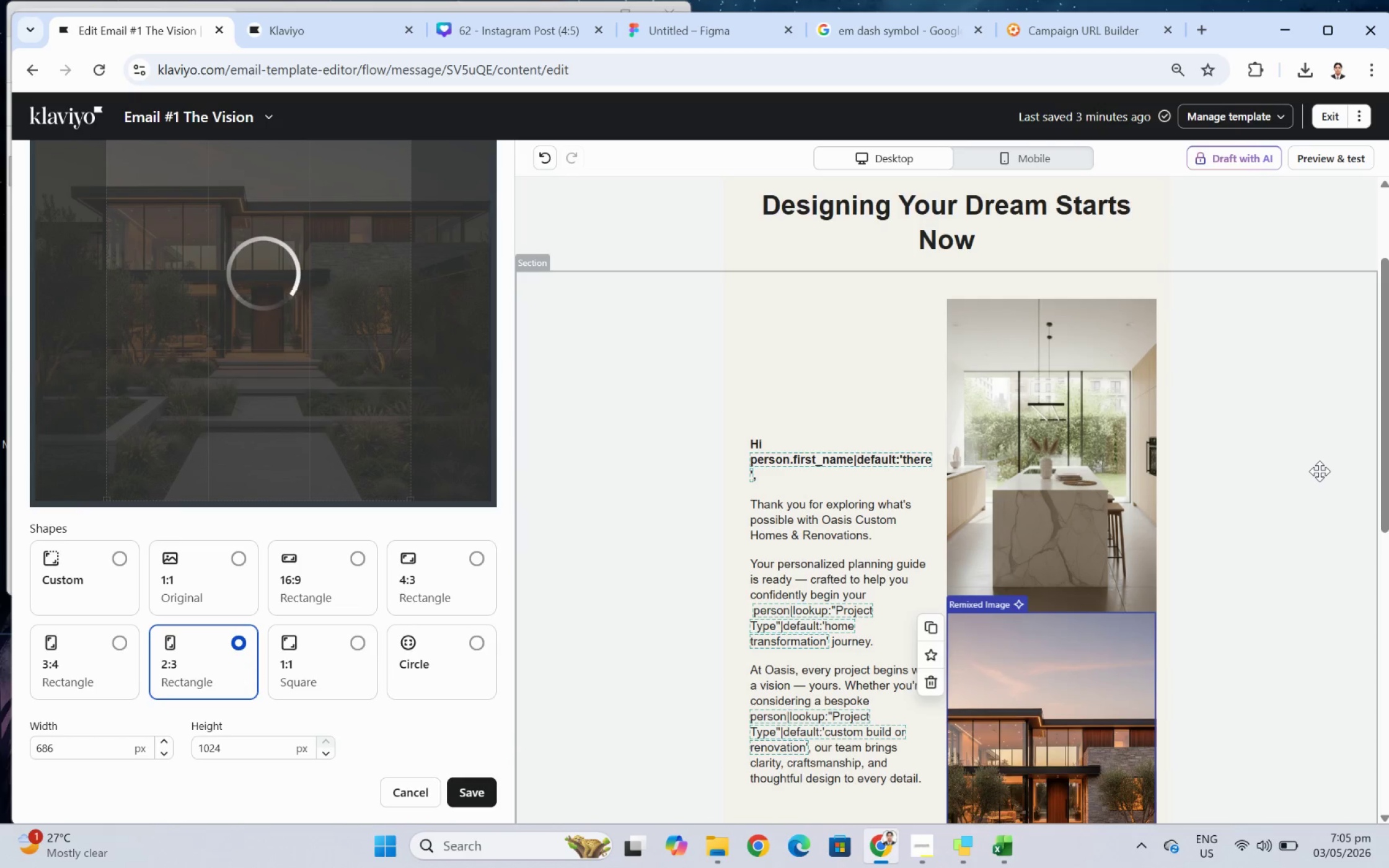 
scroll: coordinate [1193, 493], scroll_direction: down, amount: 5.0
 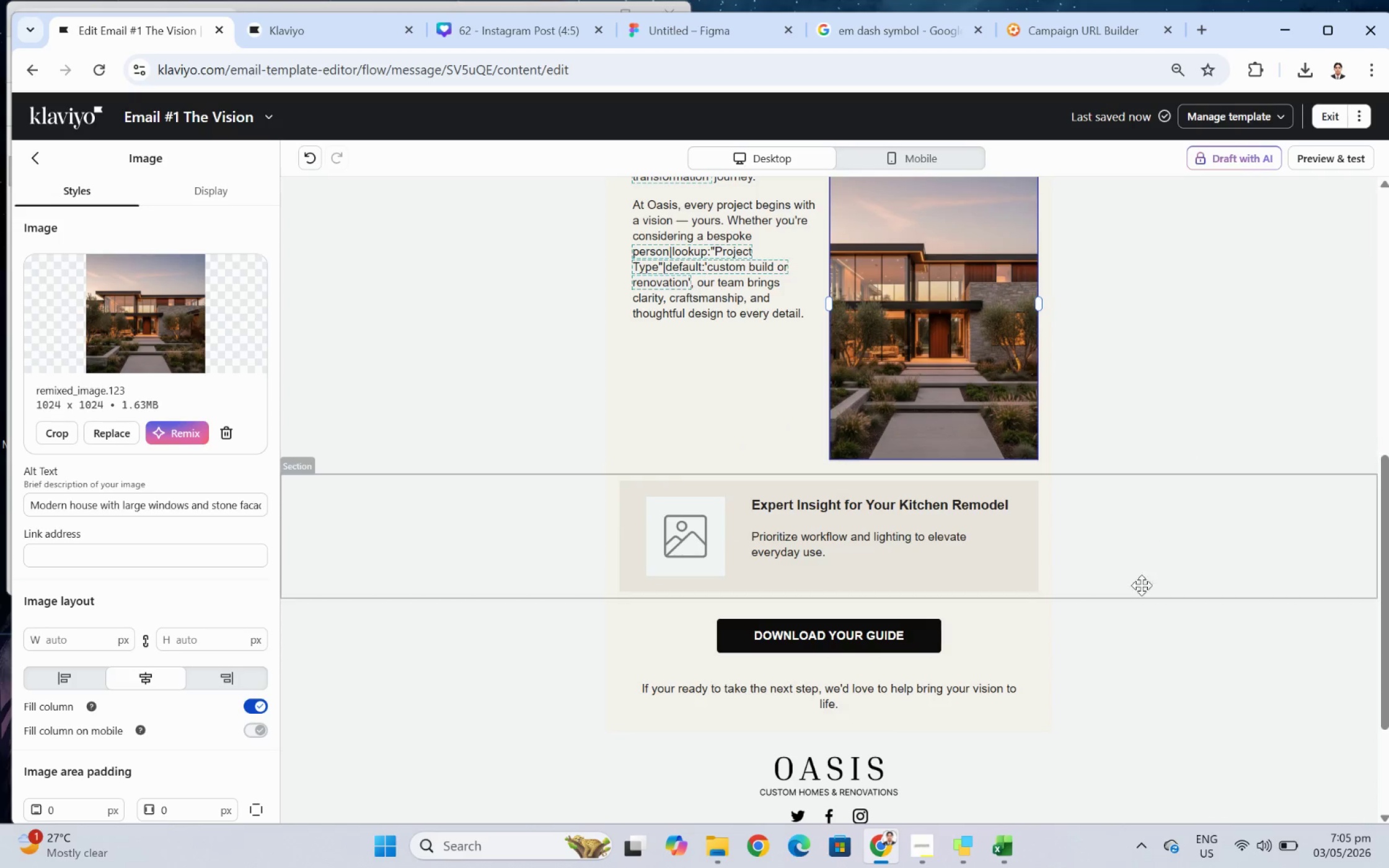 
scroll: coordinate [1163, 581], scroll_direction: up, amount: 5.0
 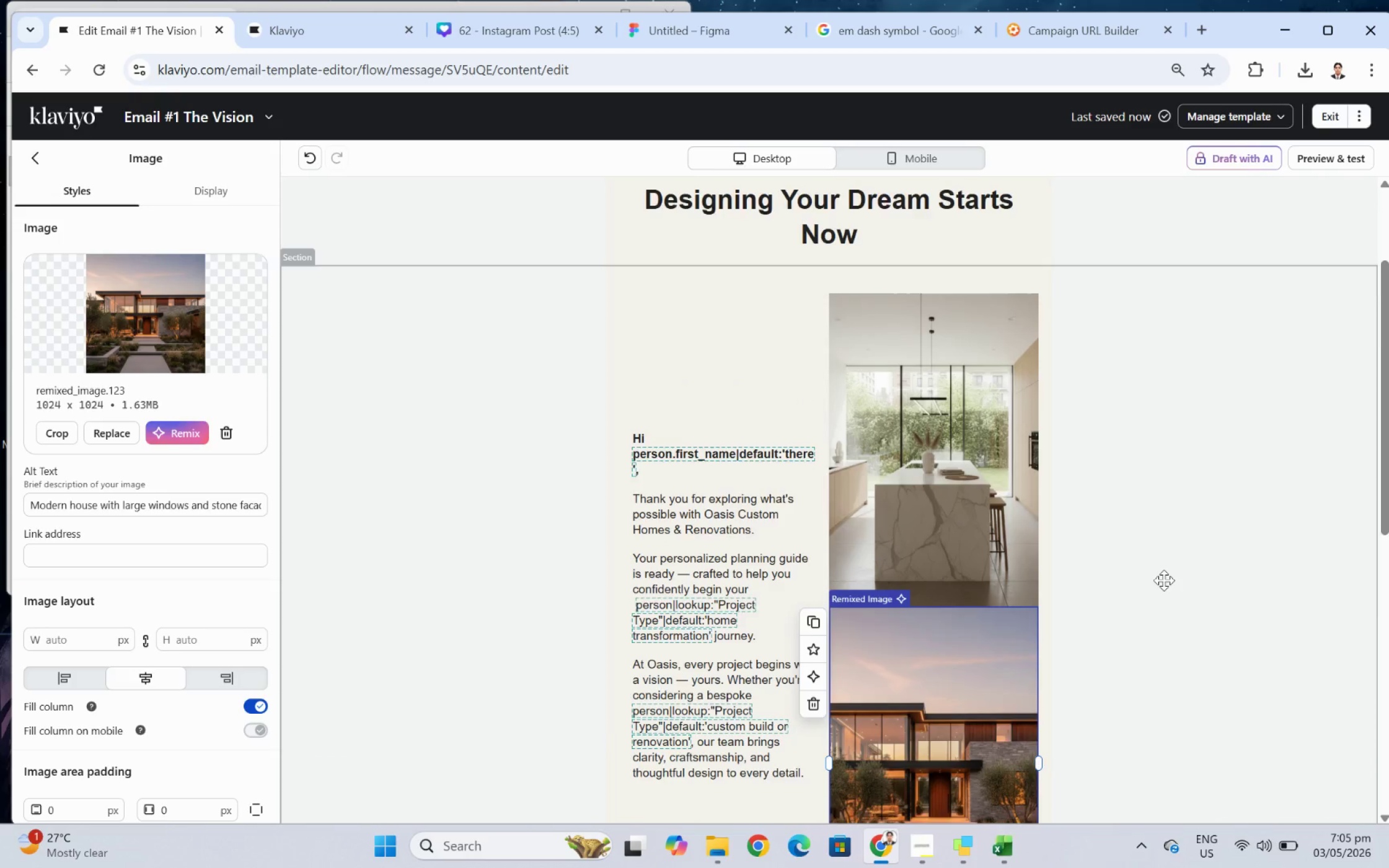 
scroll: coordinate [1163, 580], scroll_direction: down, amount: 3.0
 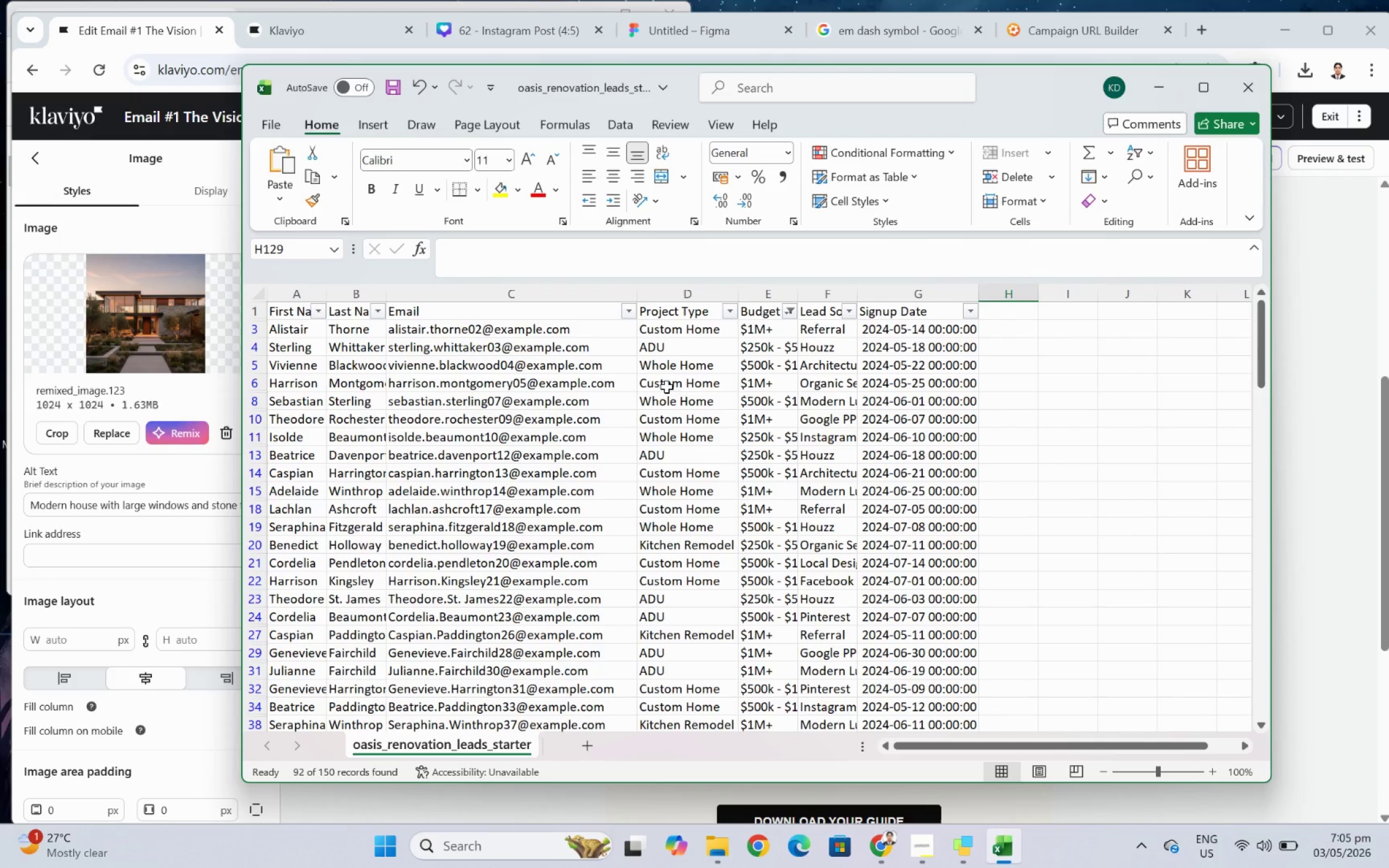 
wait(7.45)
 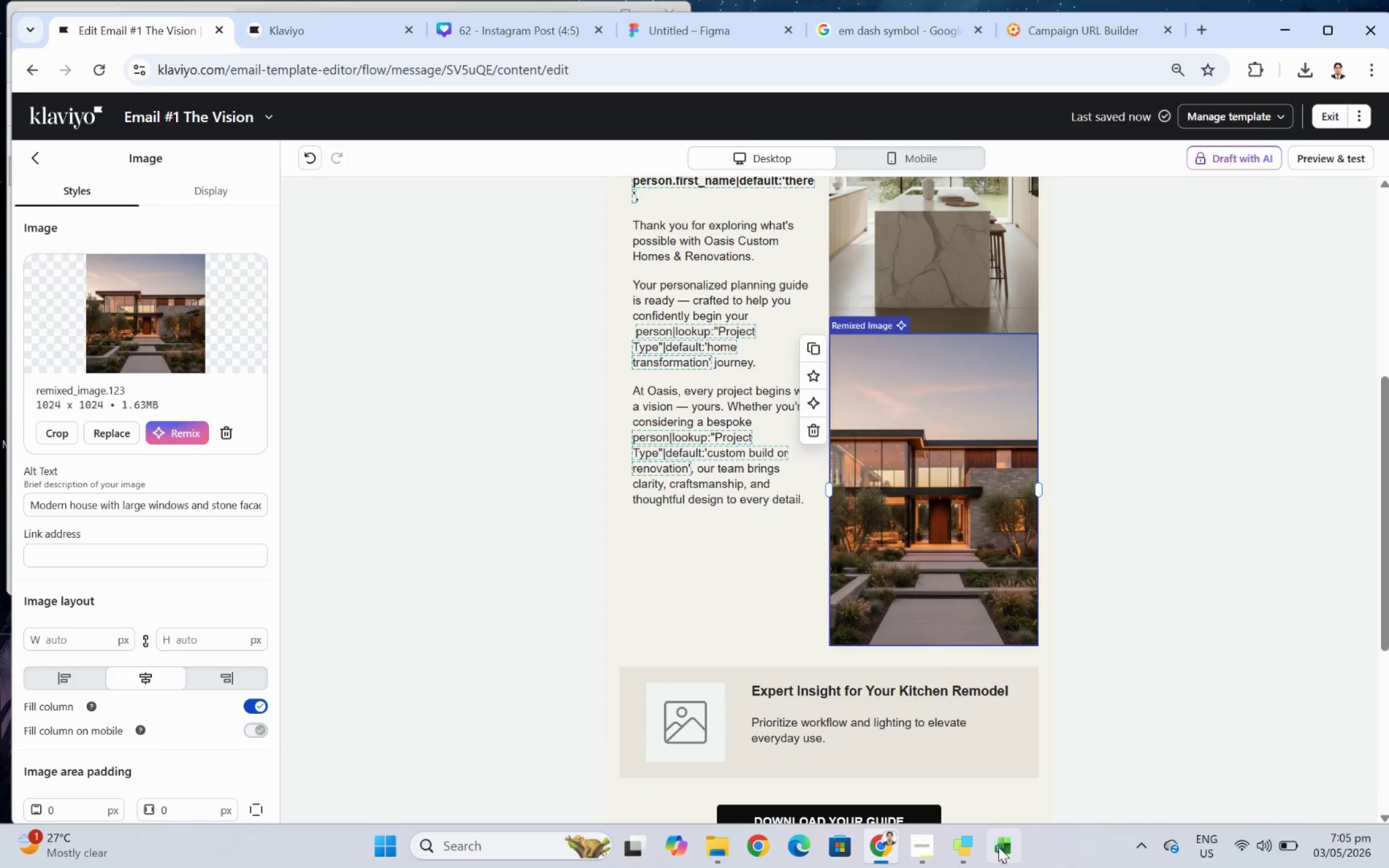 
left_click([665, 351])
 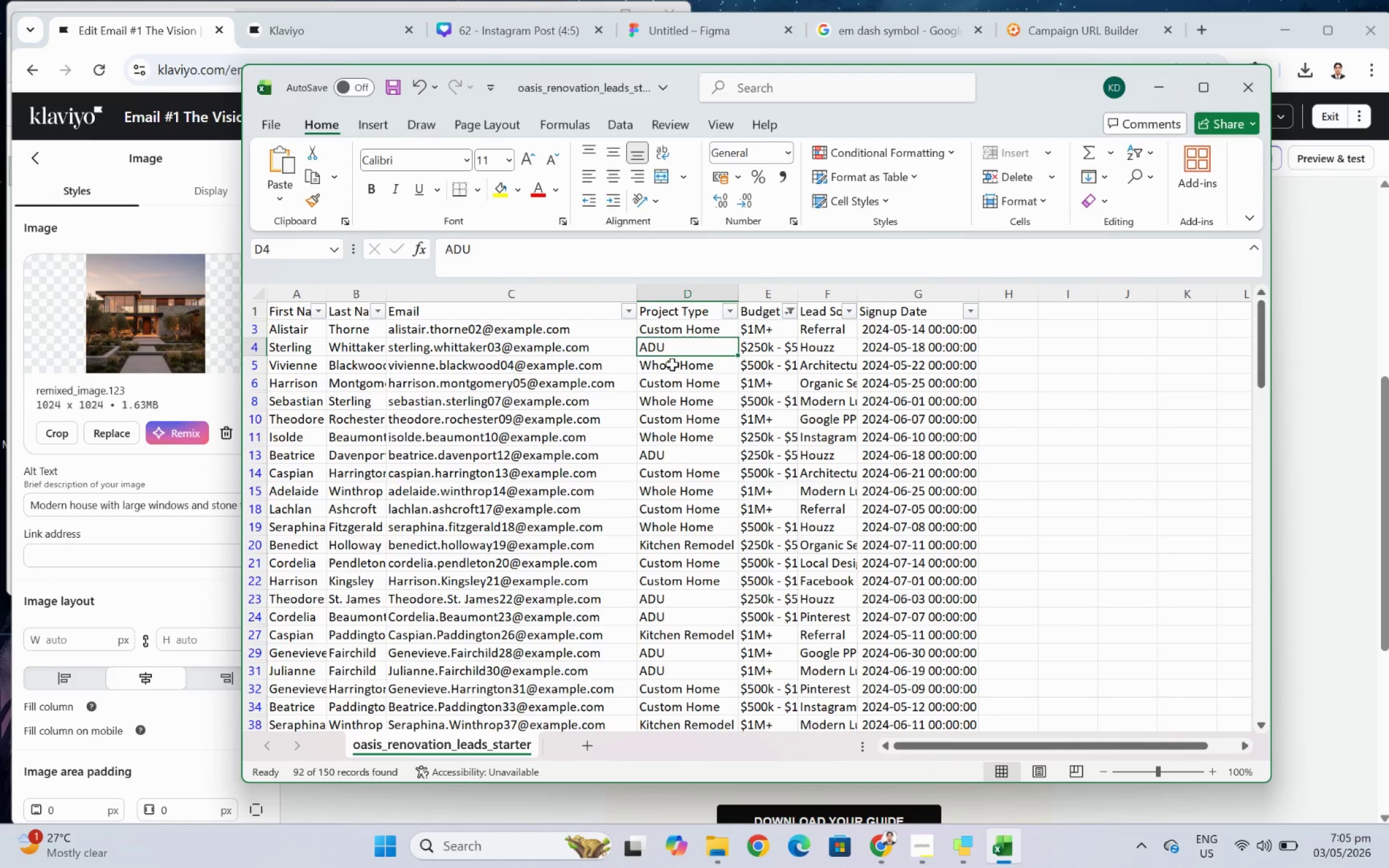 
left_click([672, 364])
 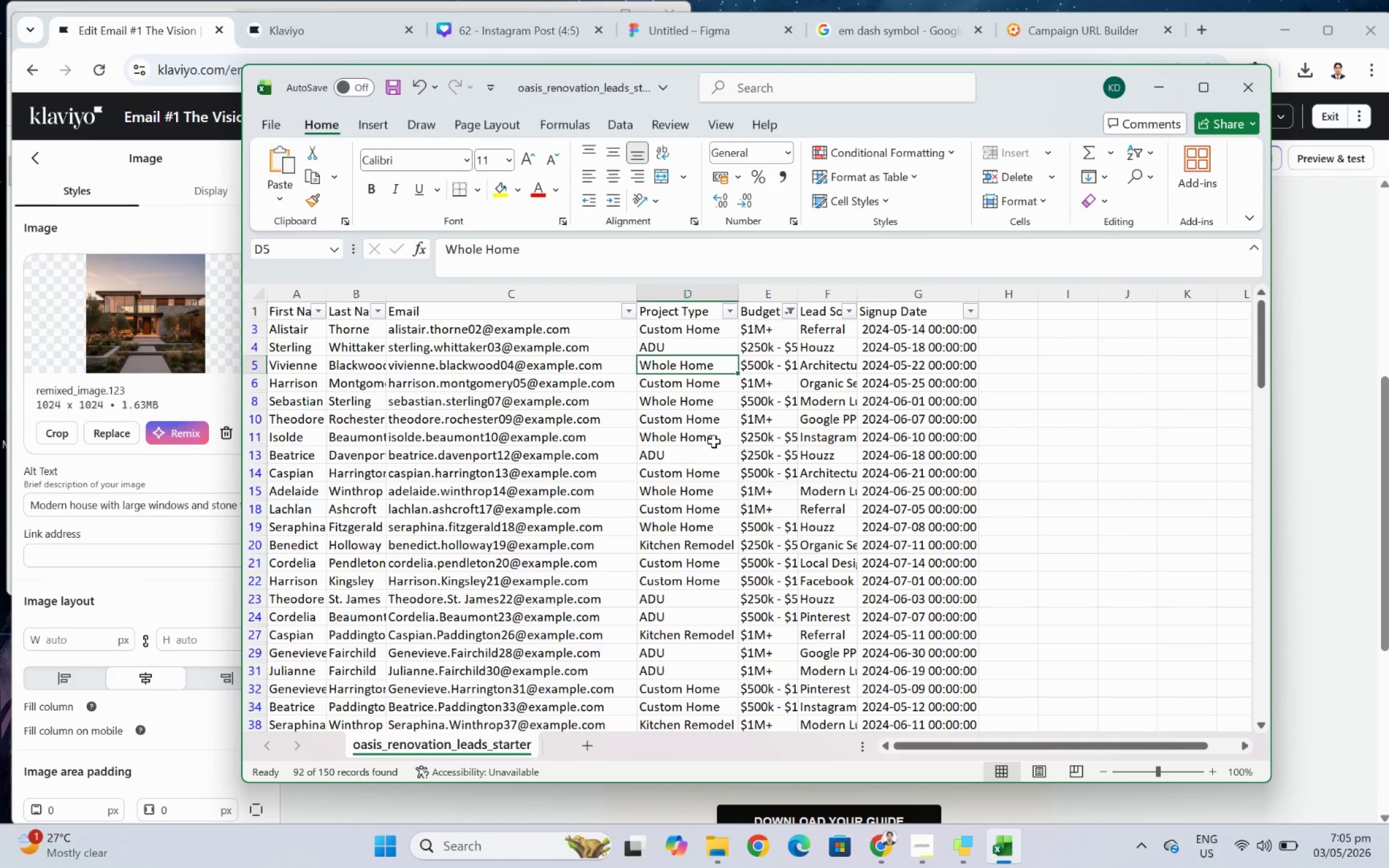 
left_click([713, 441])
 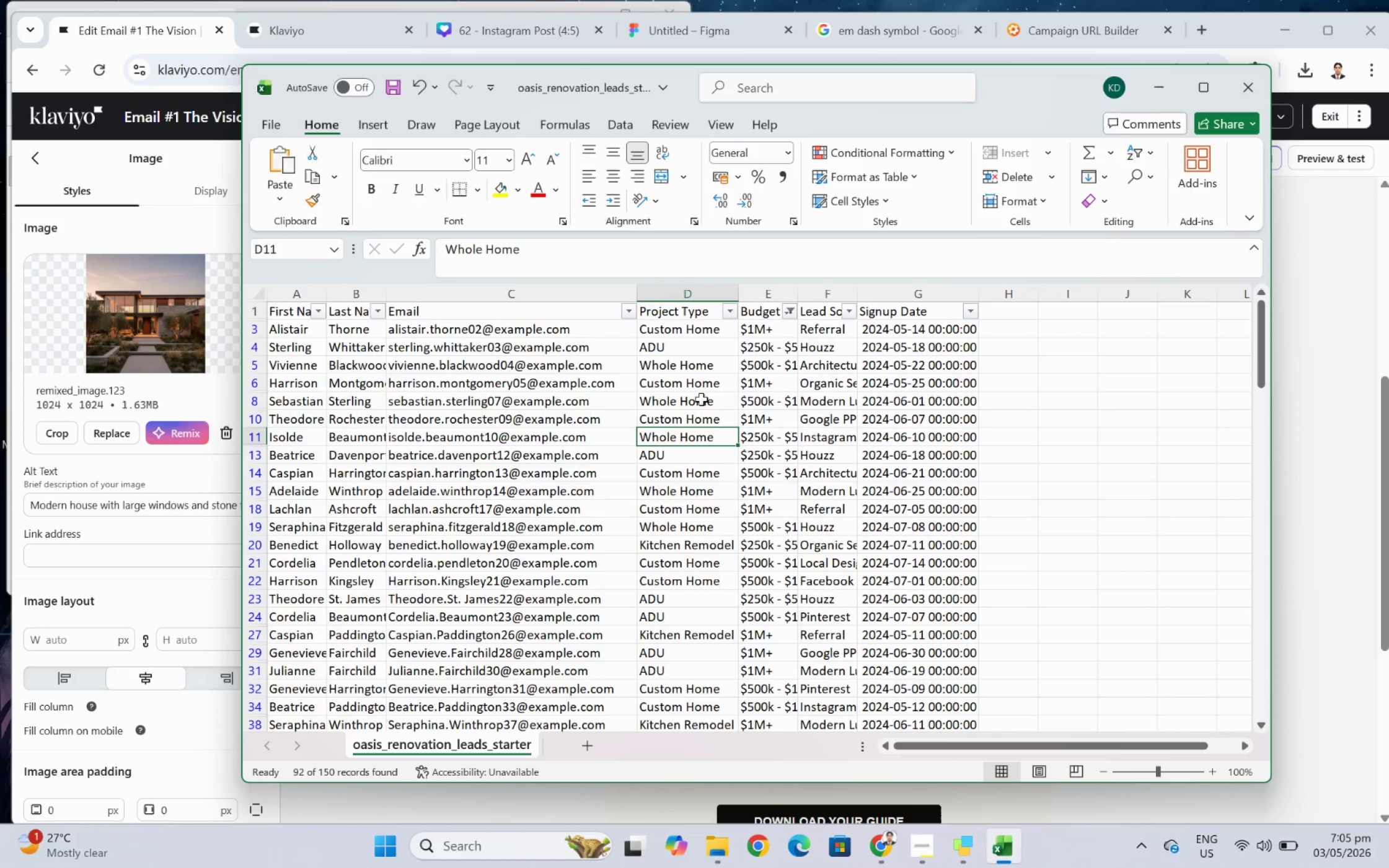 
left_click([700, 388])
 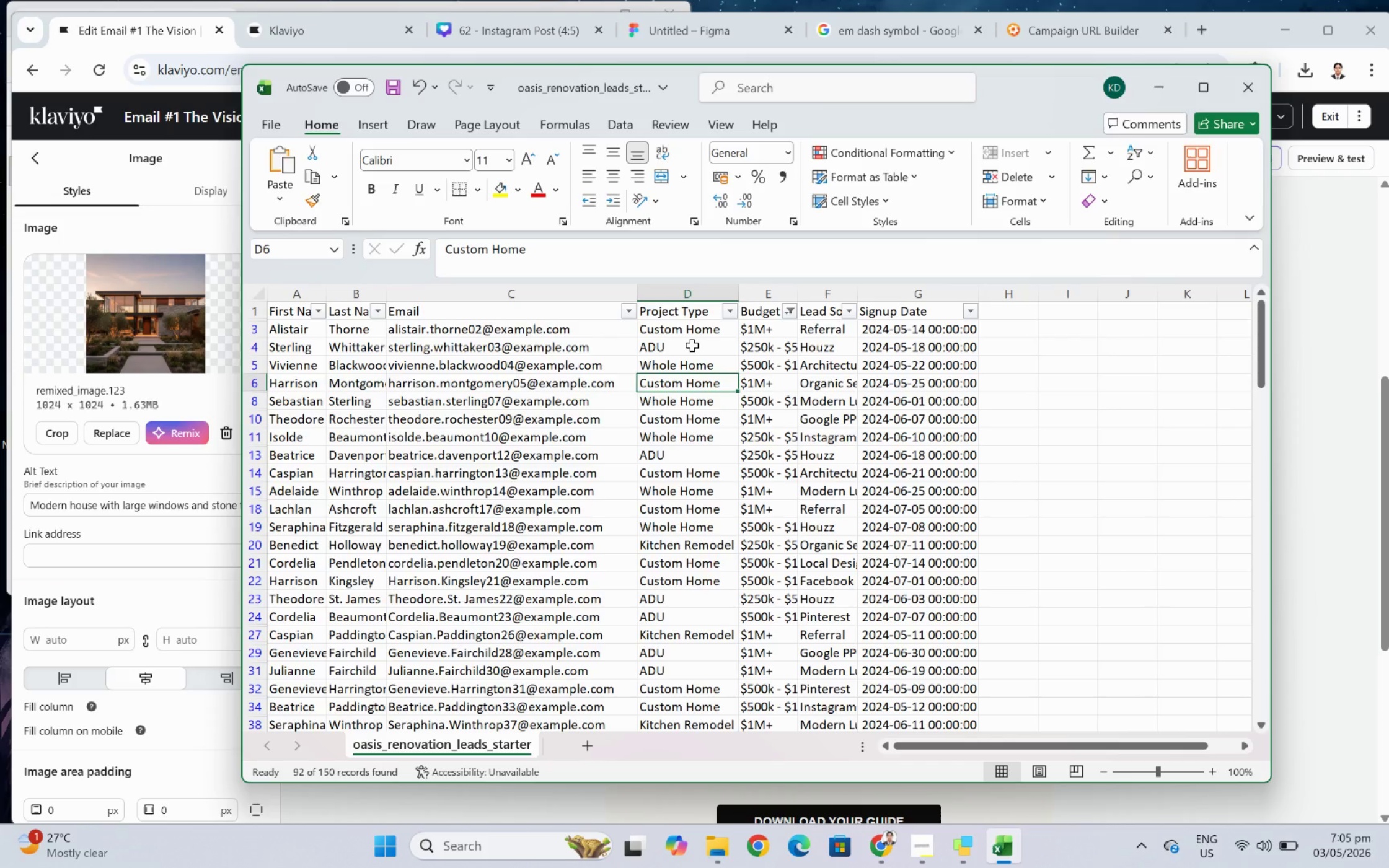 
wait(18.72)
 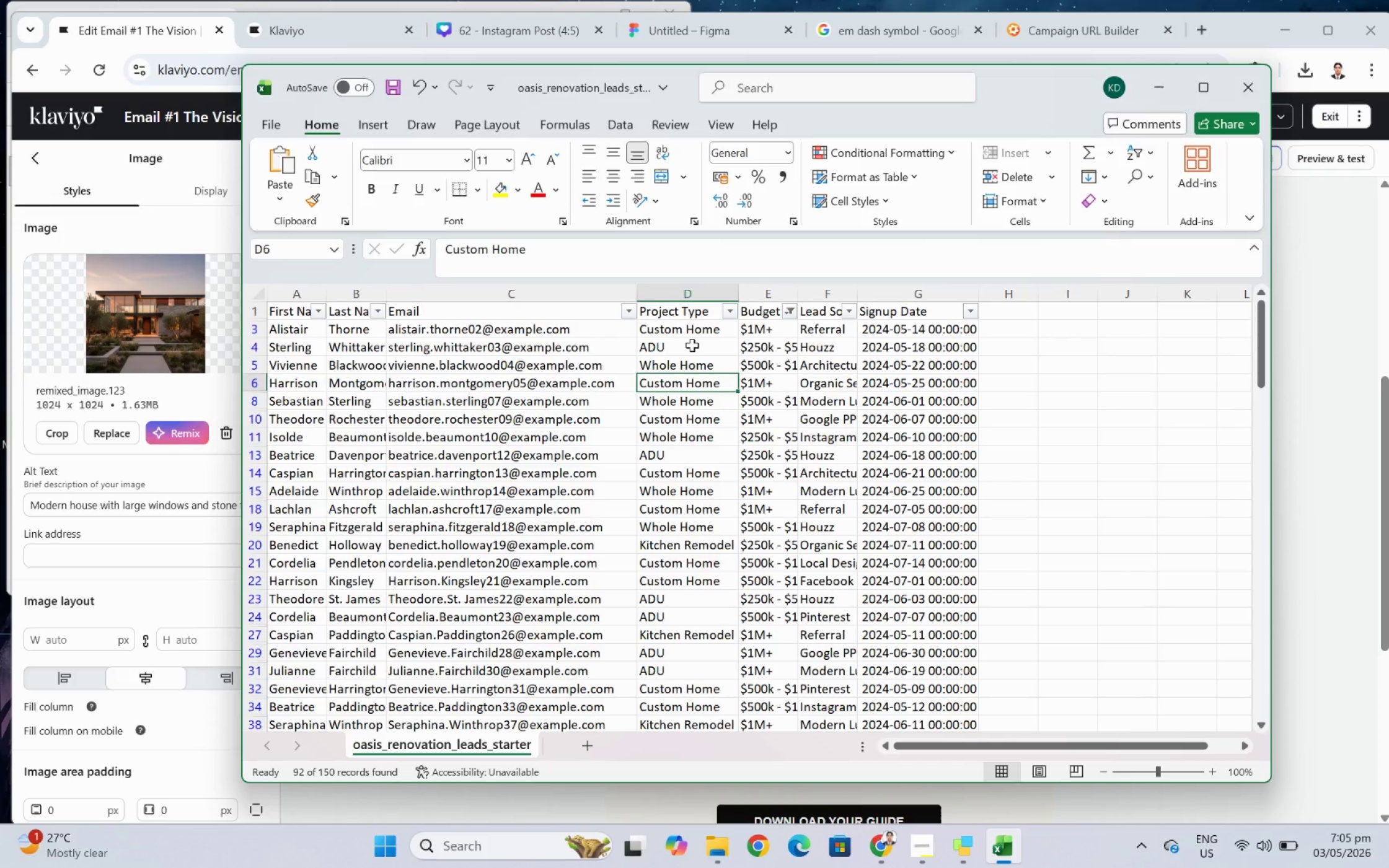 
left_click([1060, 386])
 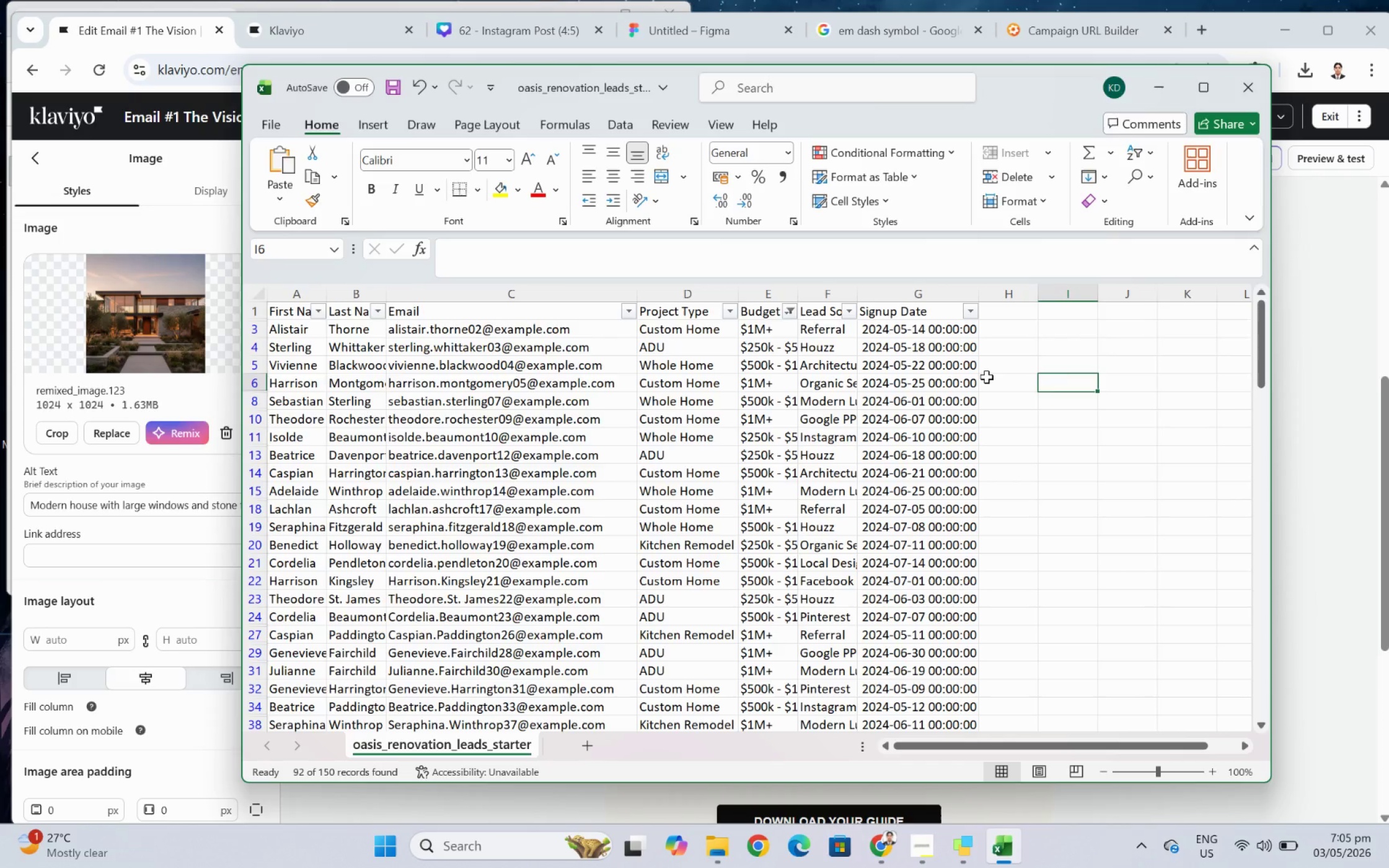 
left_click([698, 391])
 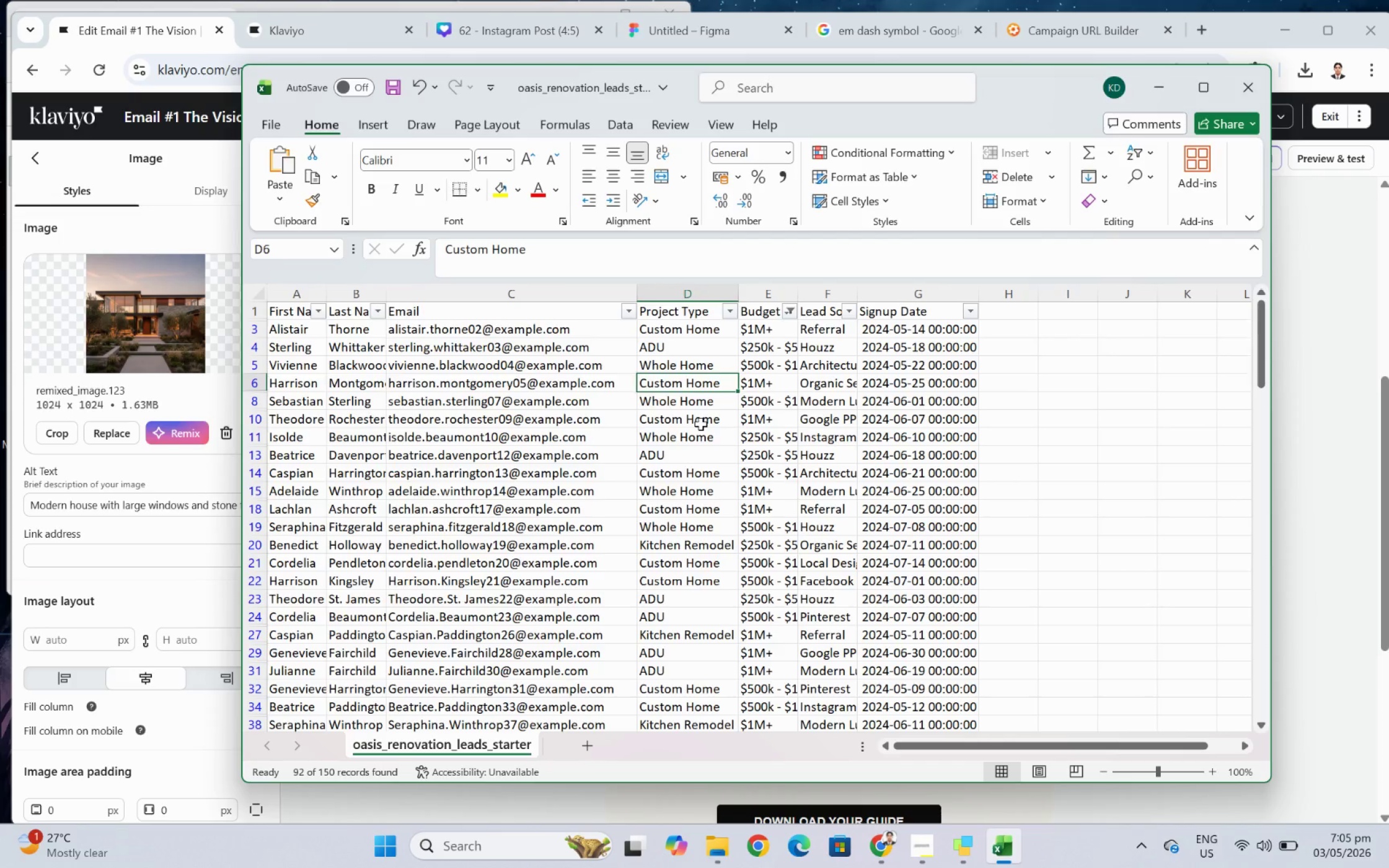 
left_click([700, 424])
 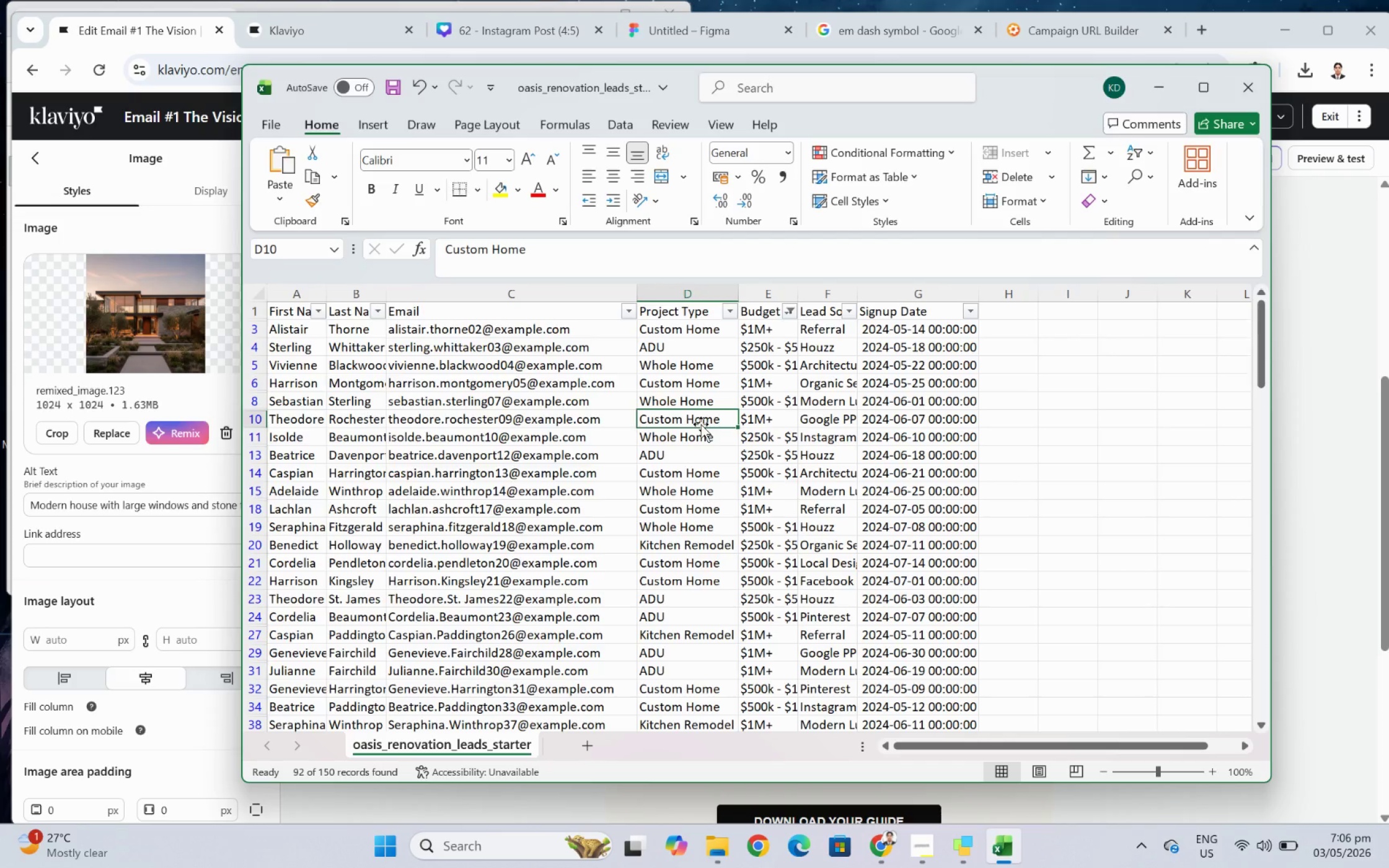 
wait(30.44)
 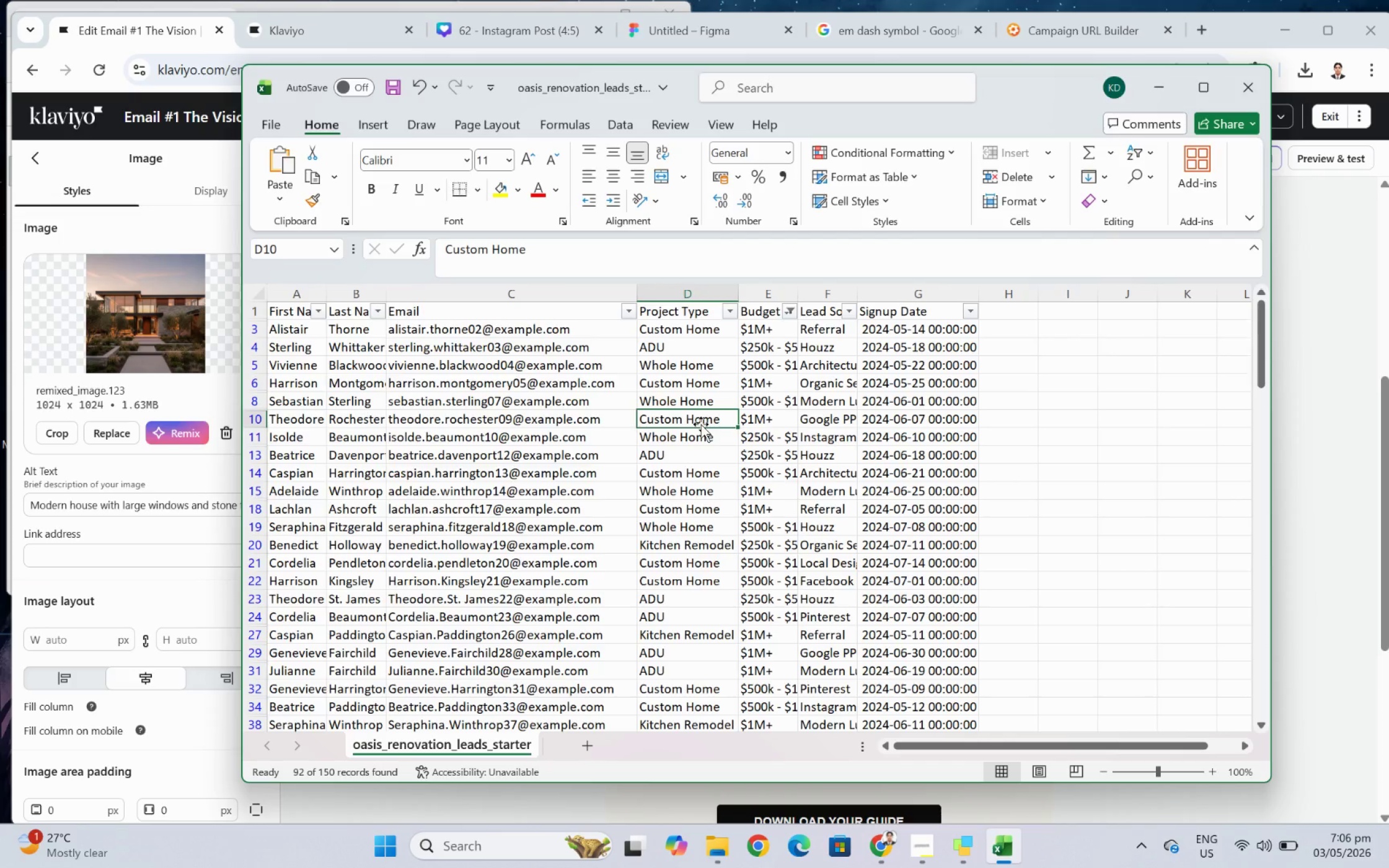 
left_click([1152, 455])
 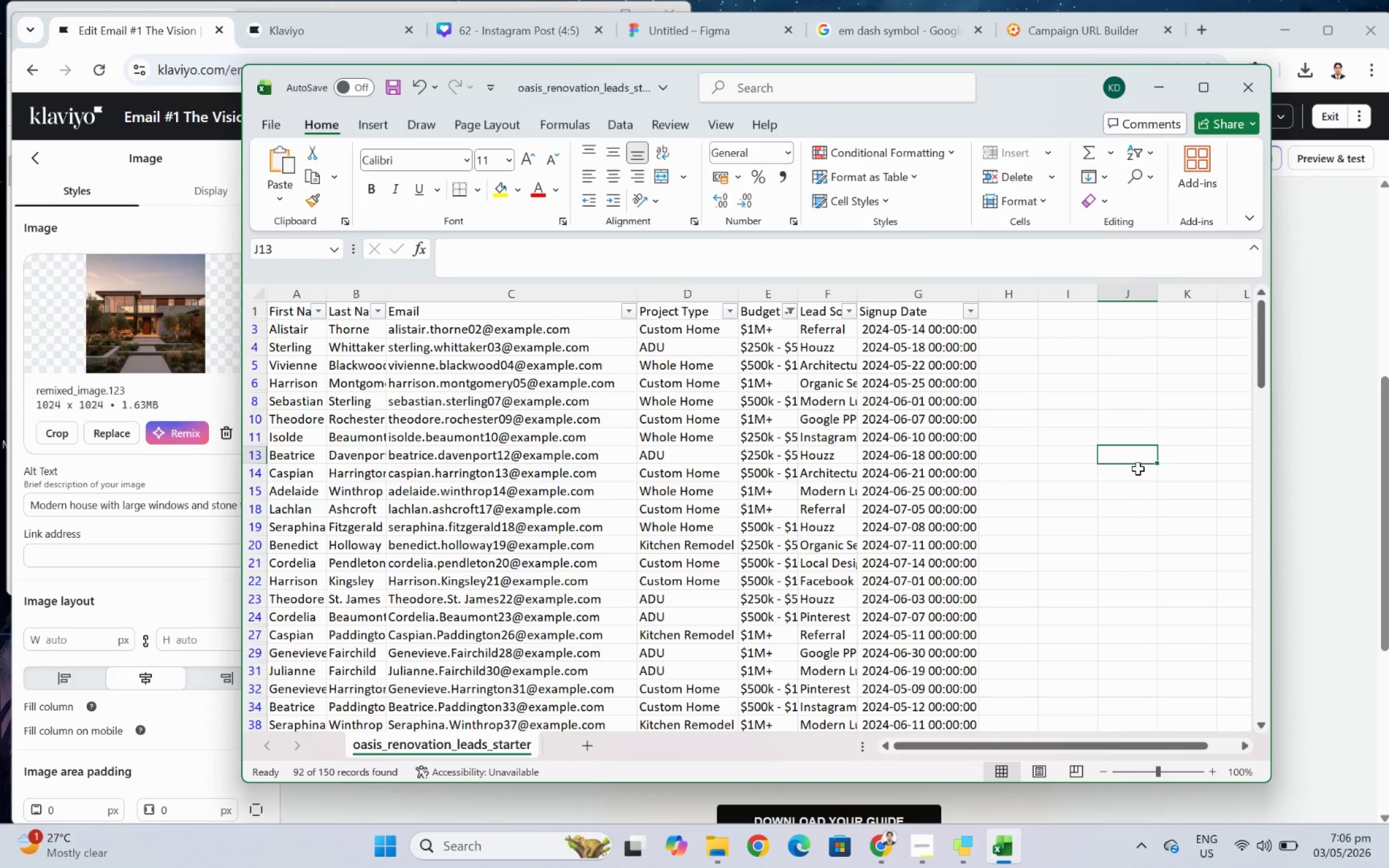 
wait(29.02)
 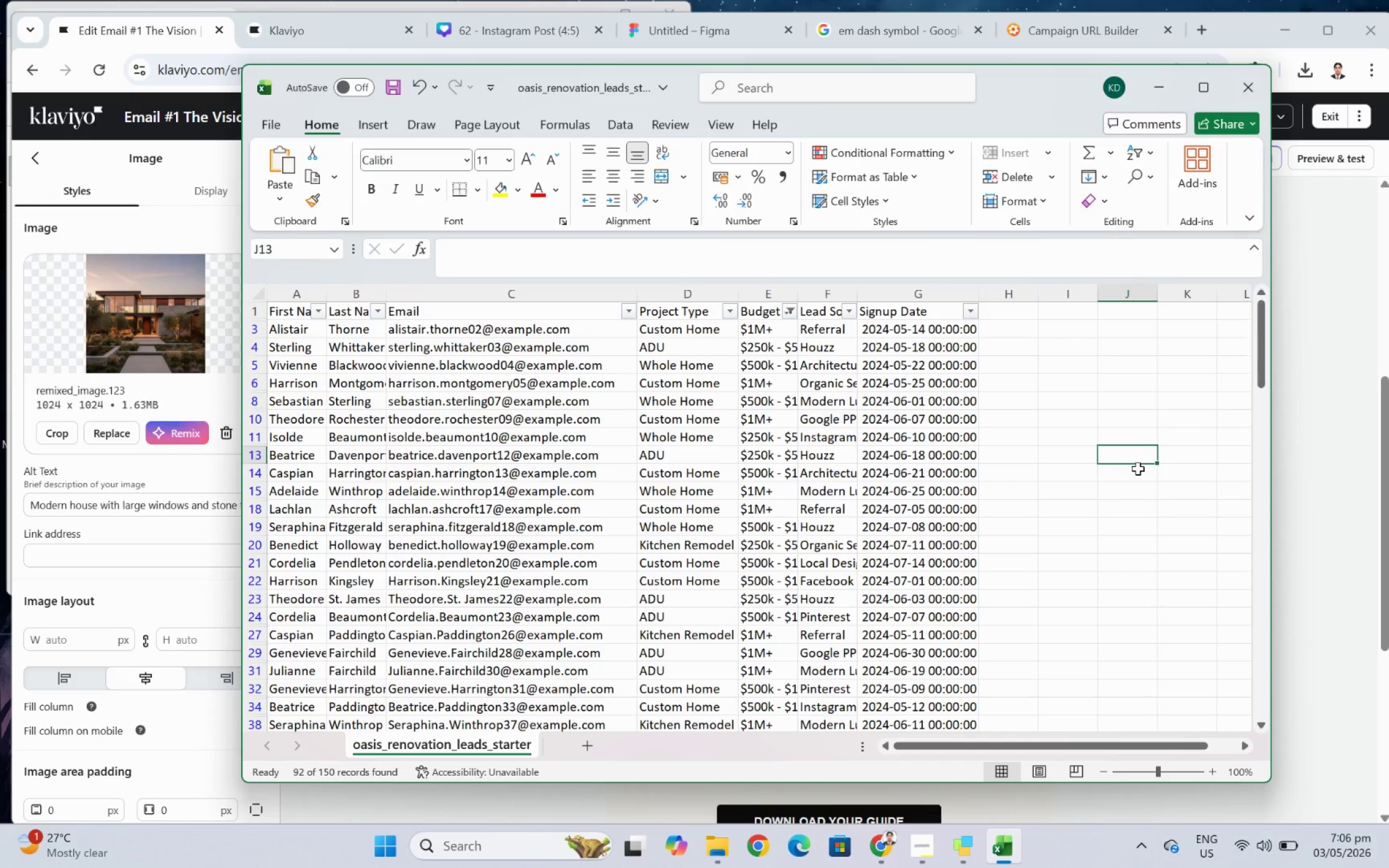 
left_click([972, 467])
 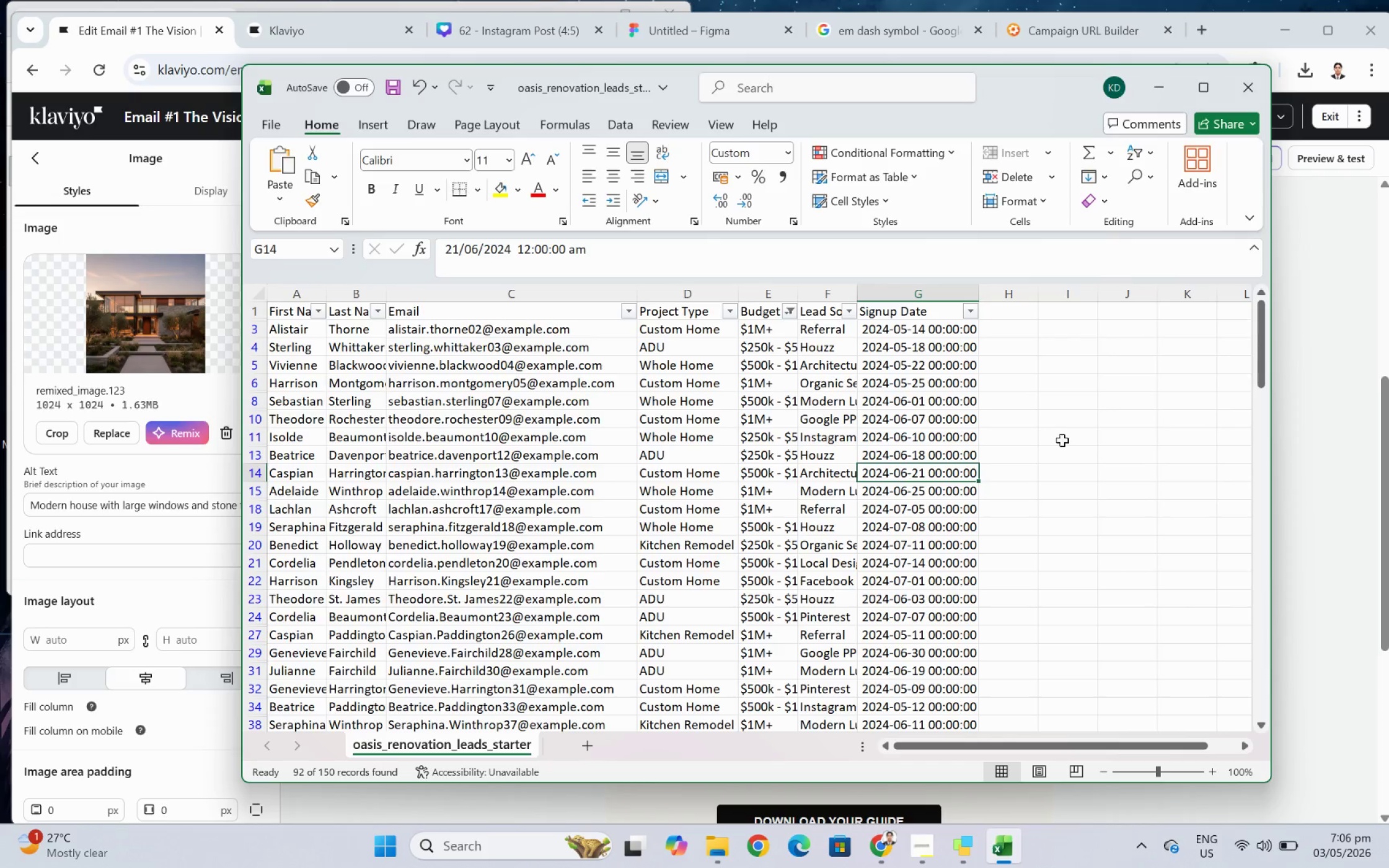 
left_click([1063, 438])
 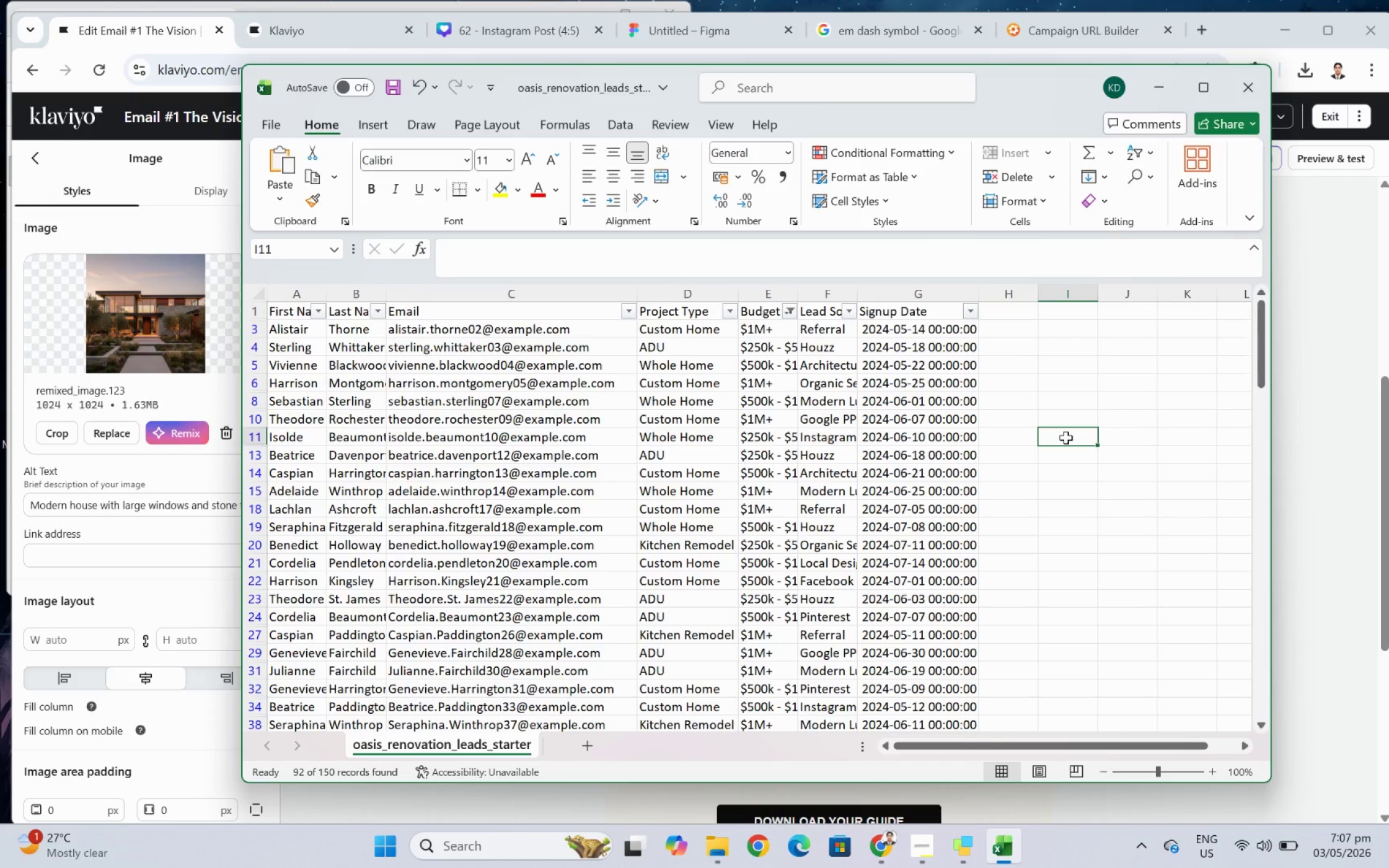 
wait(7.55)
 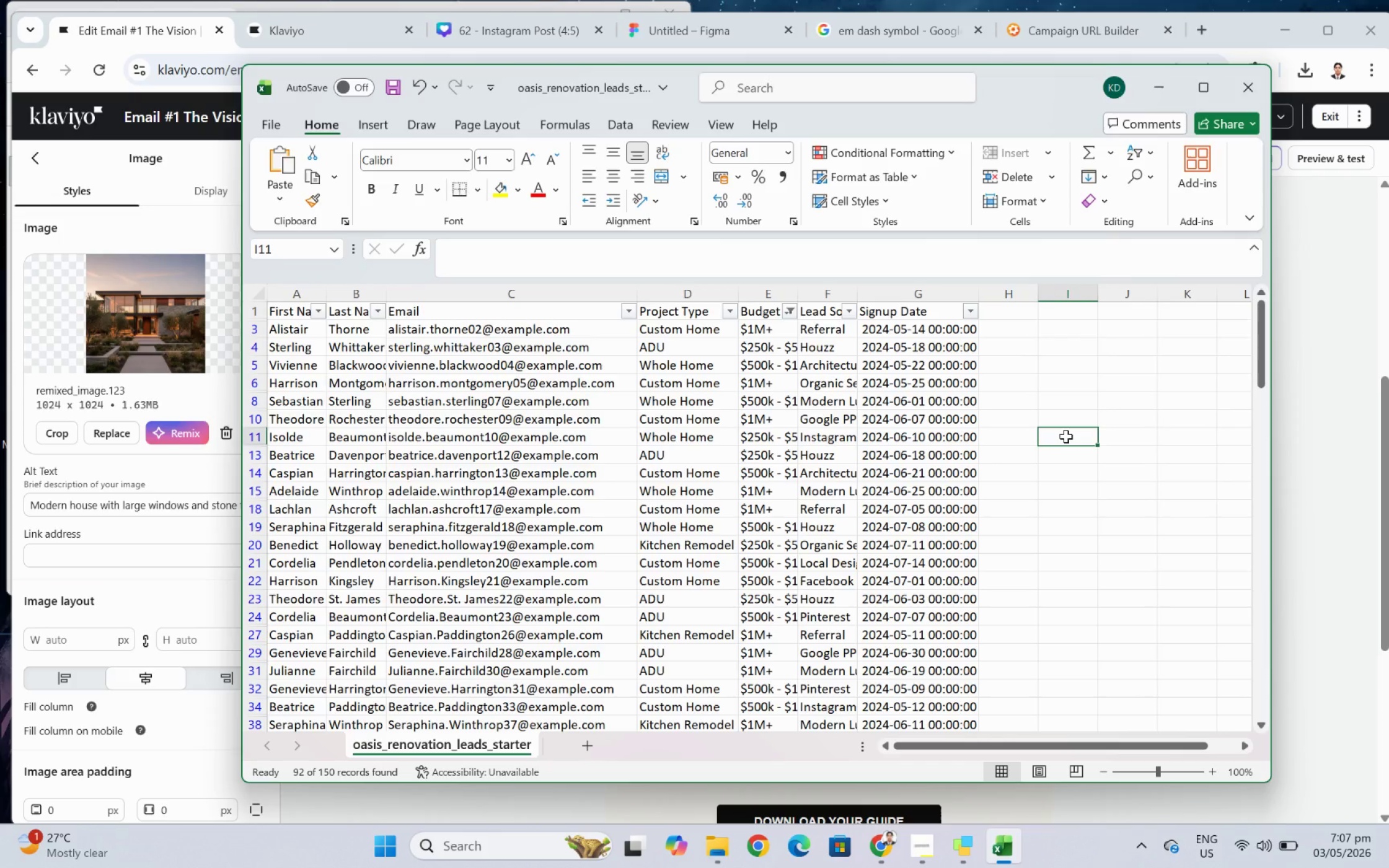 
left_click([1065, 437])
 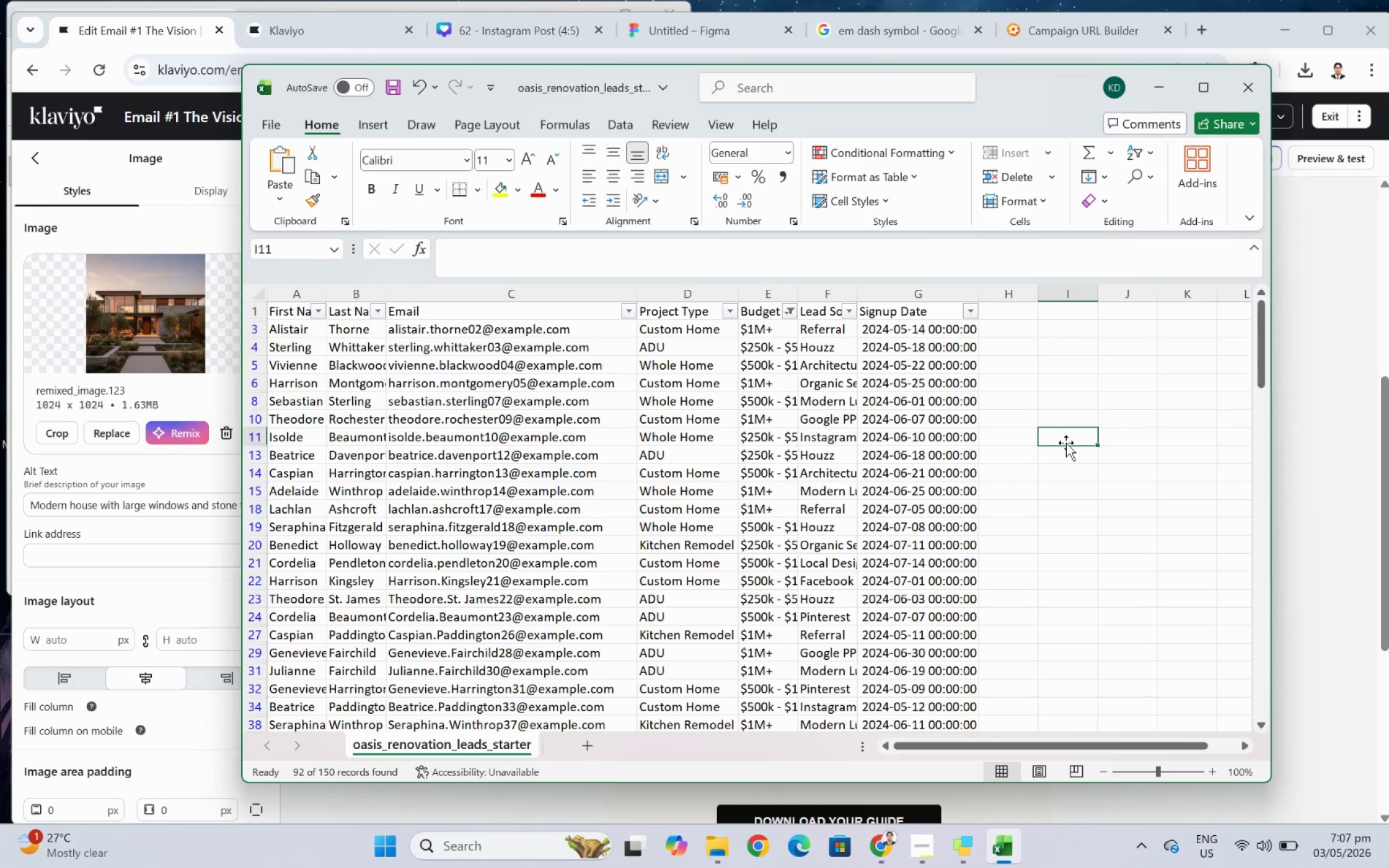 
wait(13.5)
 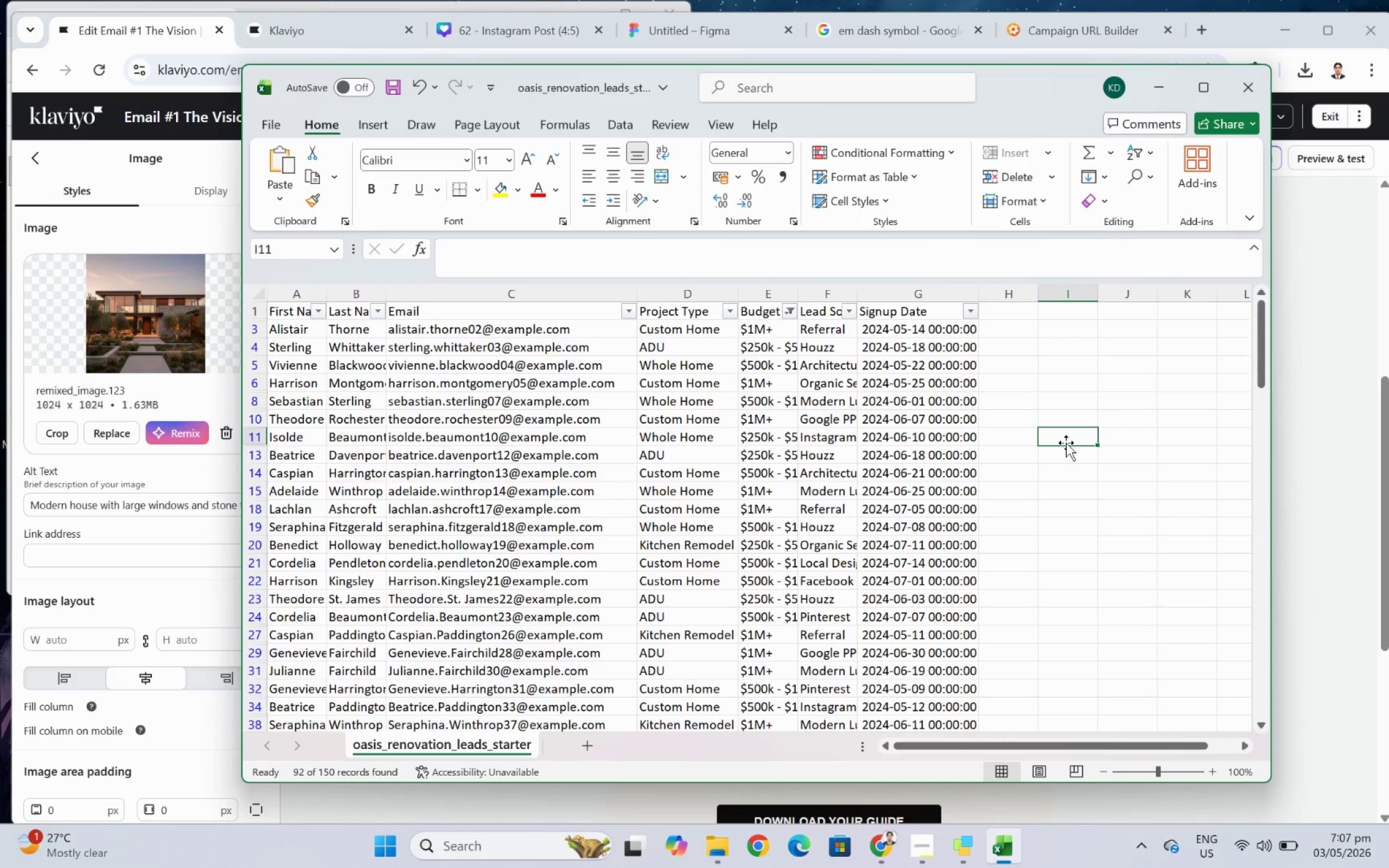 
left_click([1160, 89])
 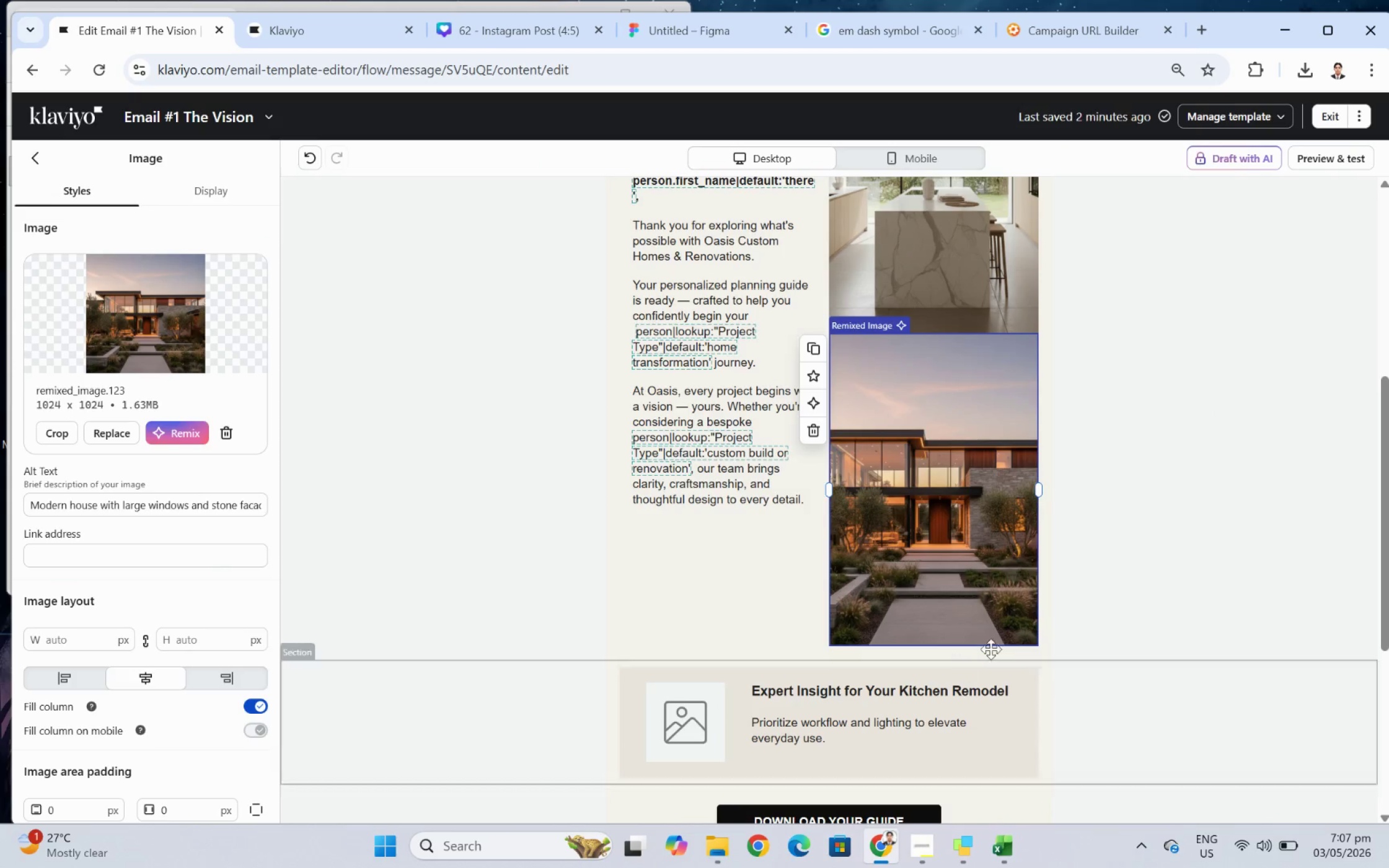 
left_click([1194, 590])
 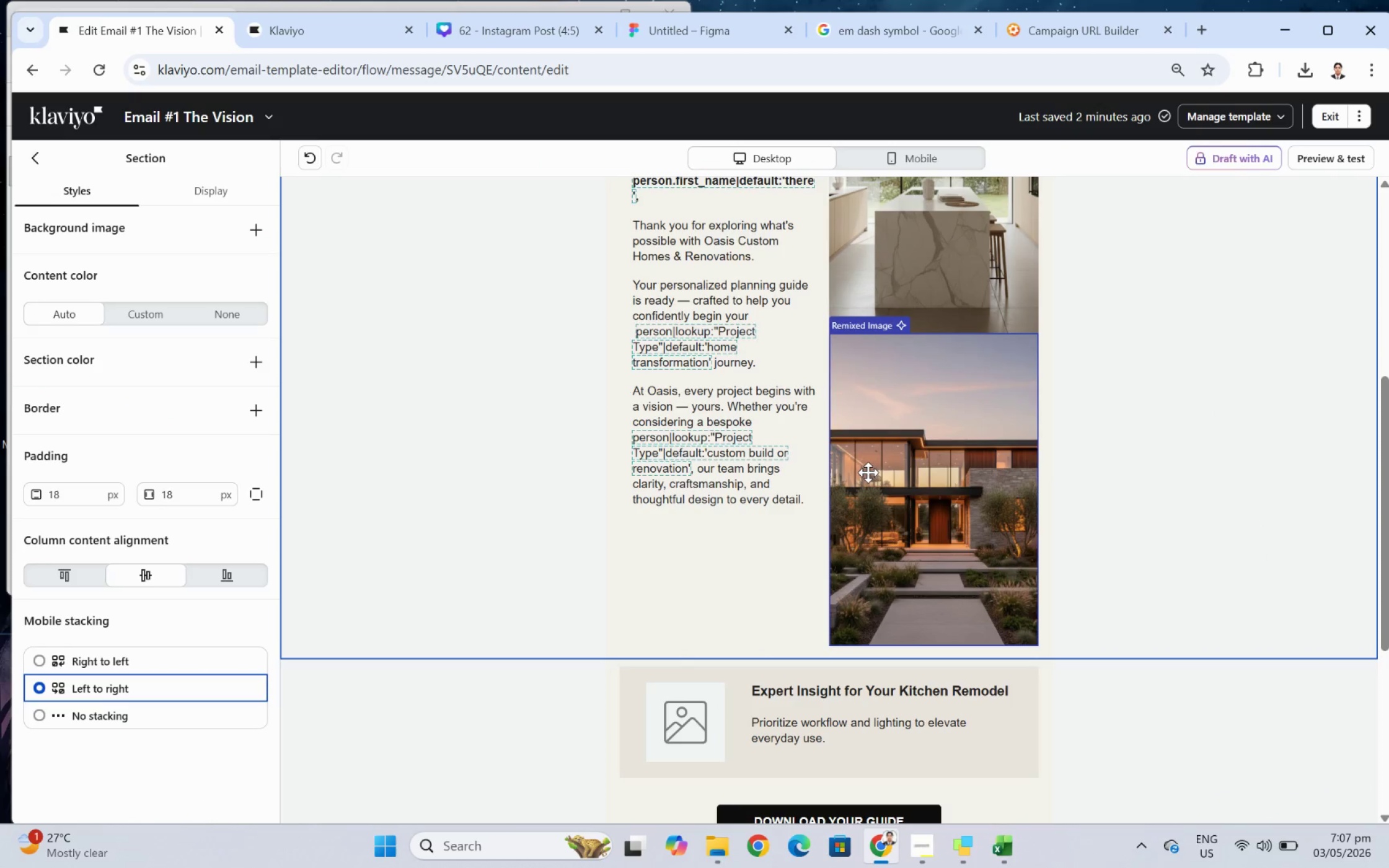 
left_click([868, 472])
 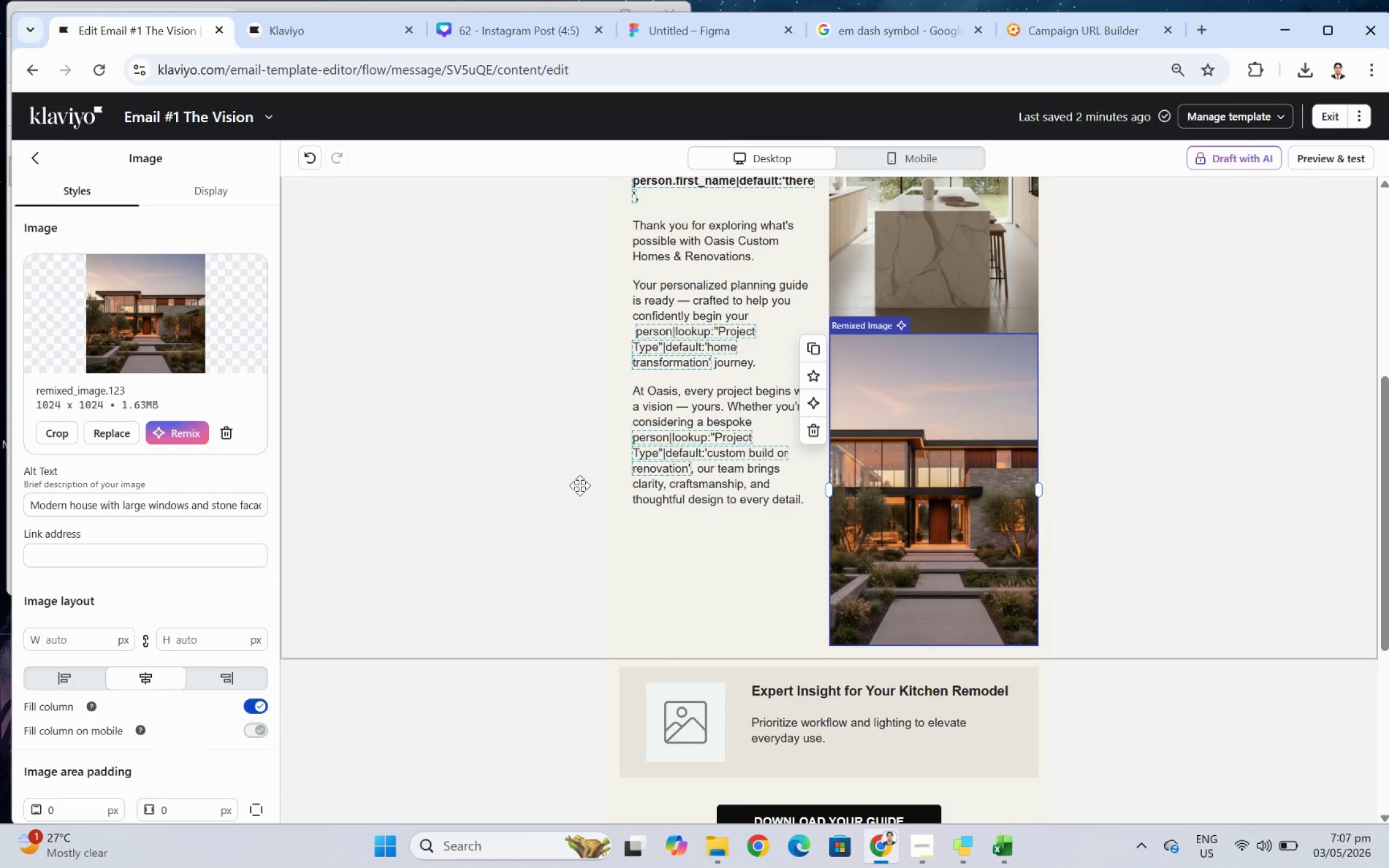 
left_click([34, 156])
 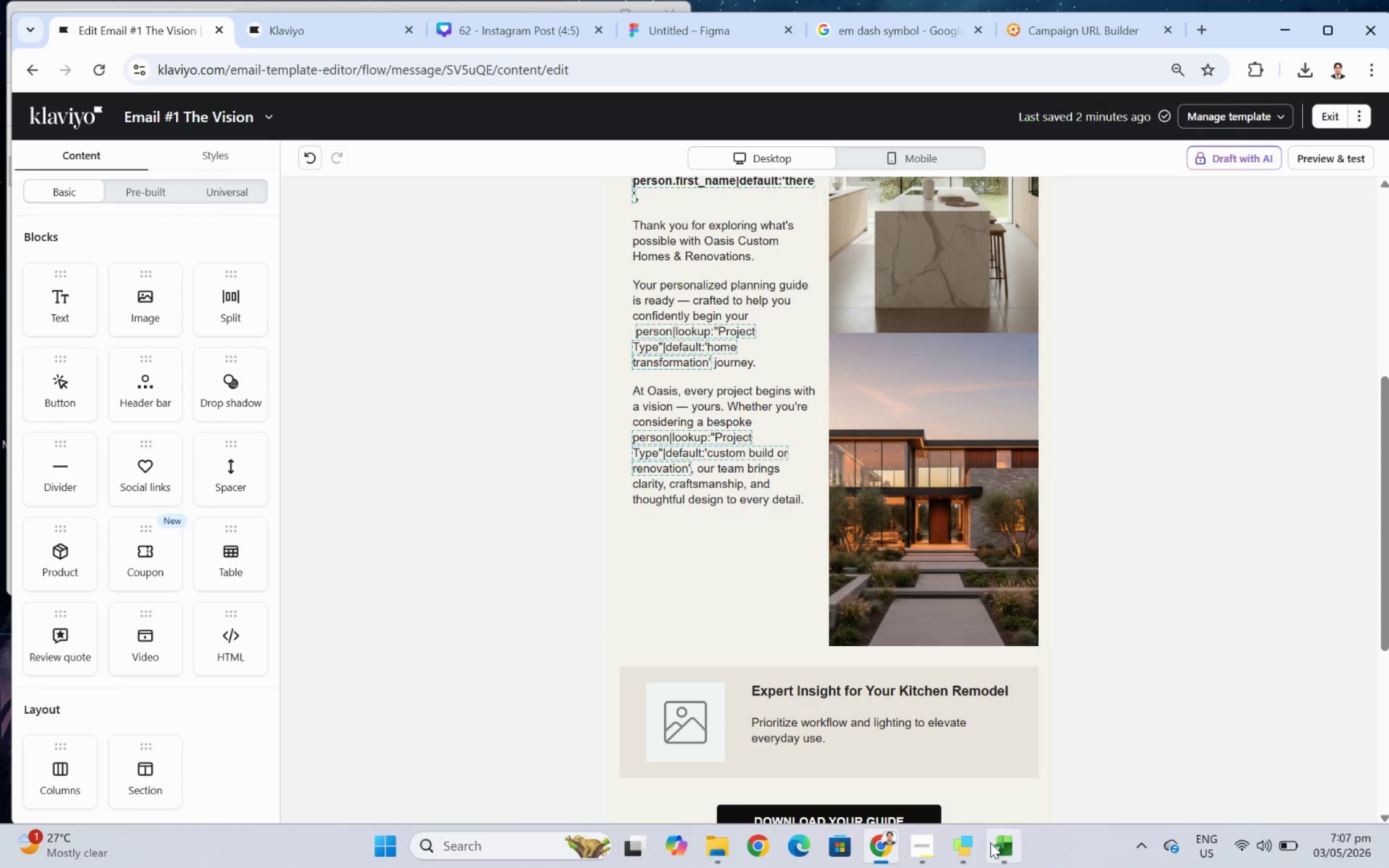 
left_click([996, 847])
 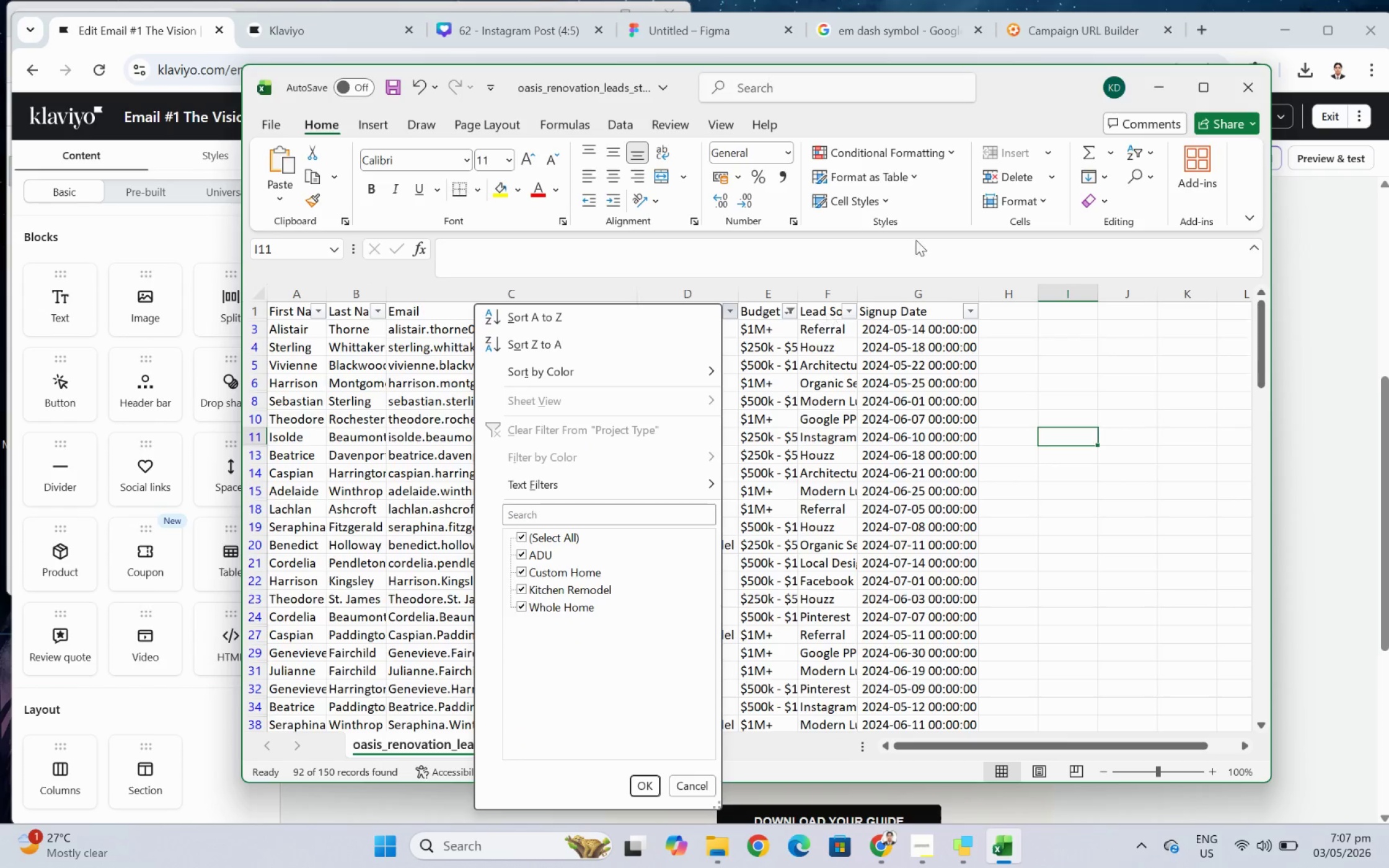 
wait(5.92)
 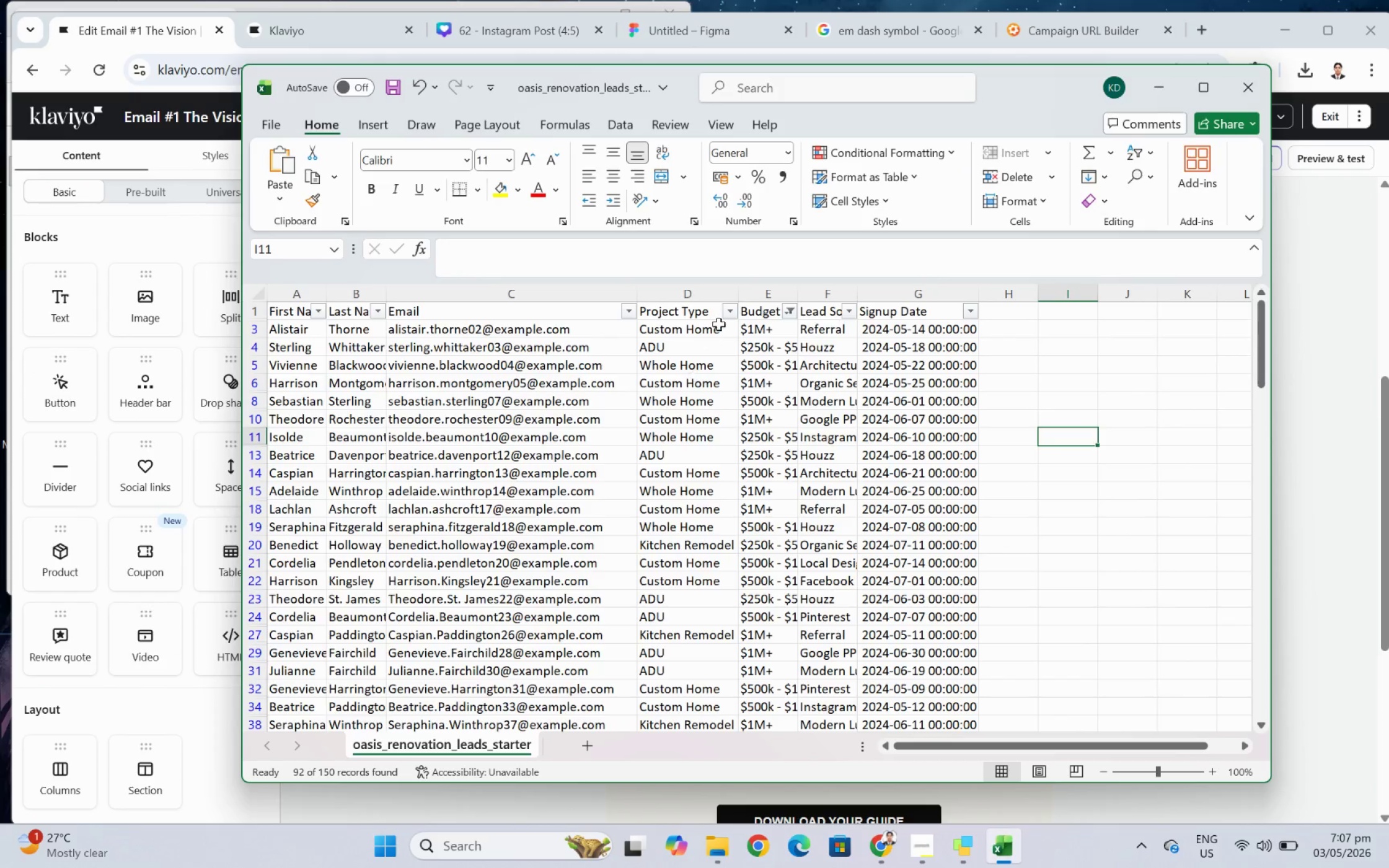 
left_click([1178, 85])
 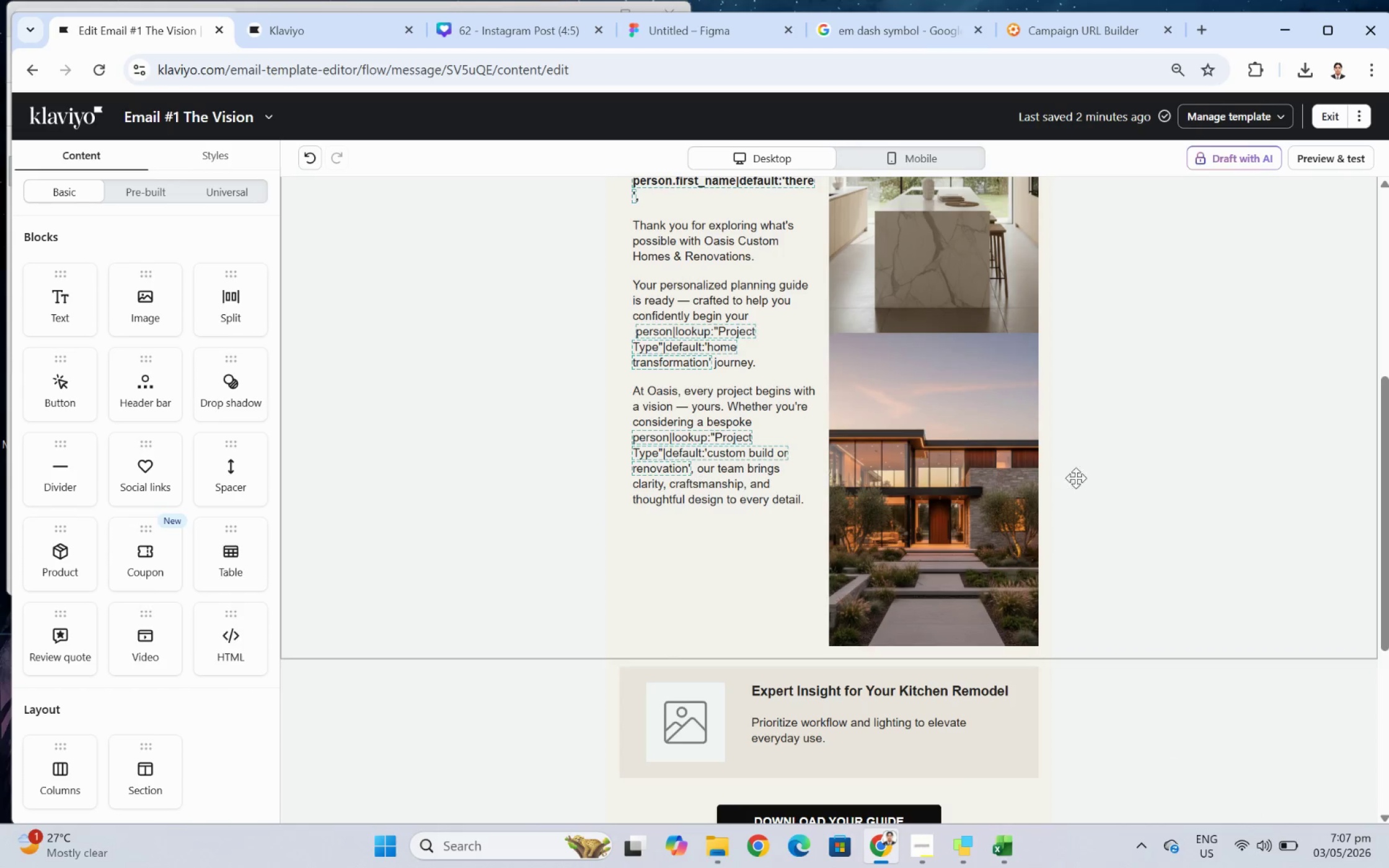 
left_click([917, 431])
 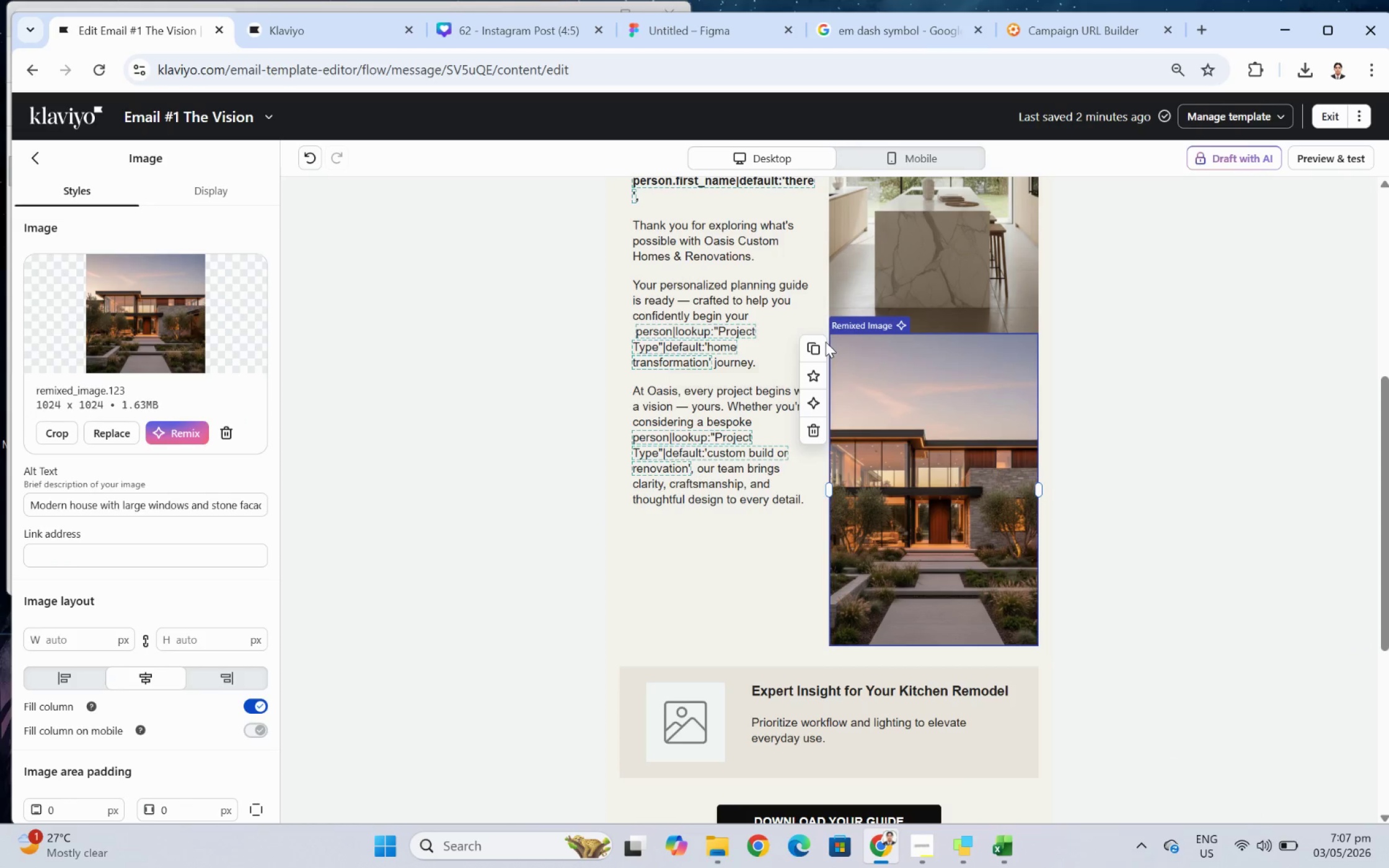 
left_click([814, 340])
 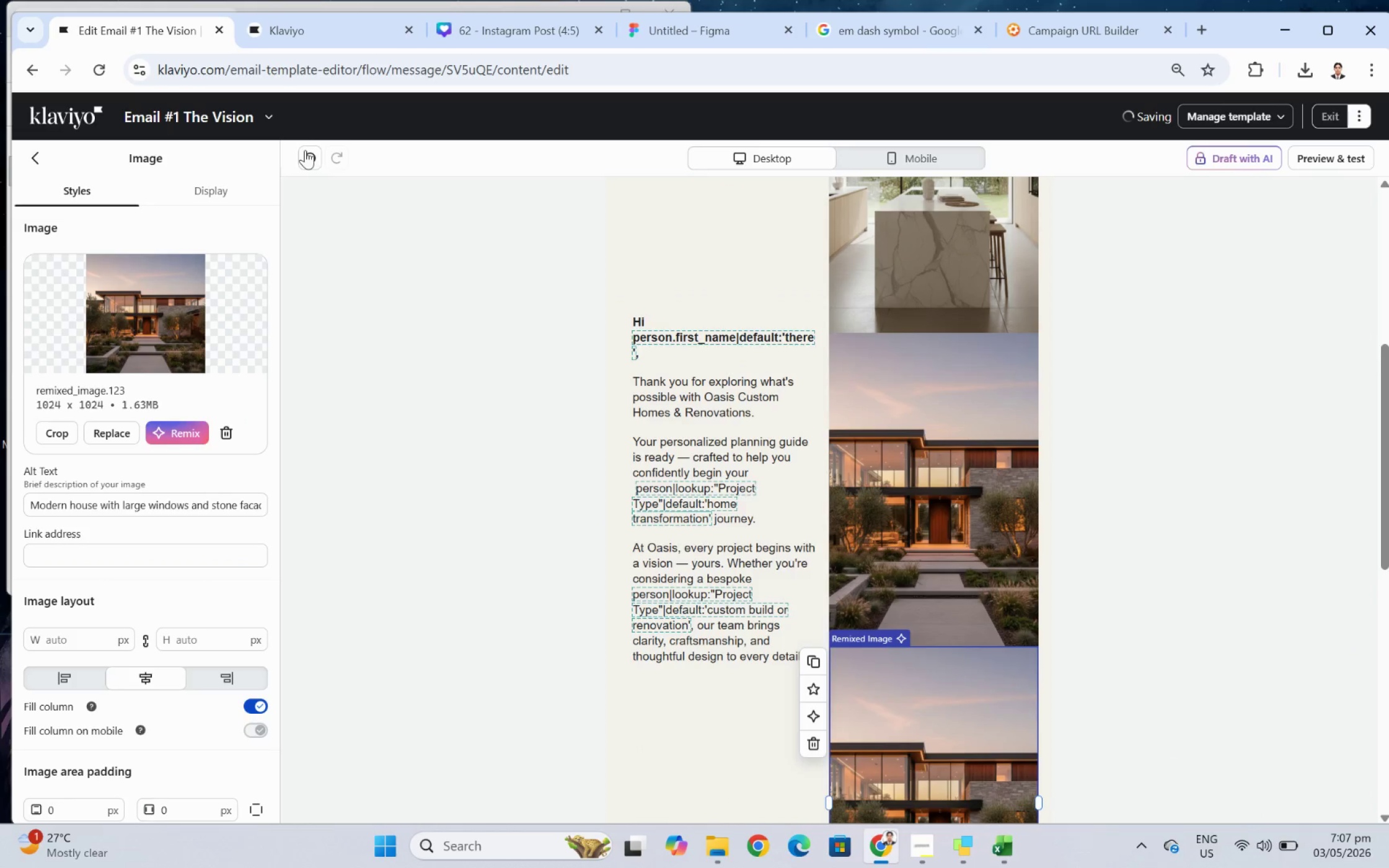 
left_click([307, 151])
 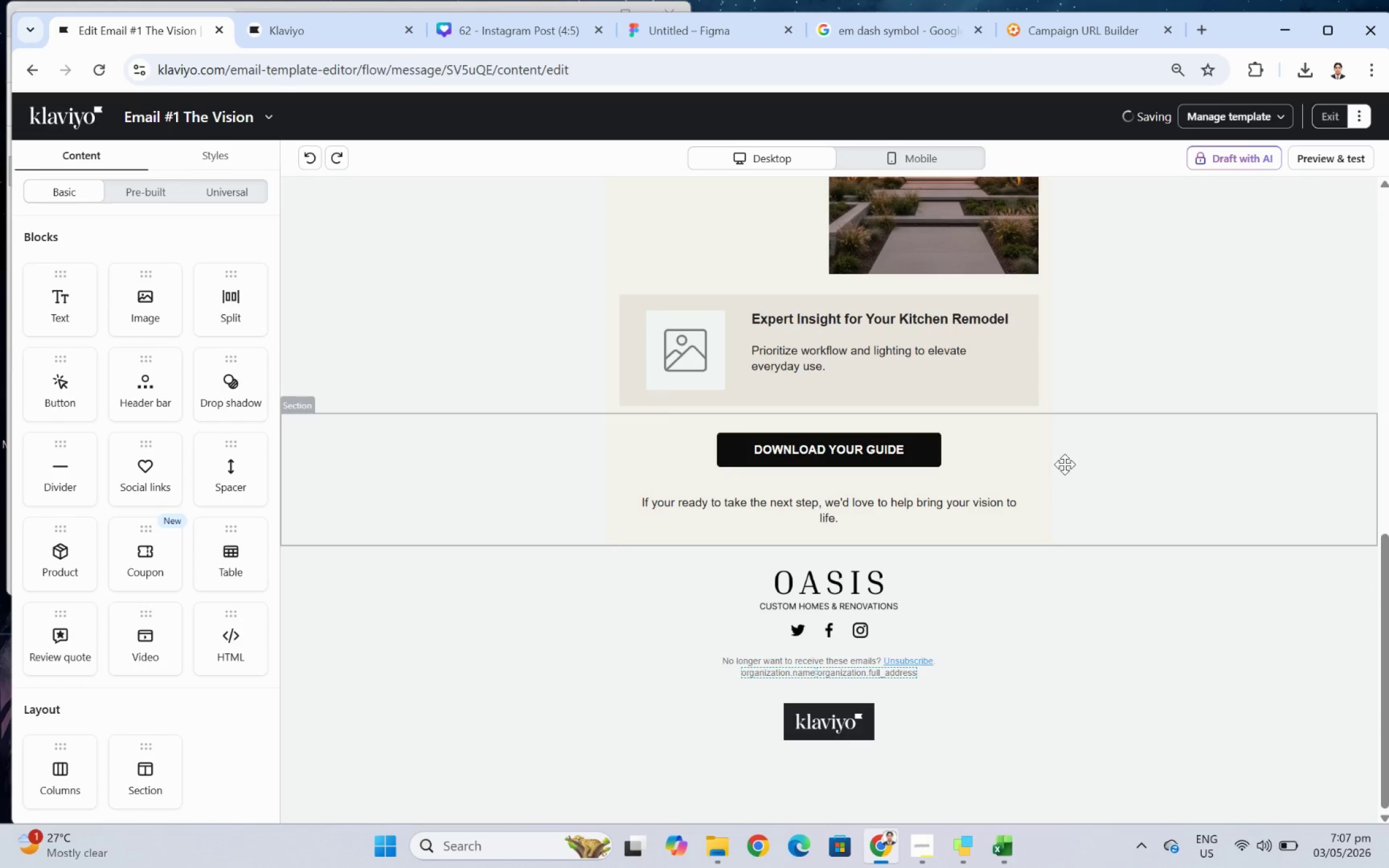 
scroll: coordinate [1059, 472], scroll_direction: up, amount: 6.0
 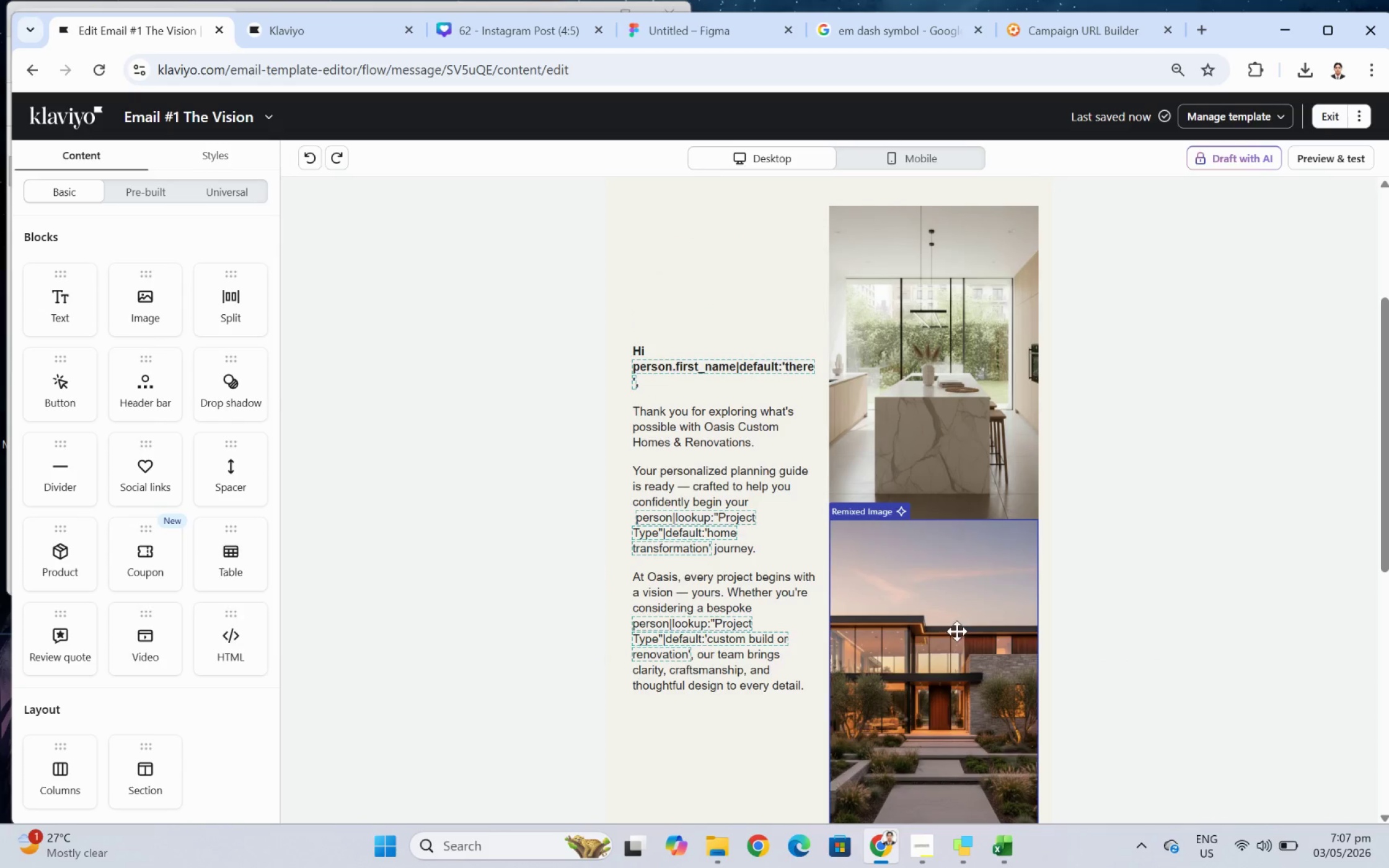 
left_click([963, 657])
 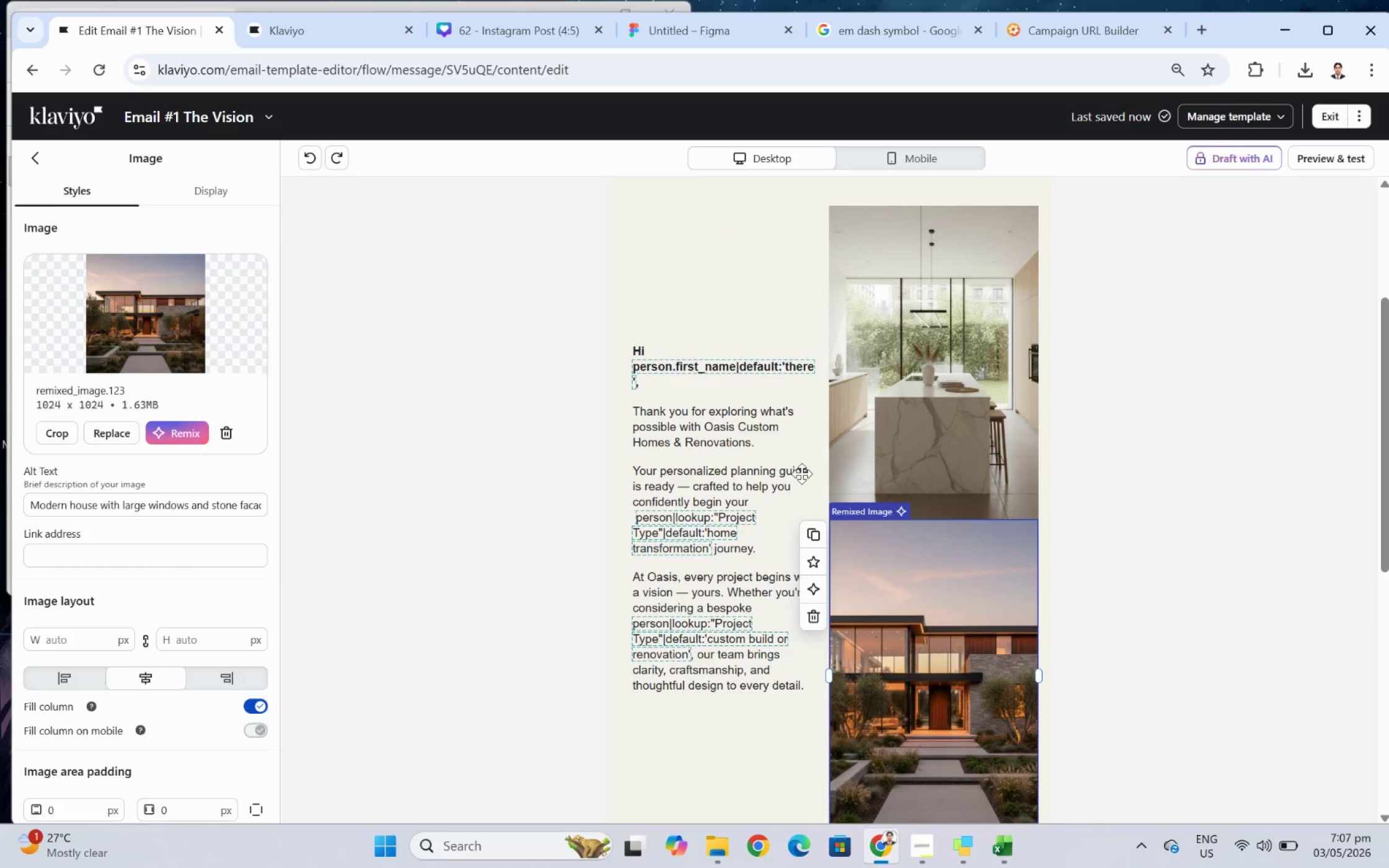 
scroll: coordinate [947, 507], scroll_direction: down, amount: 2.0
 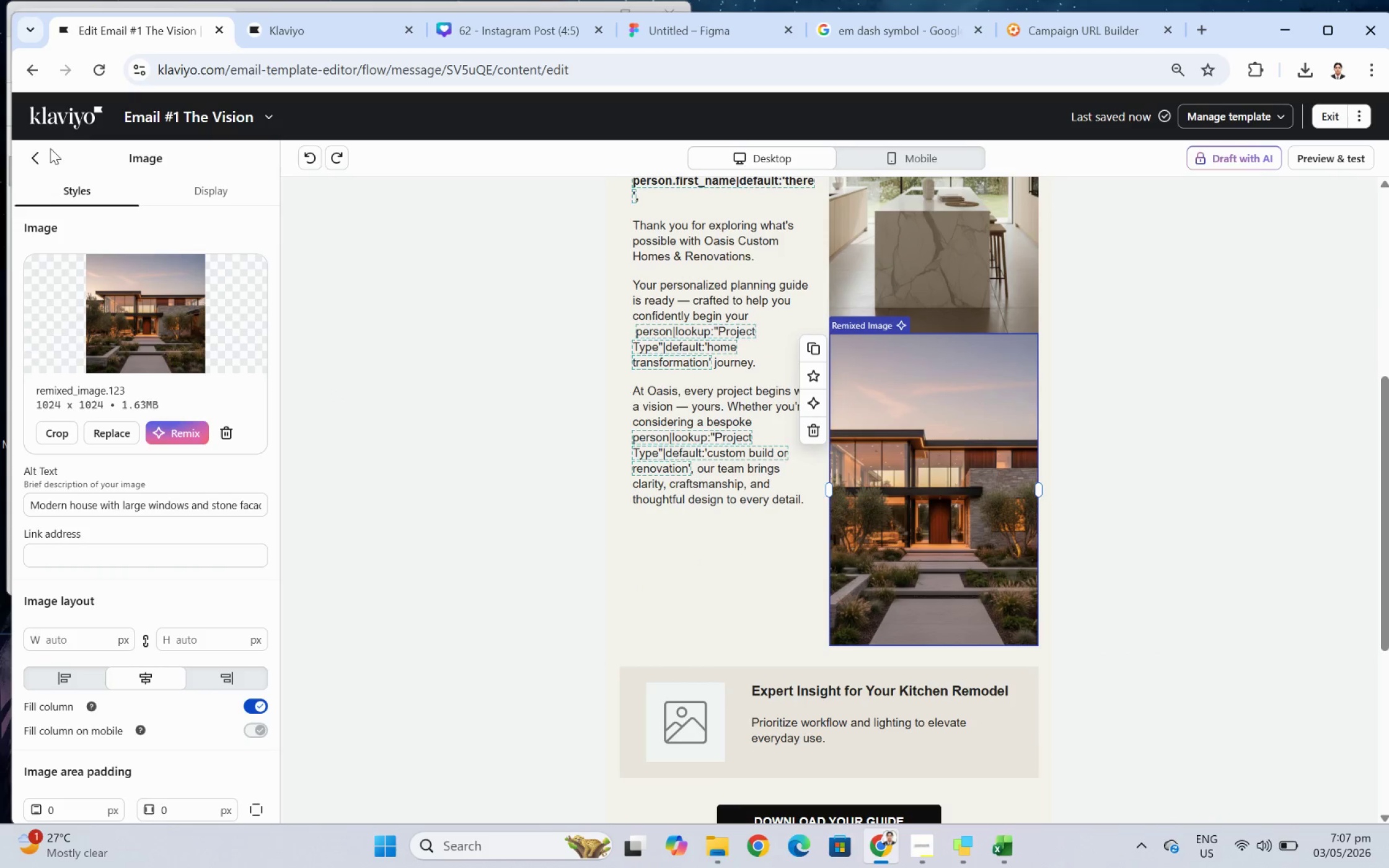 
left_click([35, 156])
 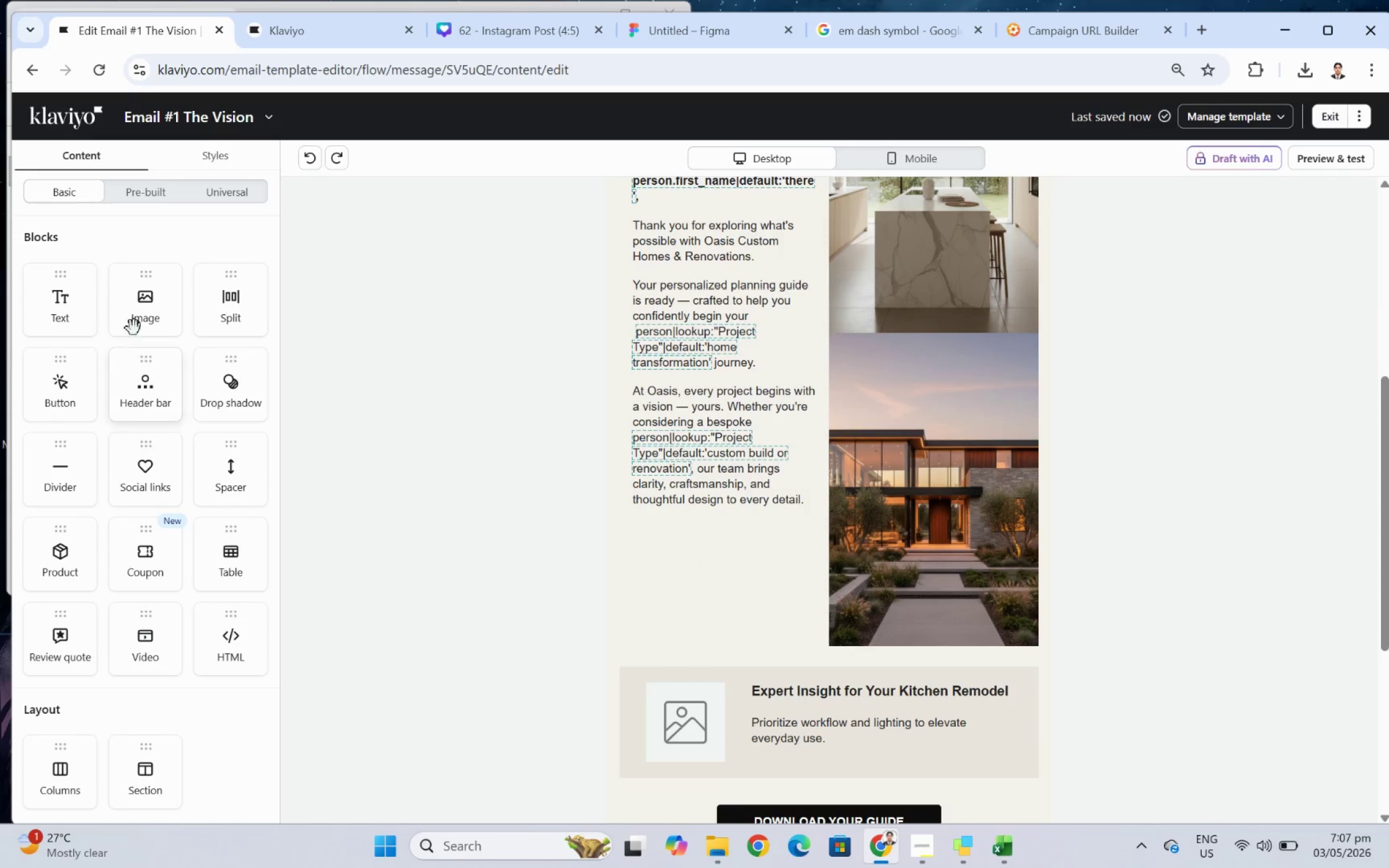 
left_click_drag(start_coordinate=[134, 315], to_coordinate=[906, 623])
 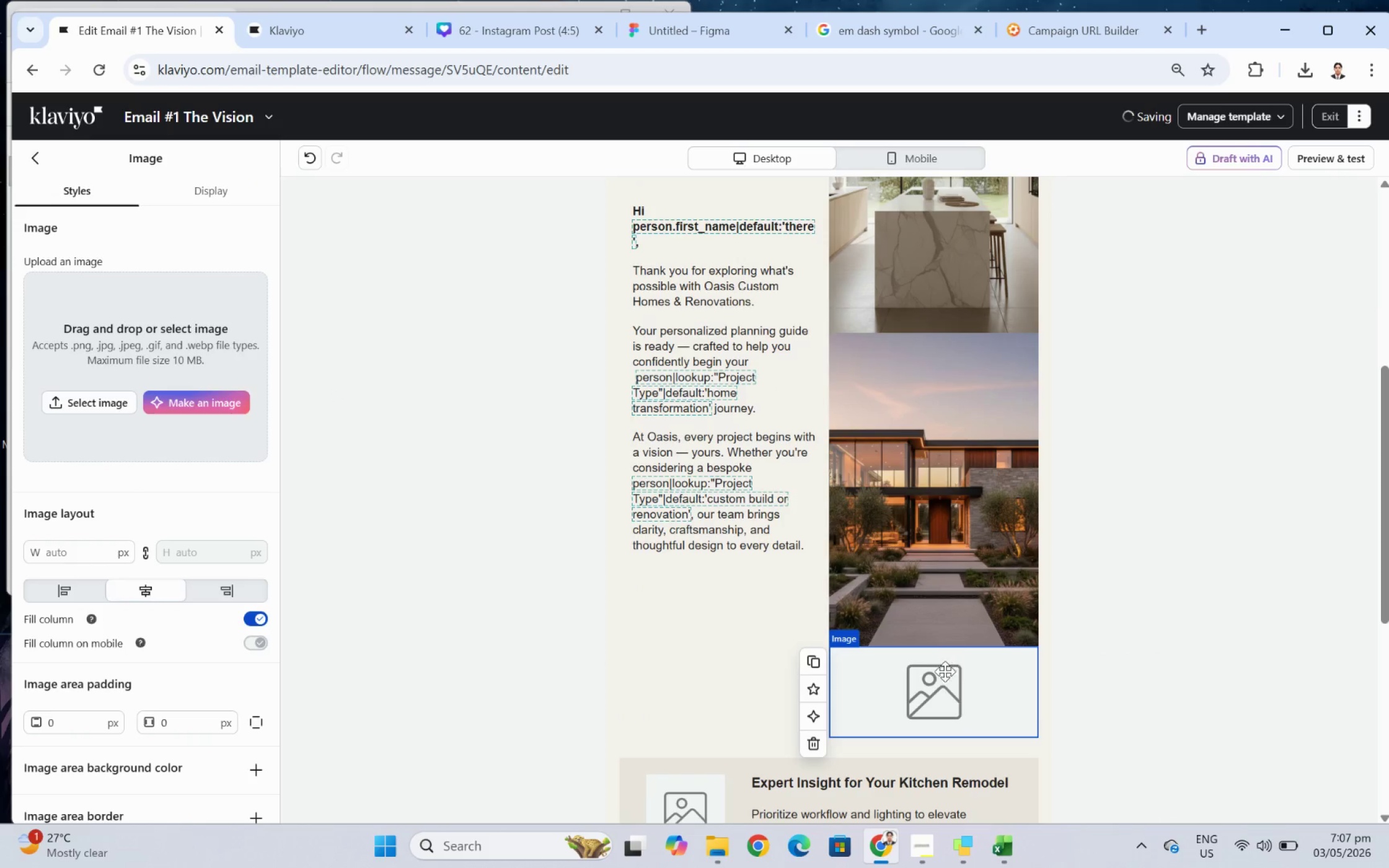 
left_click([943, 683])
 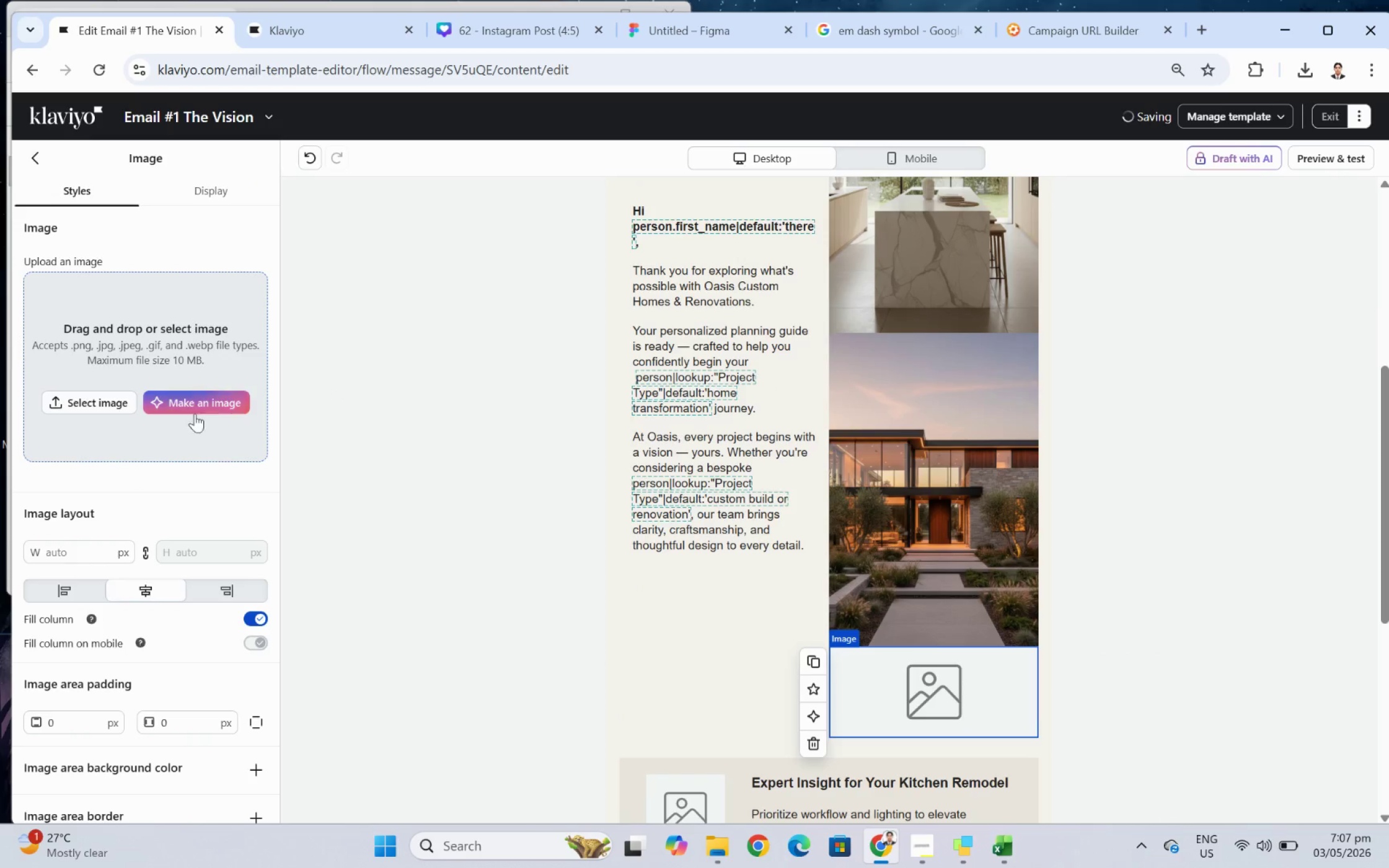 
left_click([209, 396])
 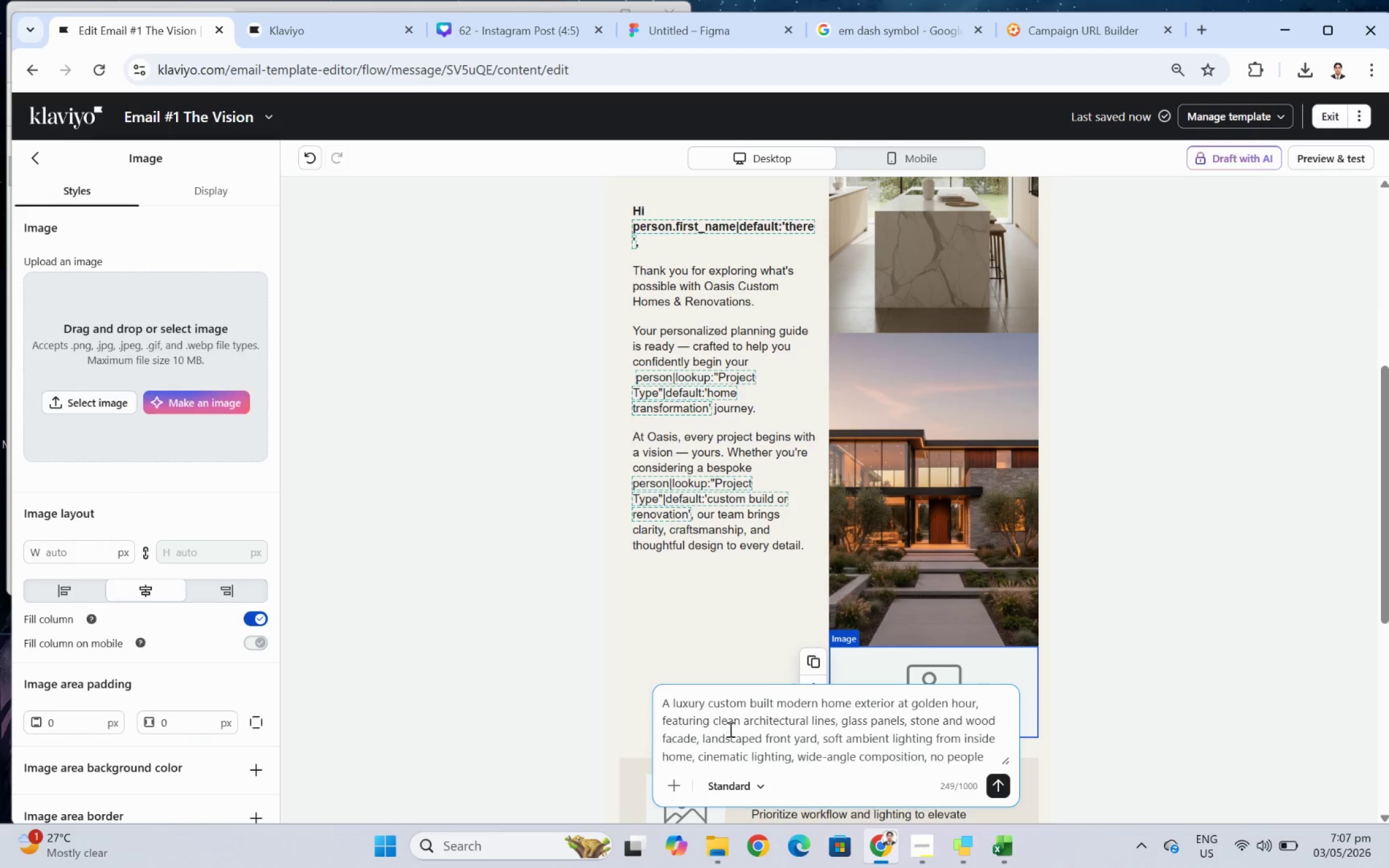 
double_click([734, 728])
 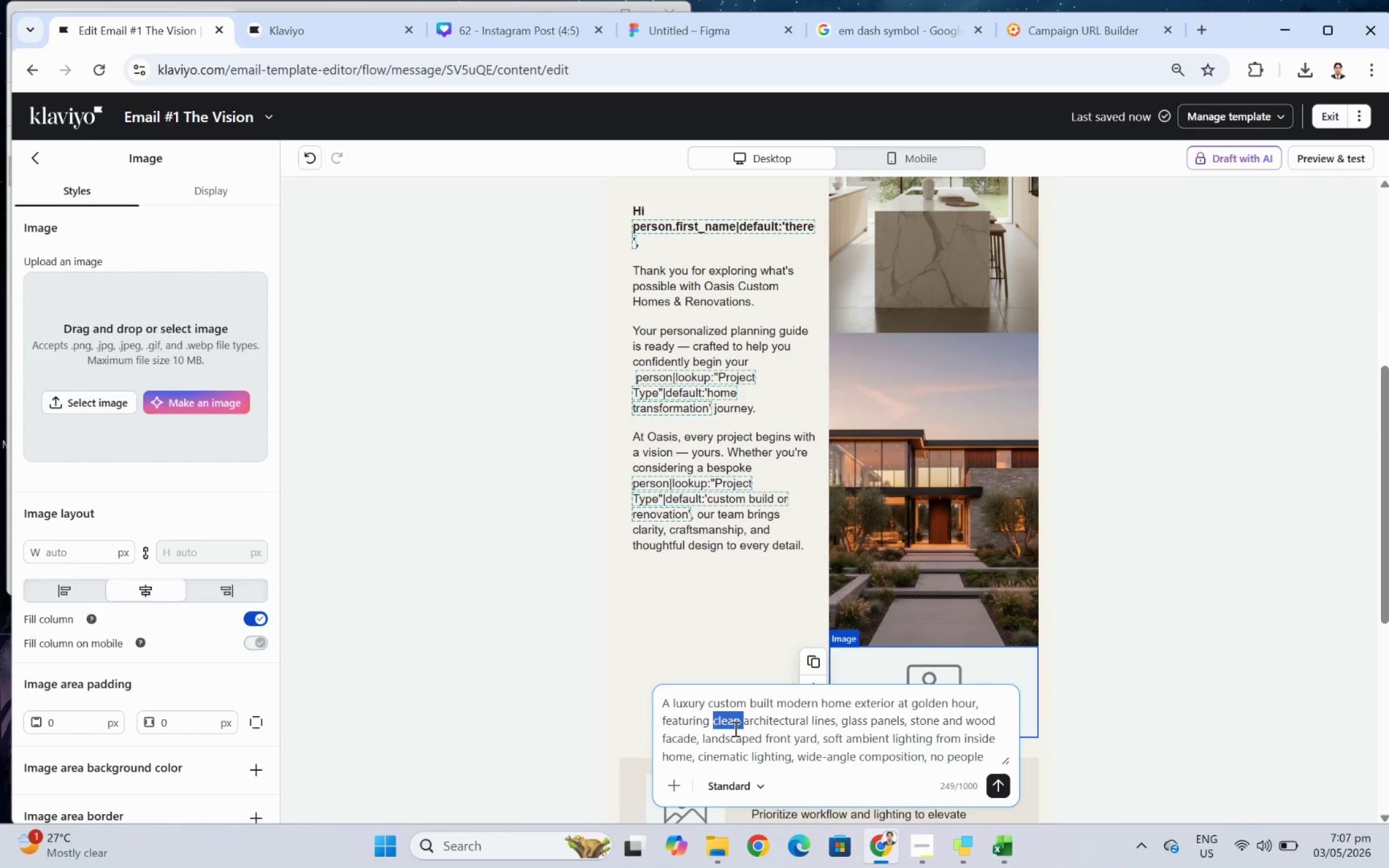 
triple_click([734, 728])
 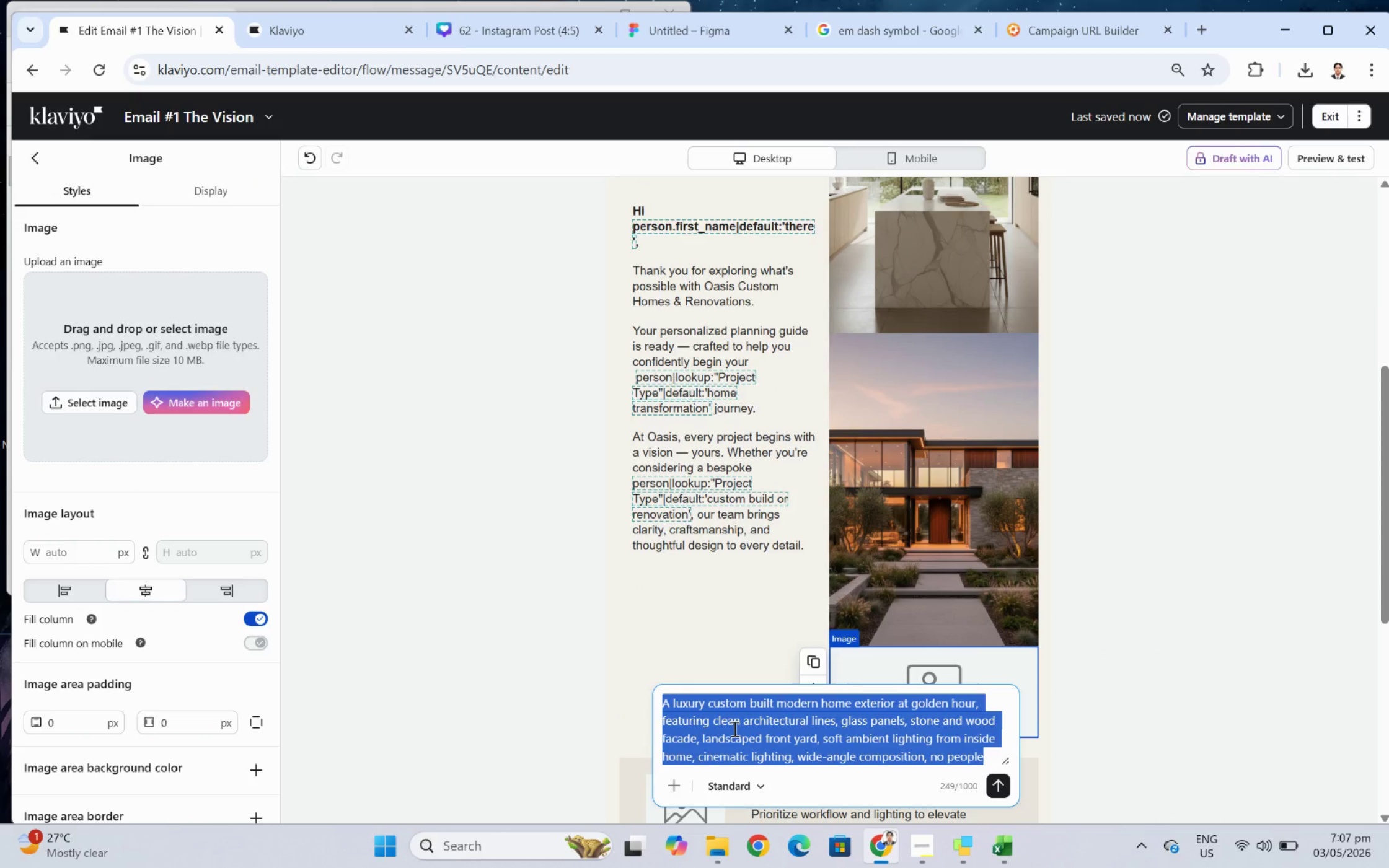 
key(Backspace)
 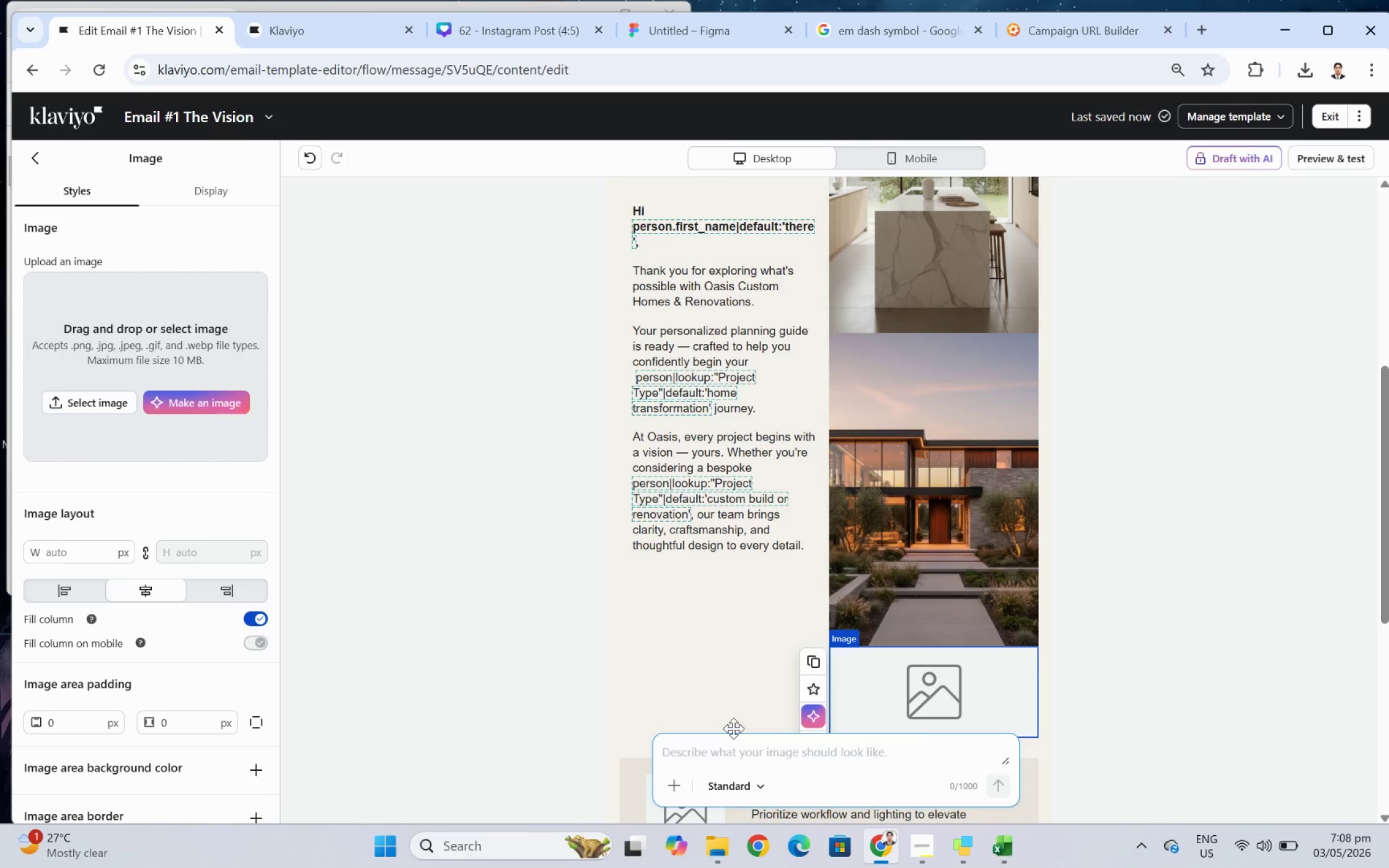 
wait(26.06)
 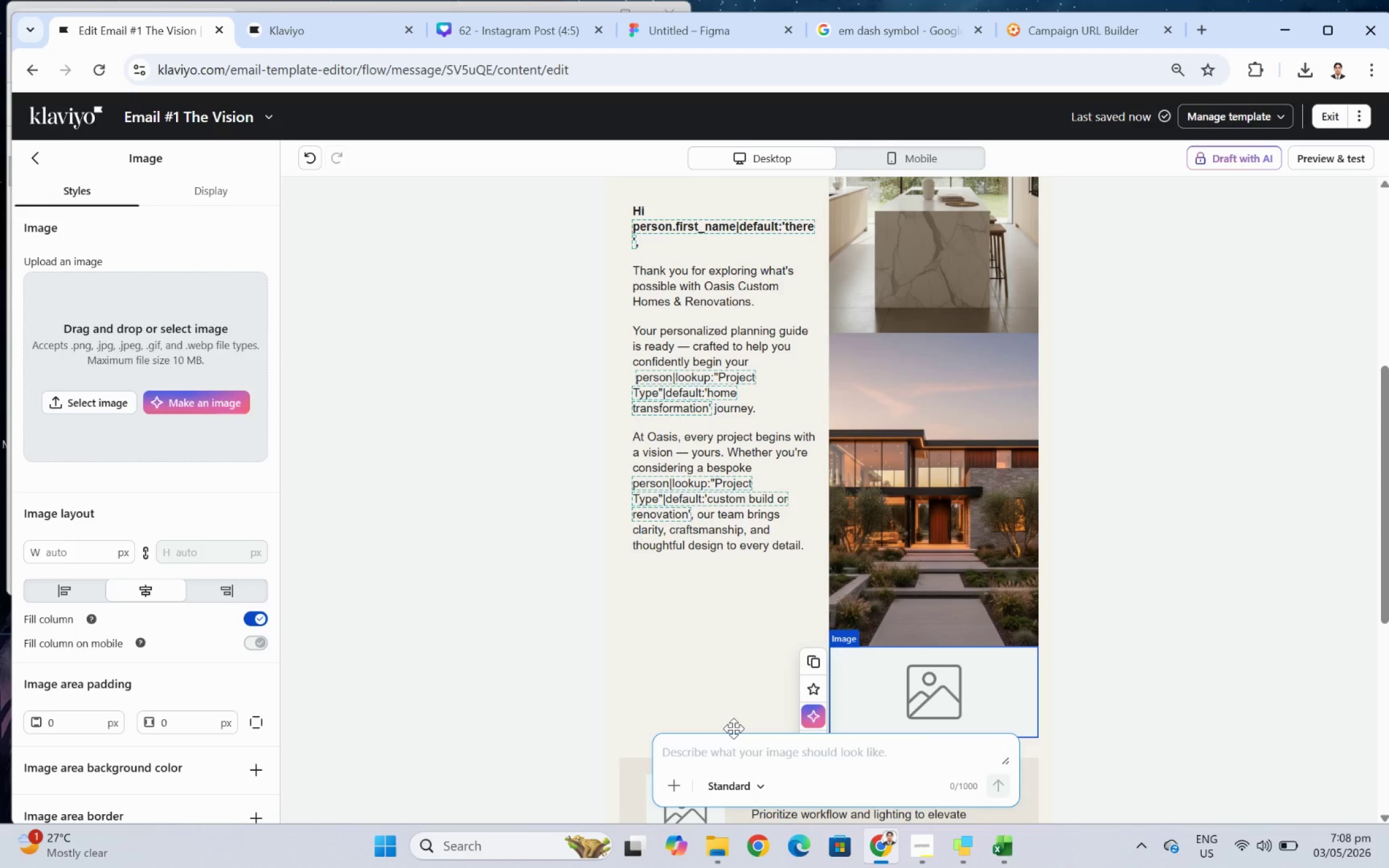 
left_click([1003, 683])
 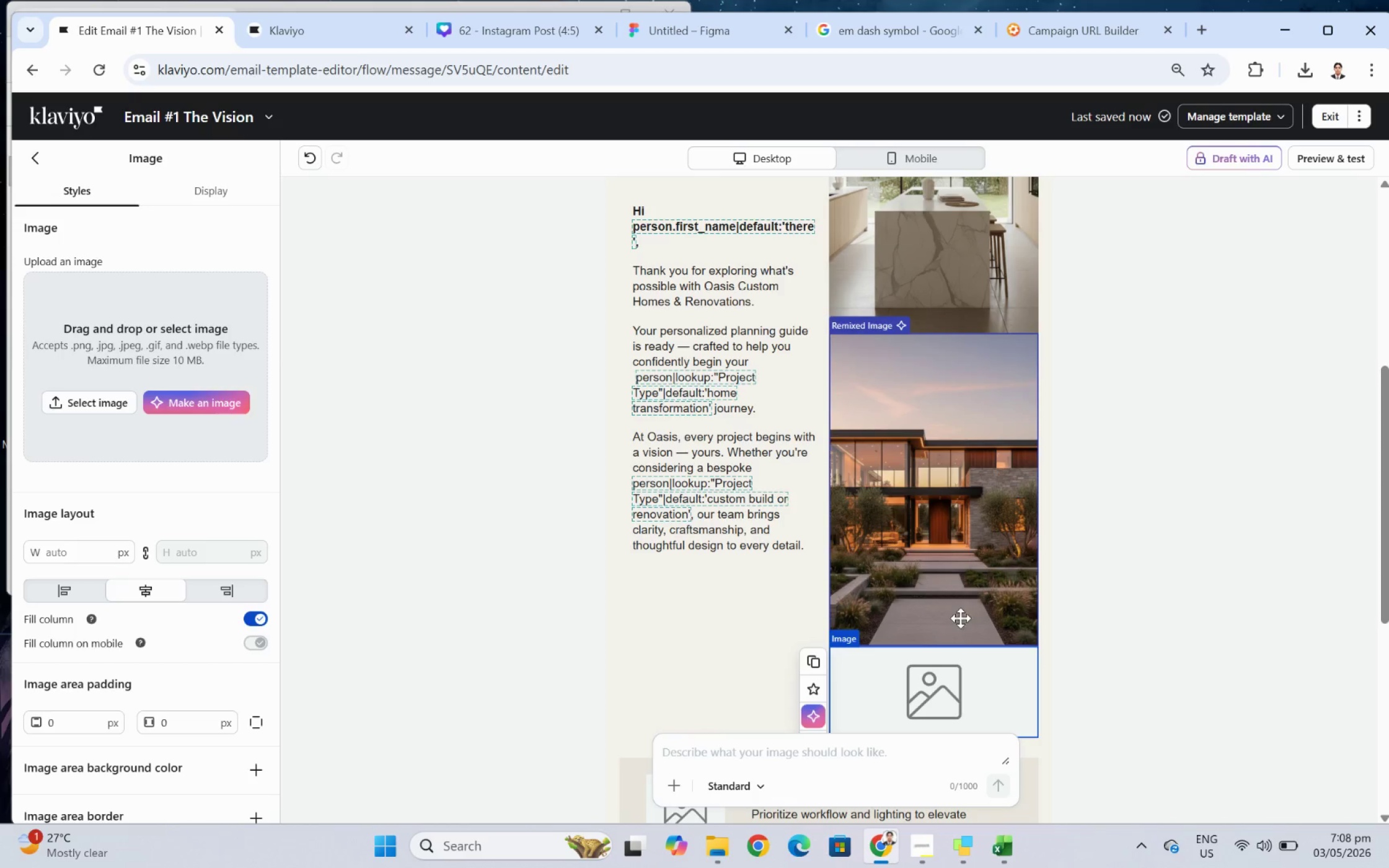 
left_click([784, 760])
 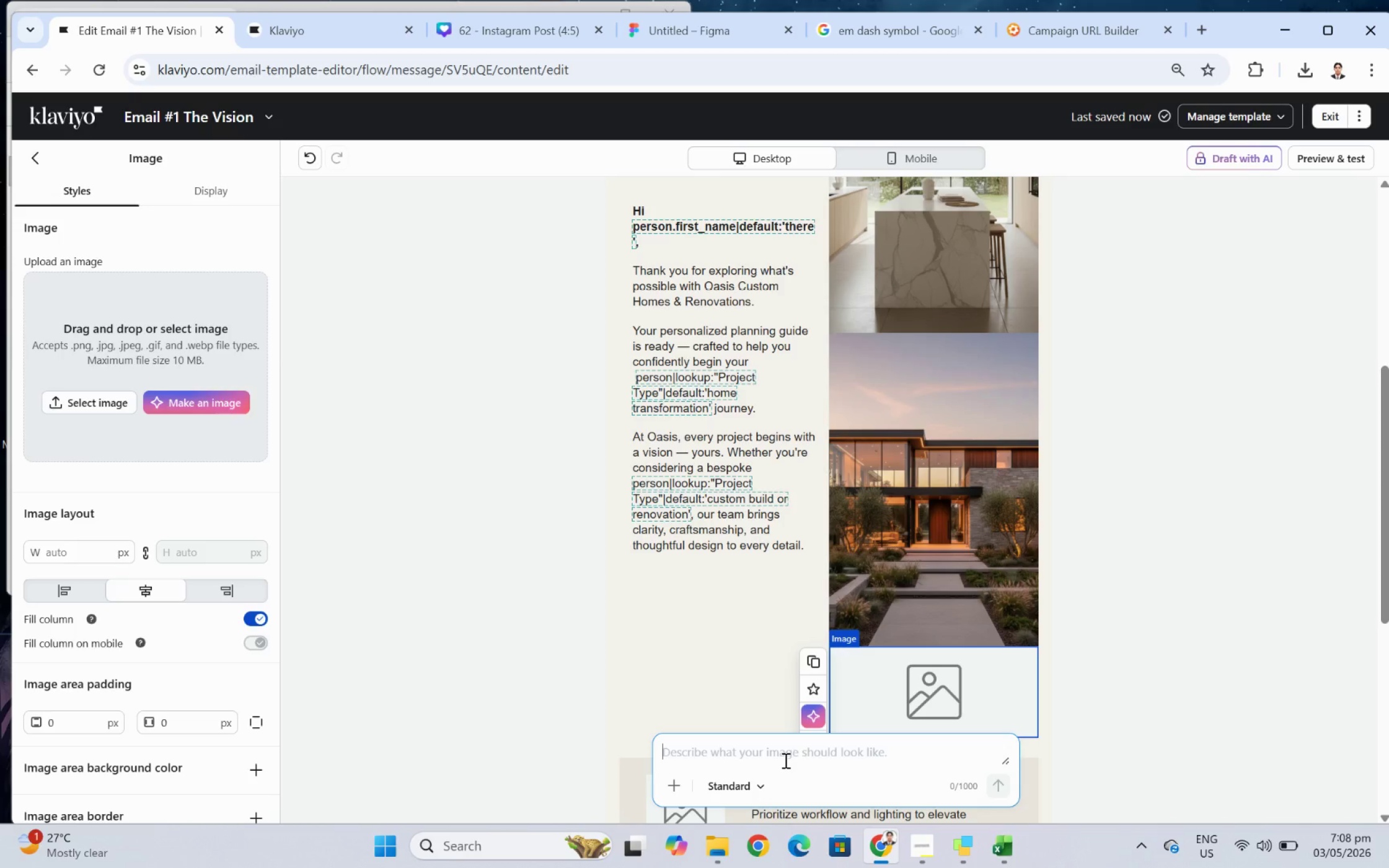 
key(Shift+A)
 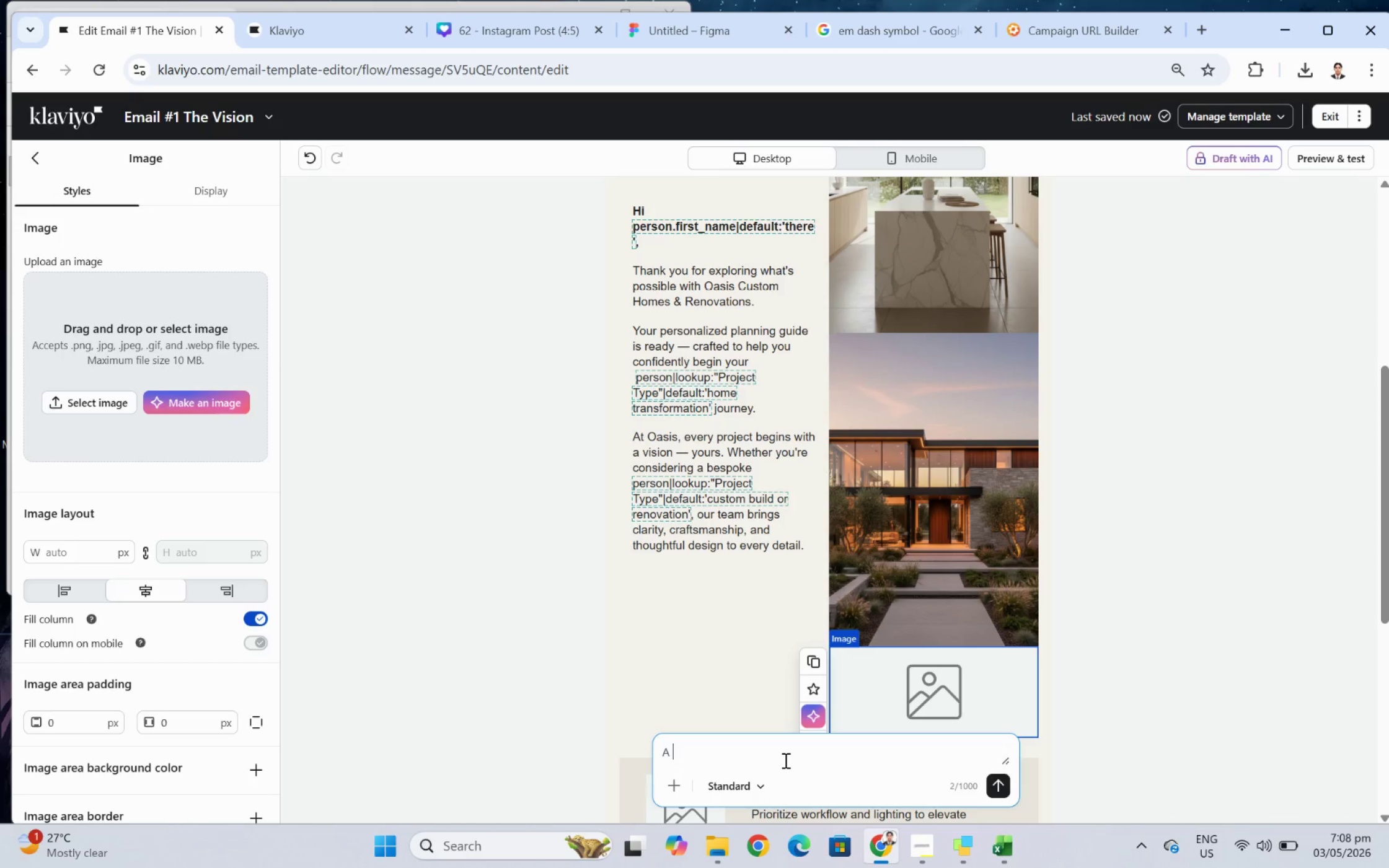 
key(Space)
 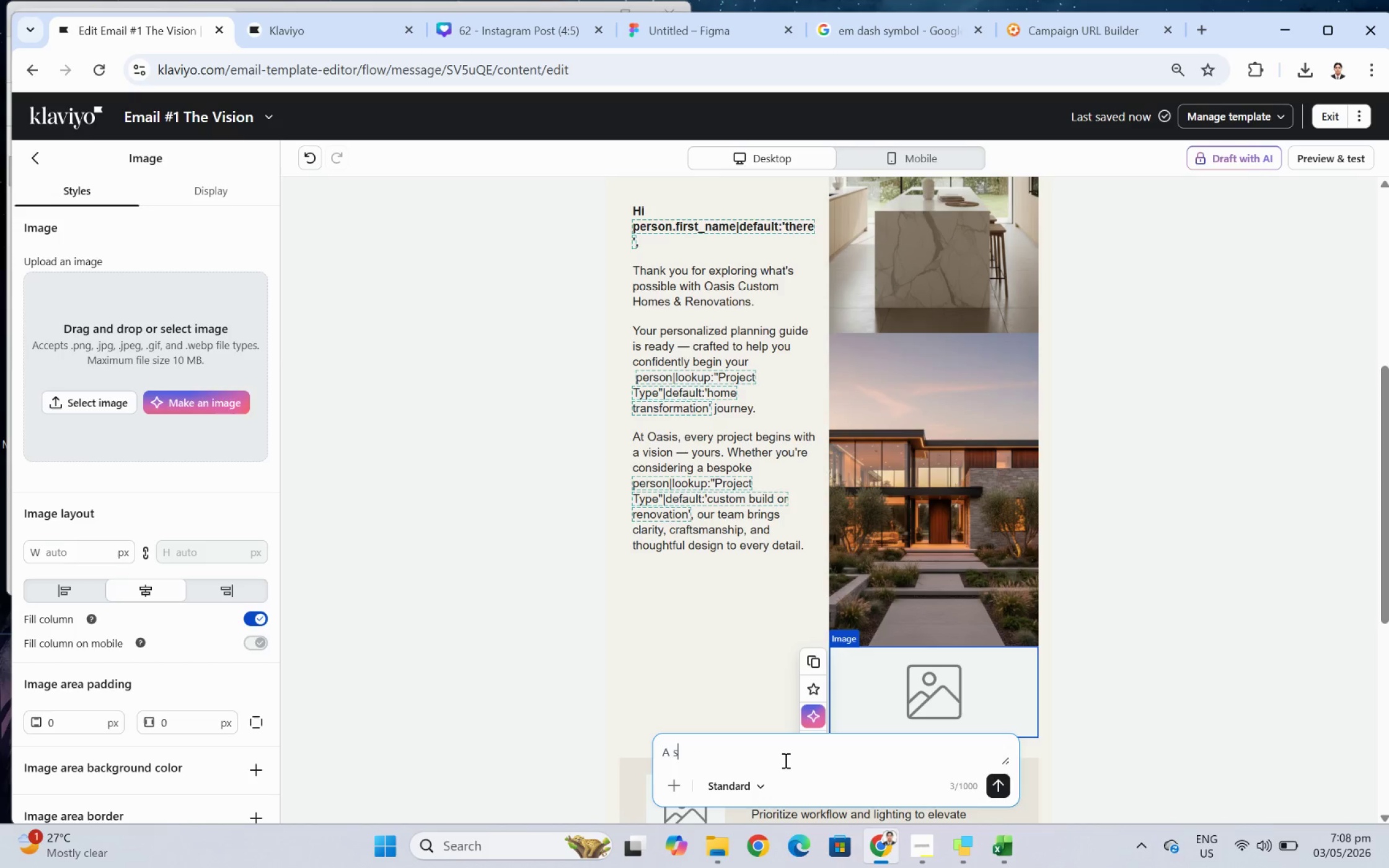 
key(S)
 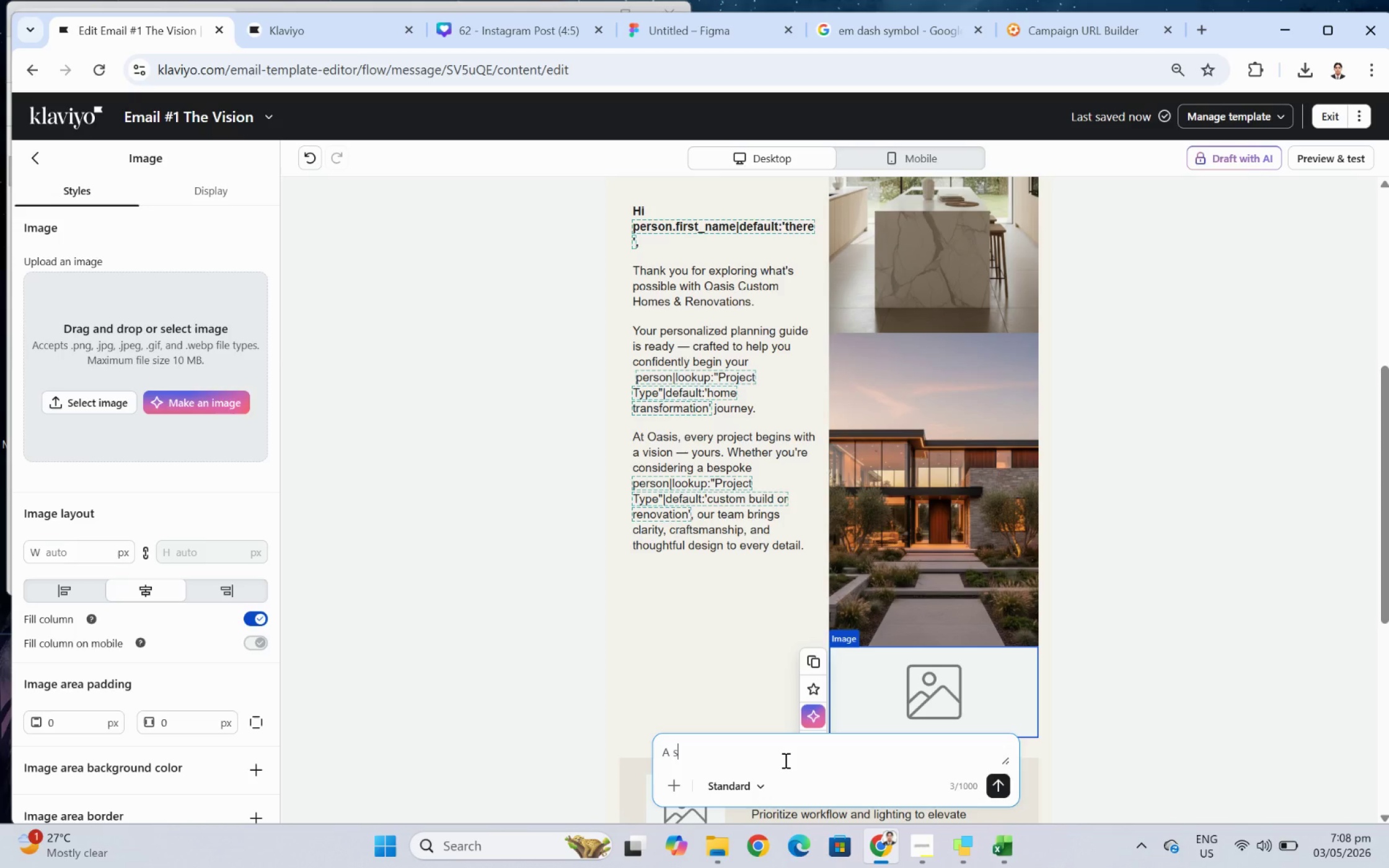 
type(ophisticated modern)
 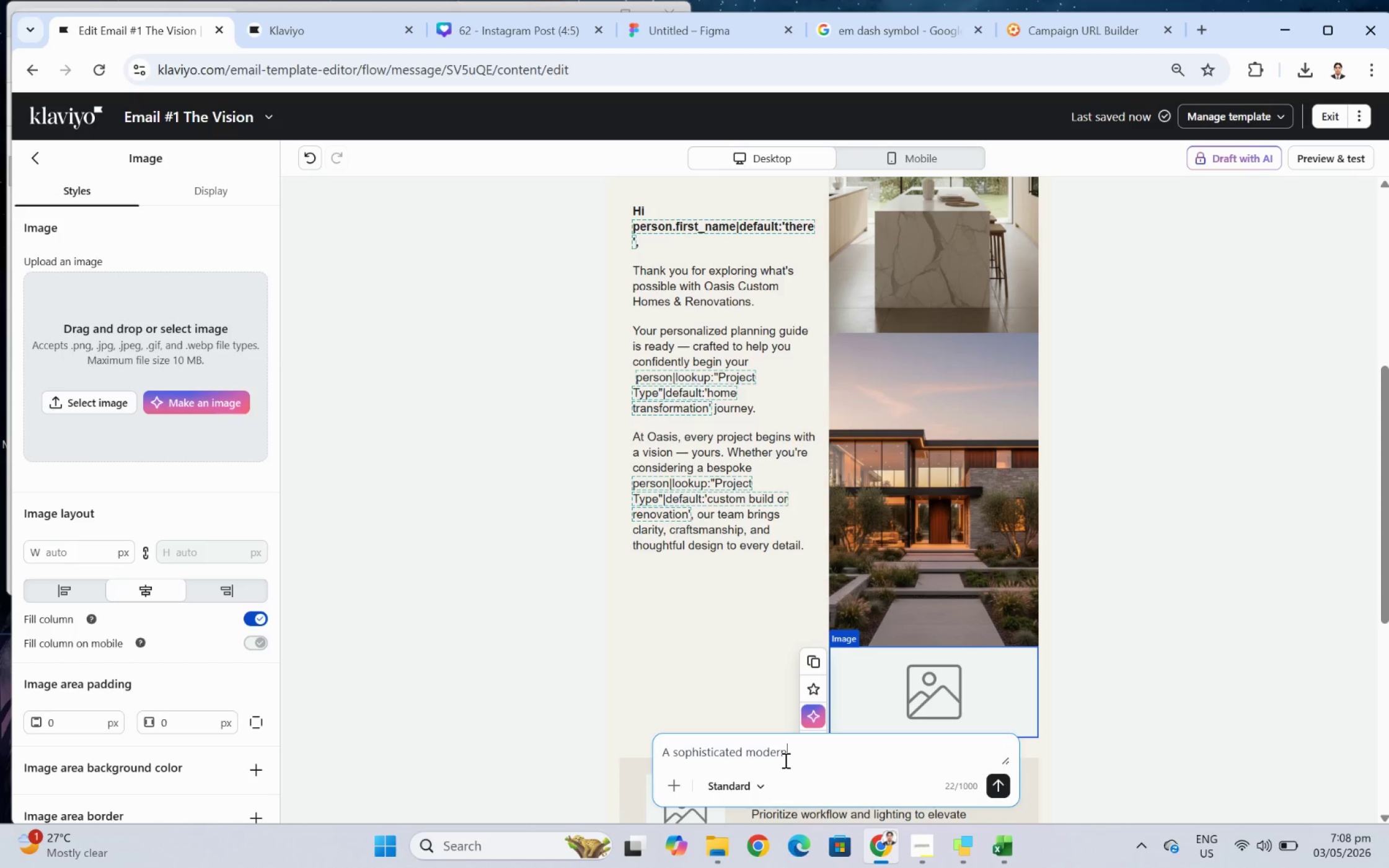 
type( accessory dwelling unit in a backyard )
 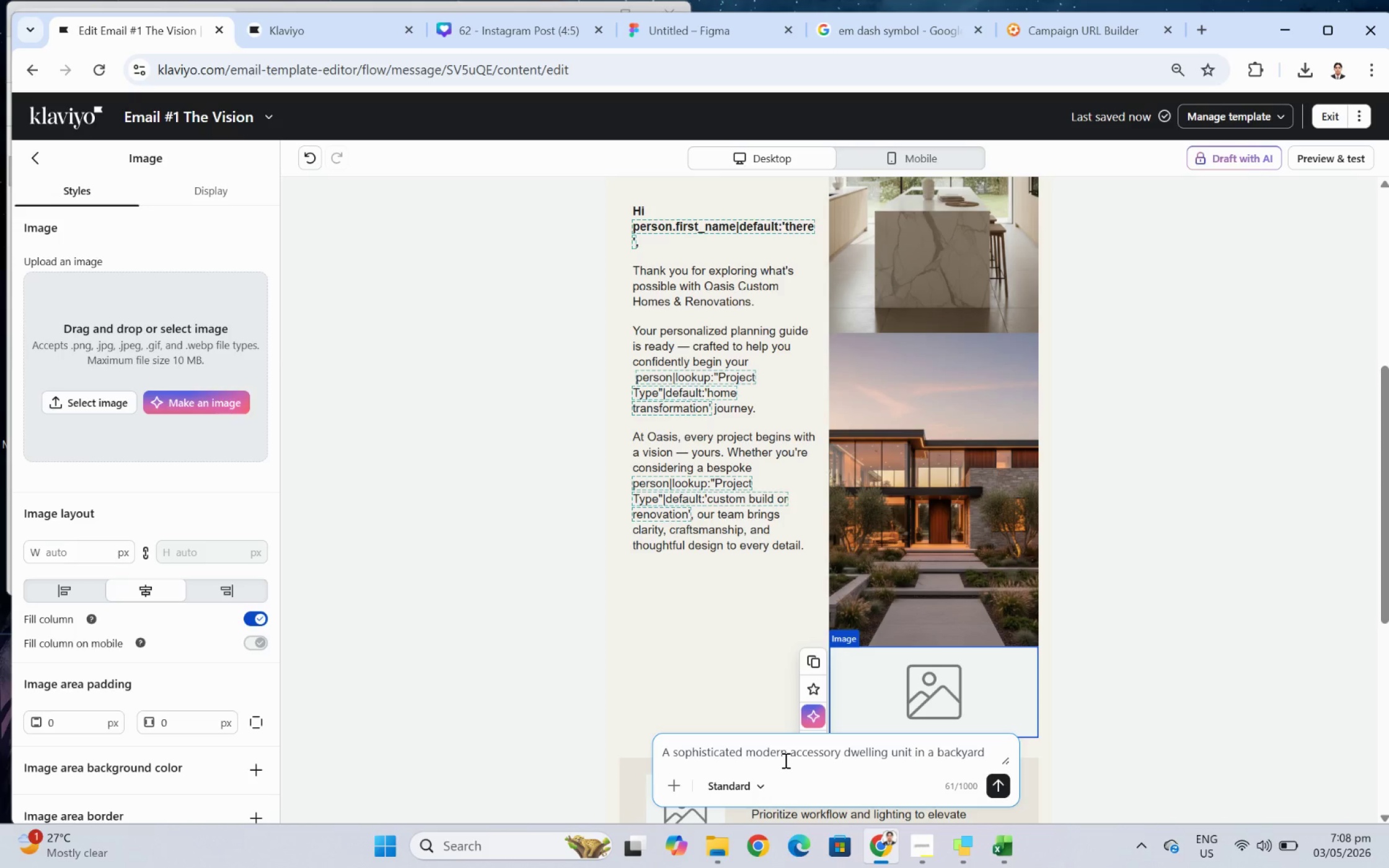 
type(setting,)
 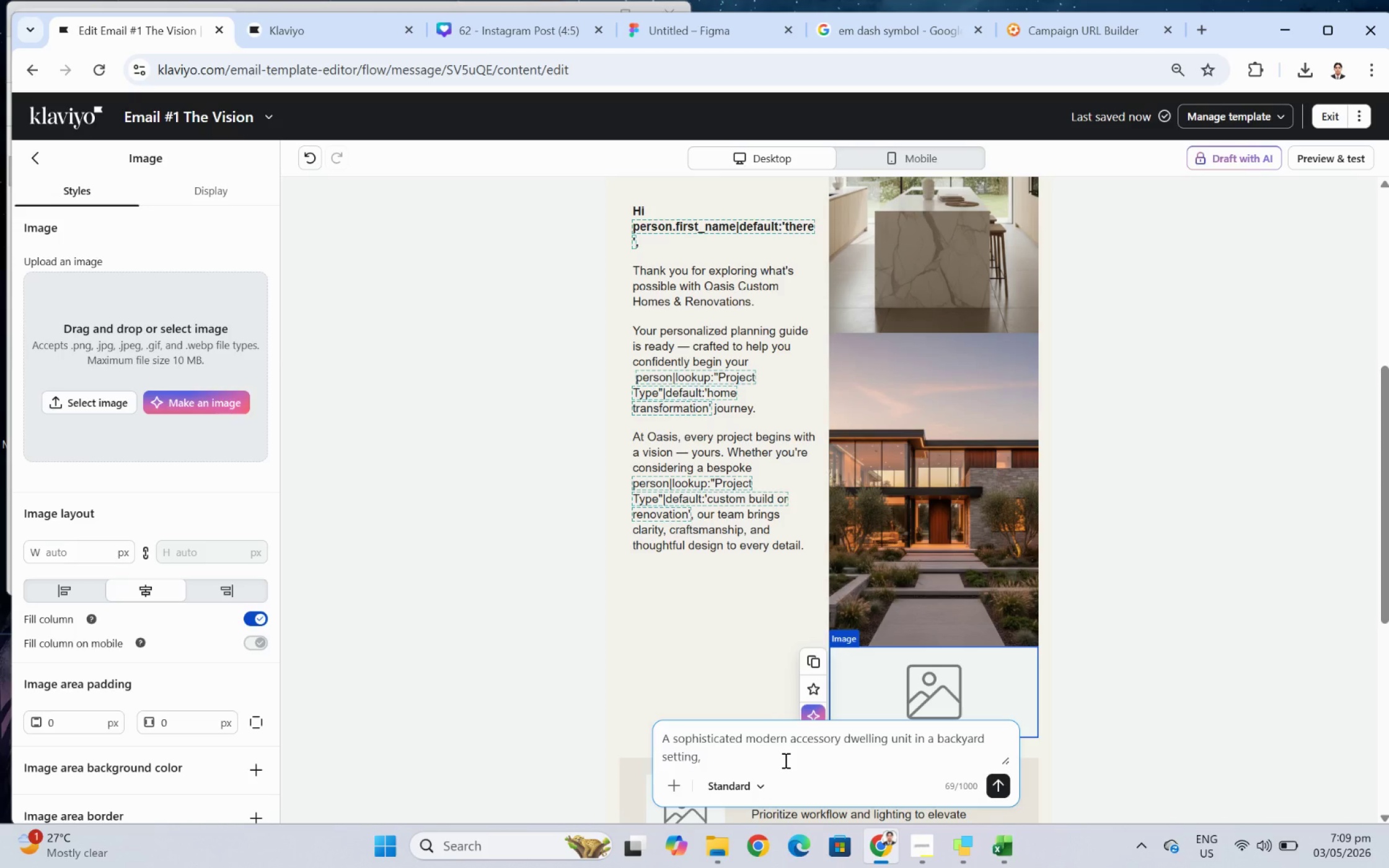 
wait(11.11)
 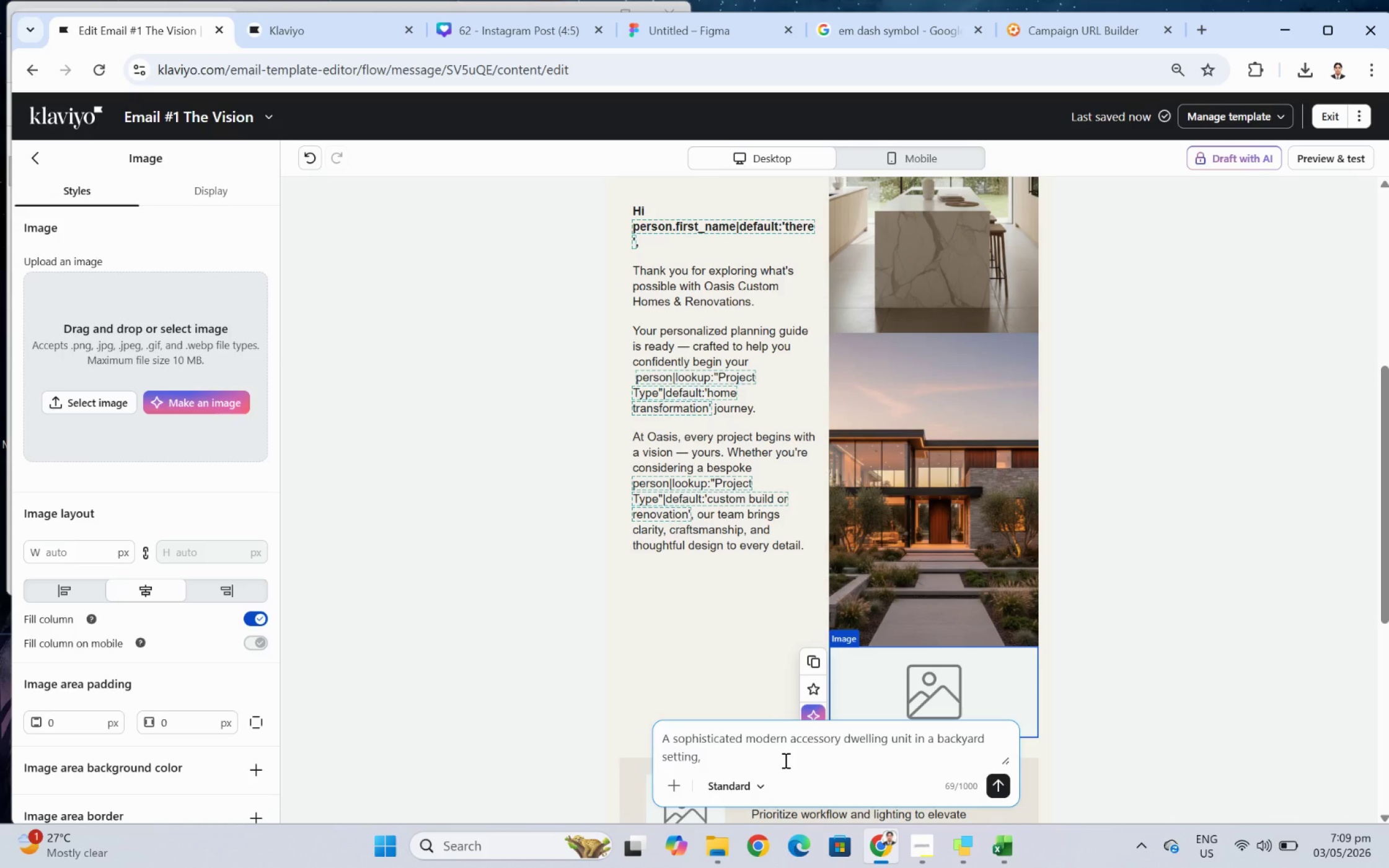 
key(Space)
 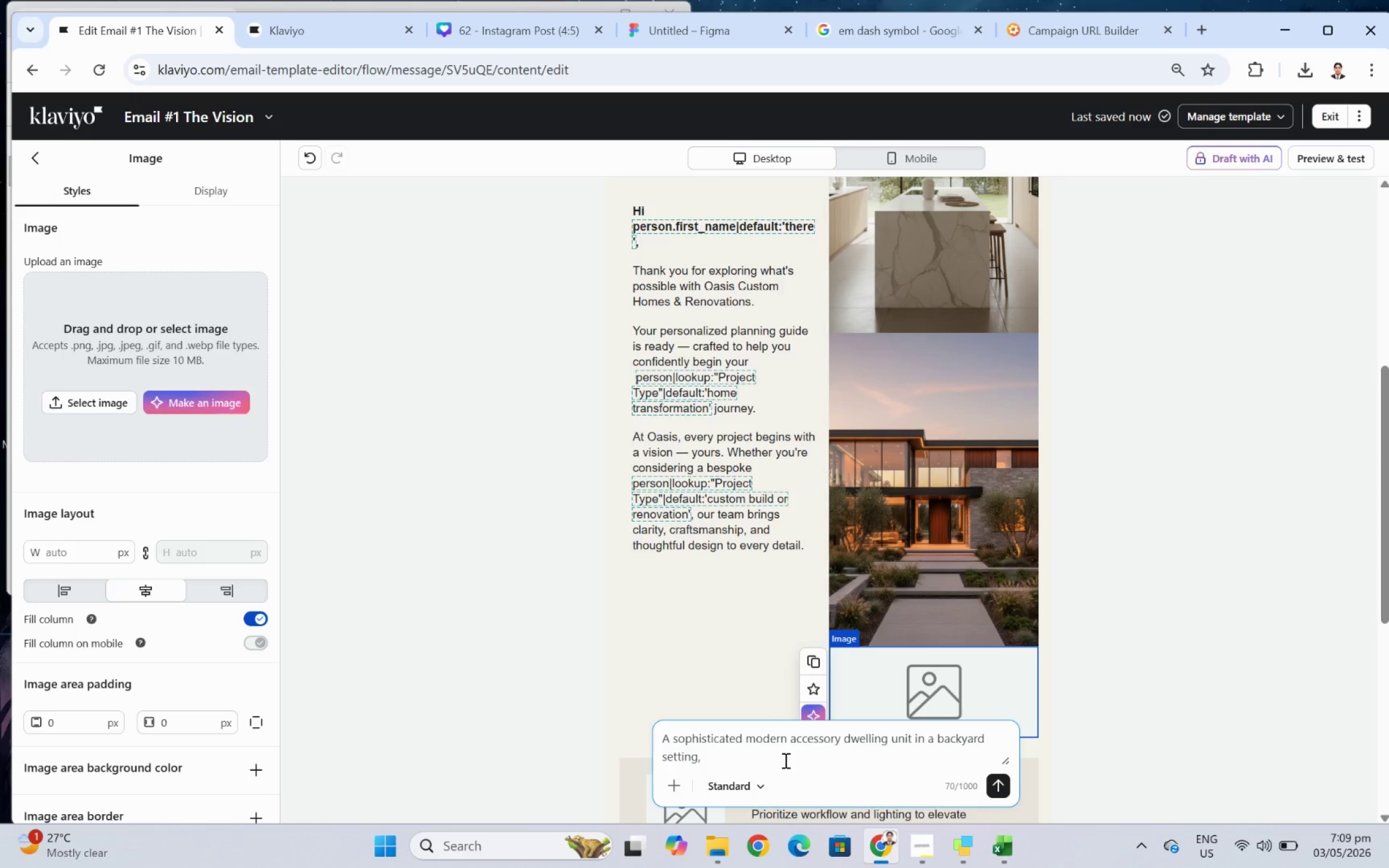 
wait(5.25)
 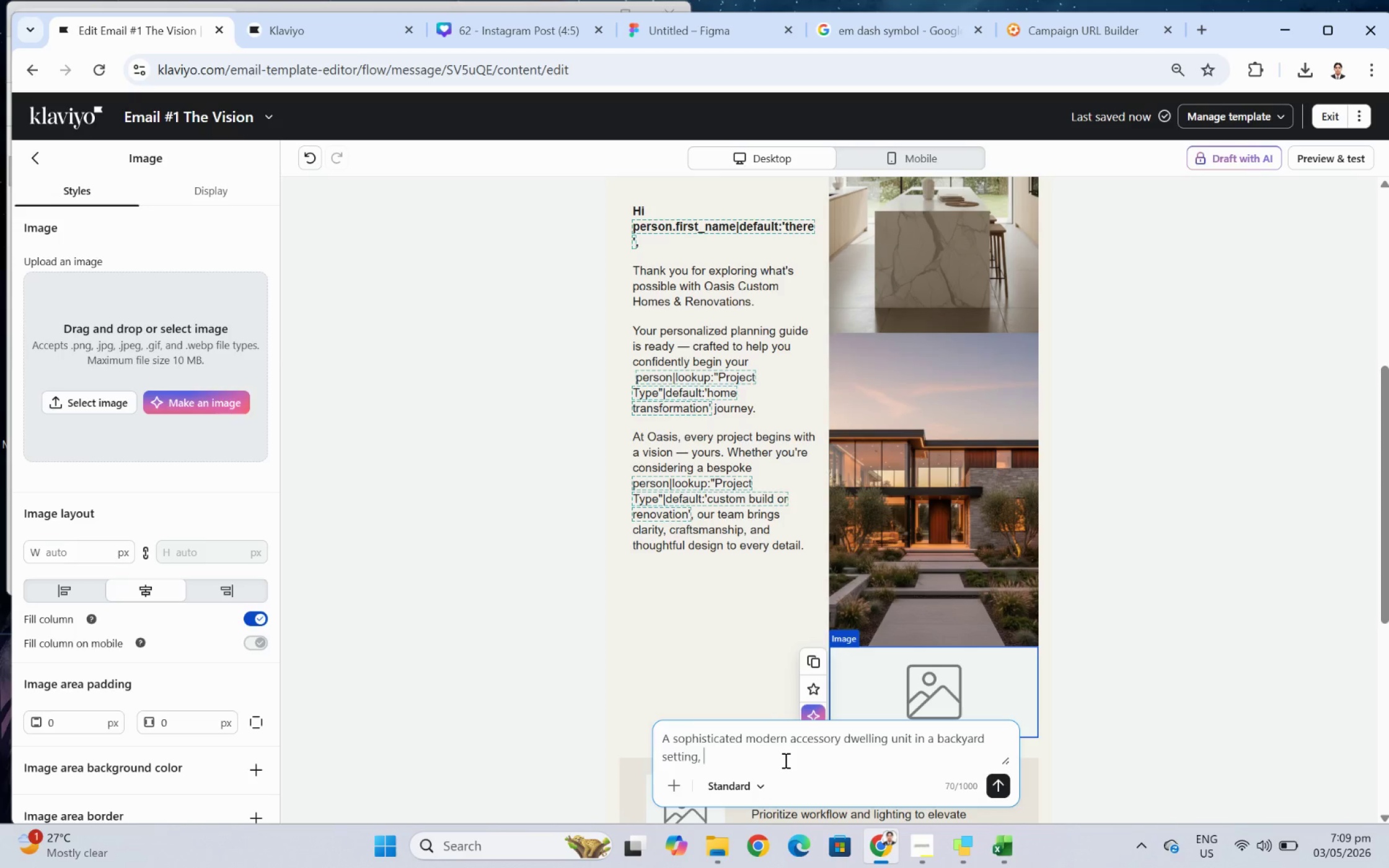 
key(Backspace)
type( compact yet luxurious design)
 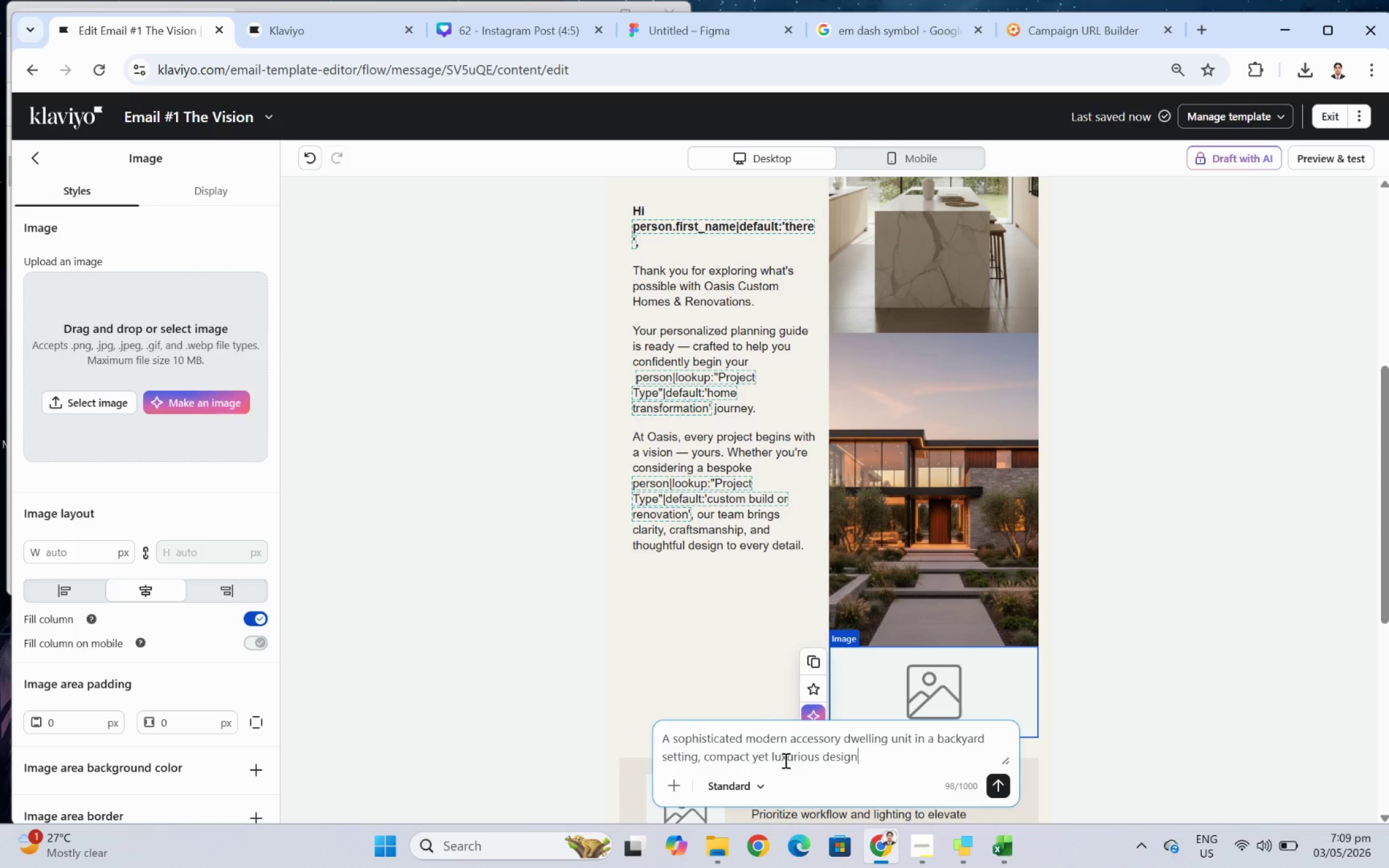 
wait(6.08)
 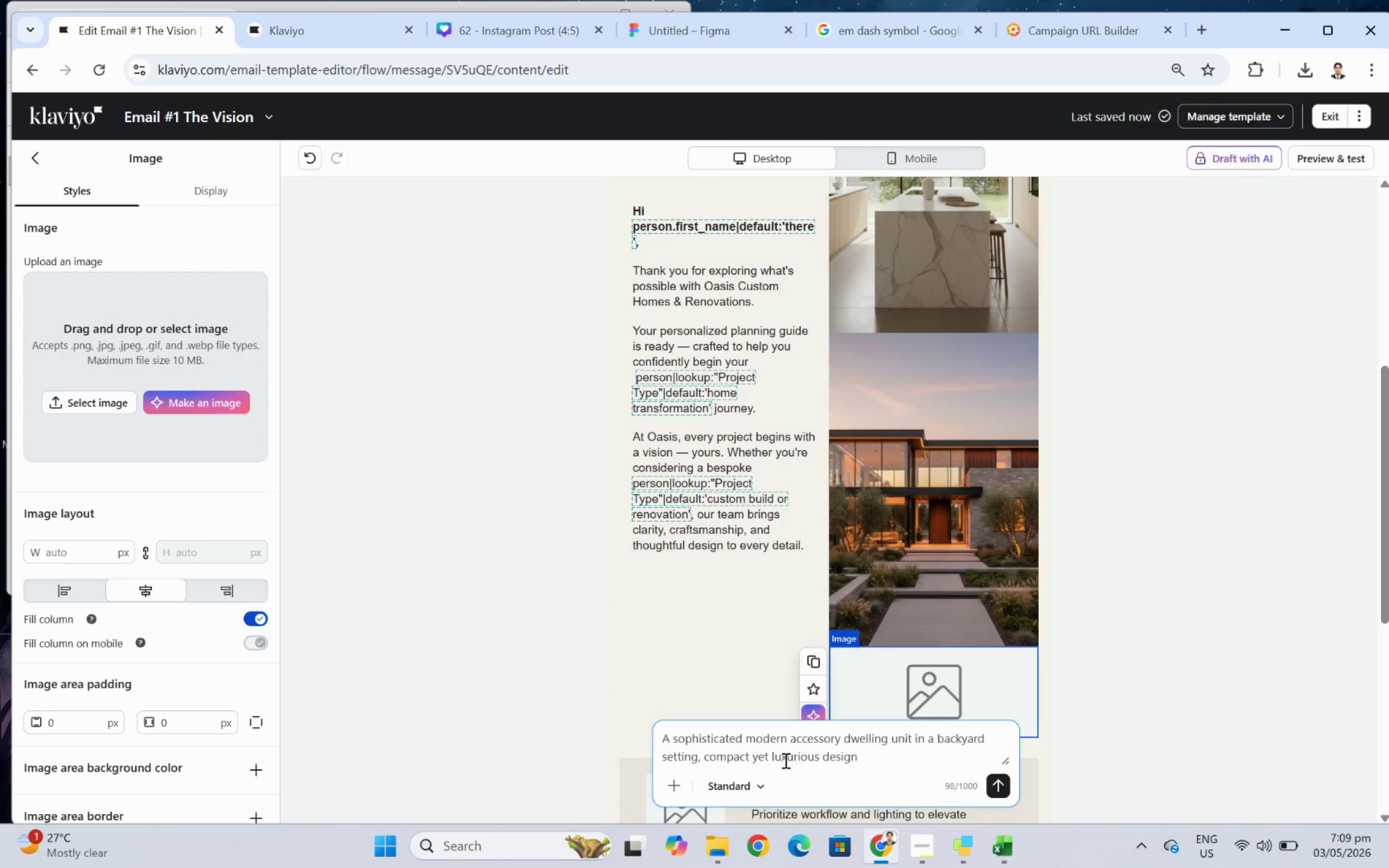 
type(, large sliding glass doors, )
 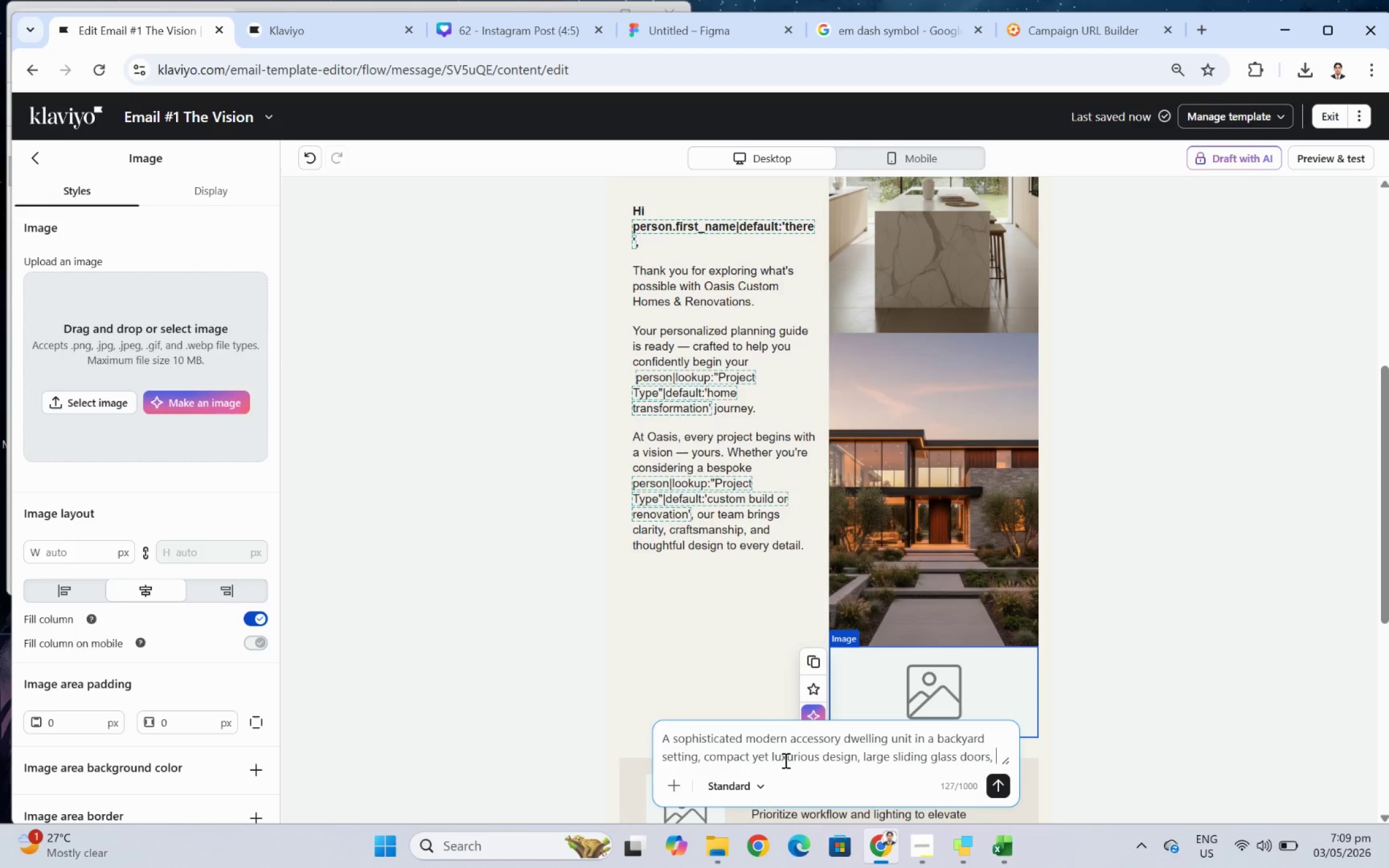 
type(indoor-outdoor connectionm)
key(Backspace)
type(,)
 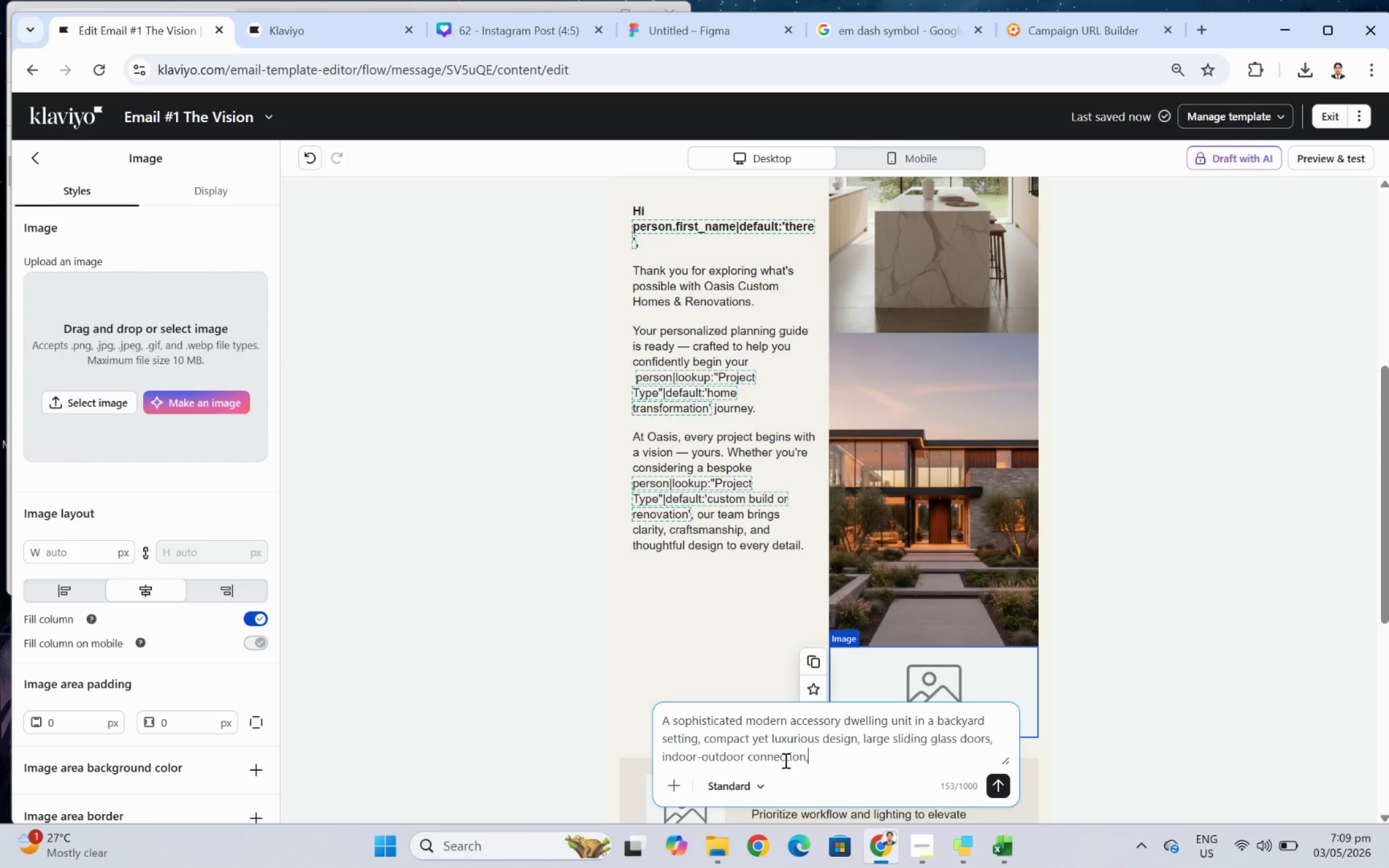 
wait(5.88)
 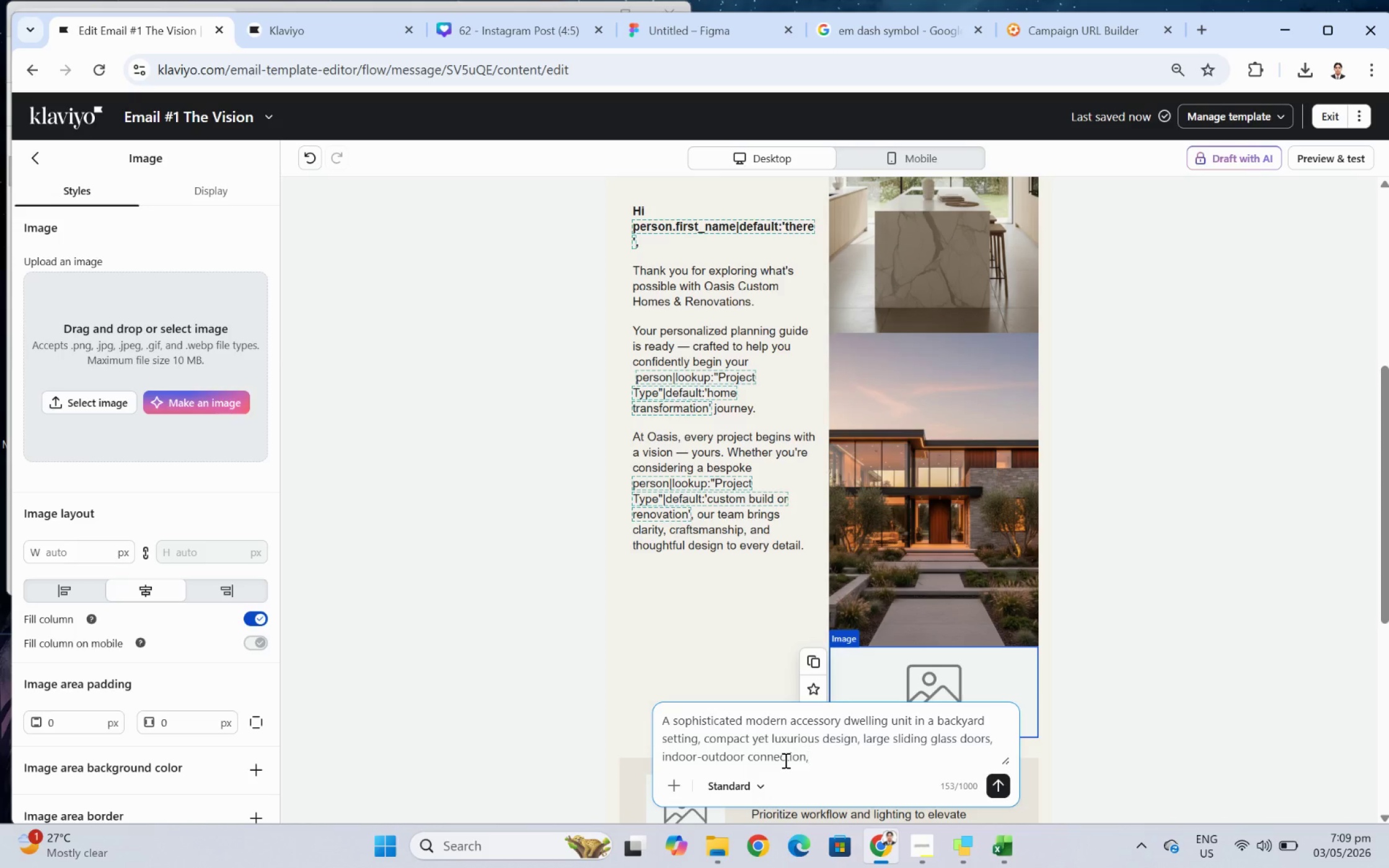 
key(Space)
 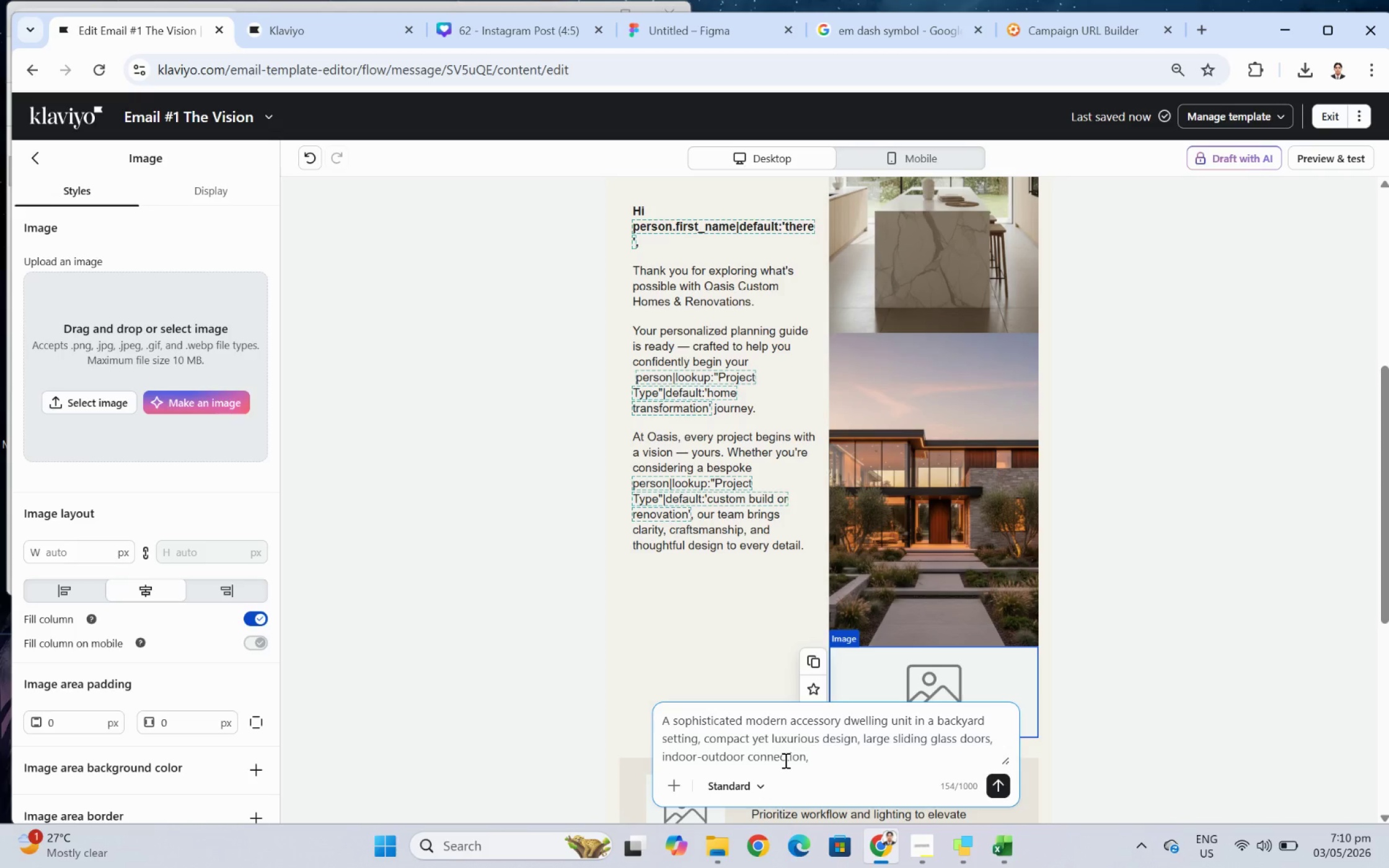 
wait(5.08)
 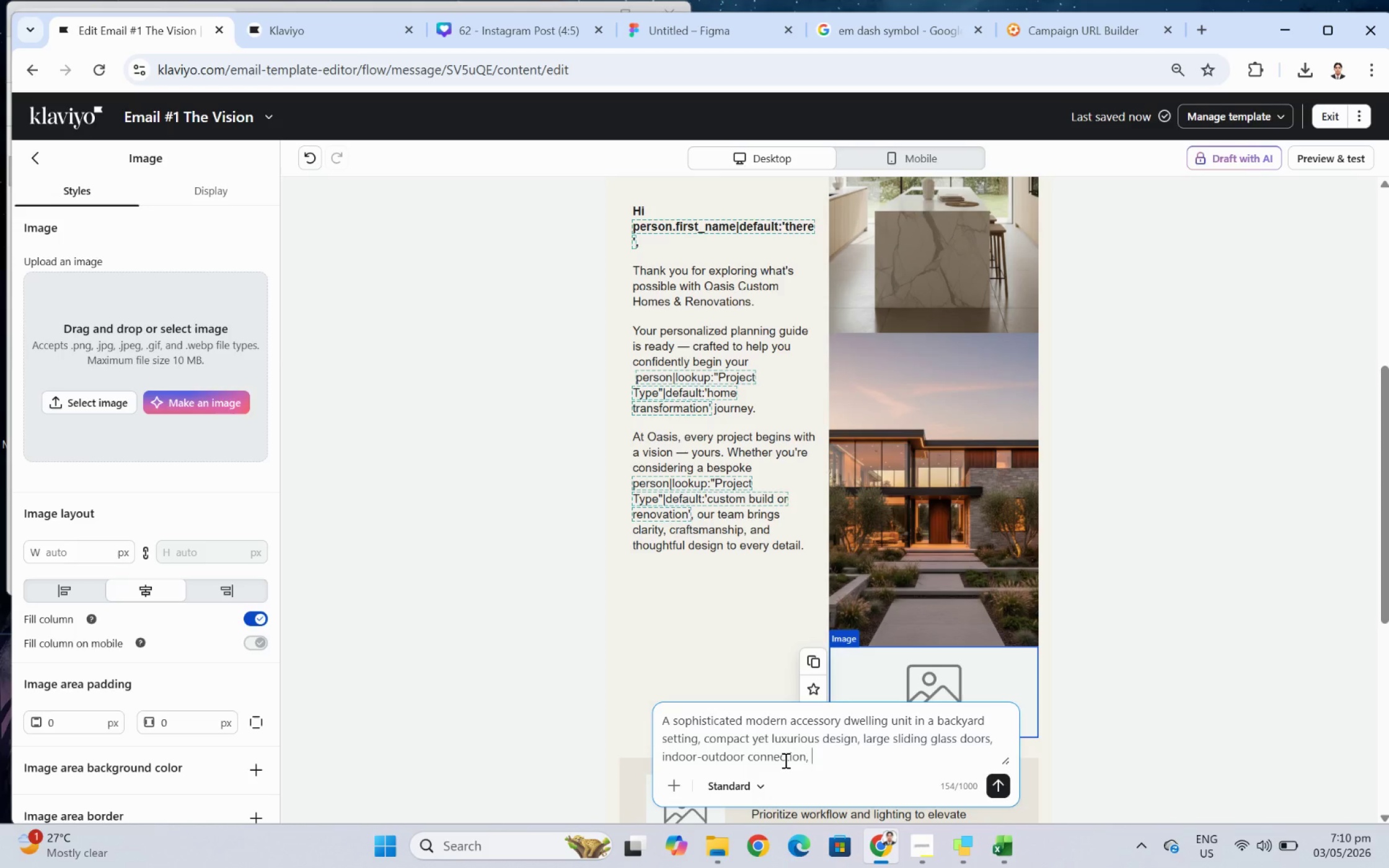 
type(natural wood finishes, minimalit landscaping, warm)
 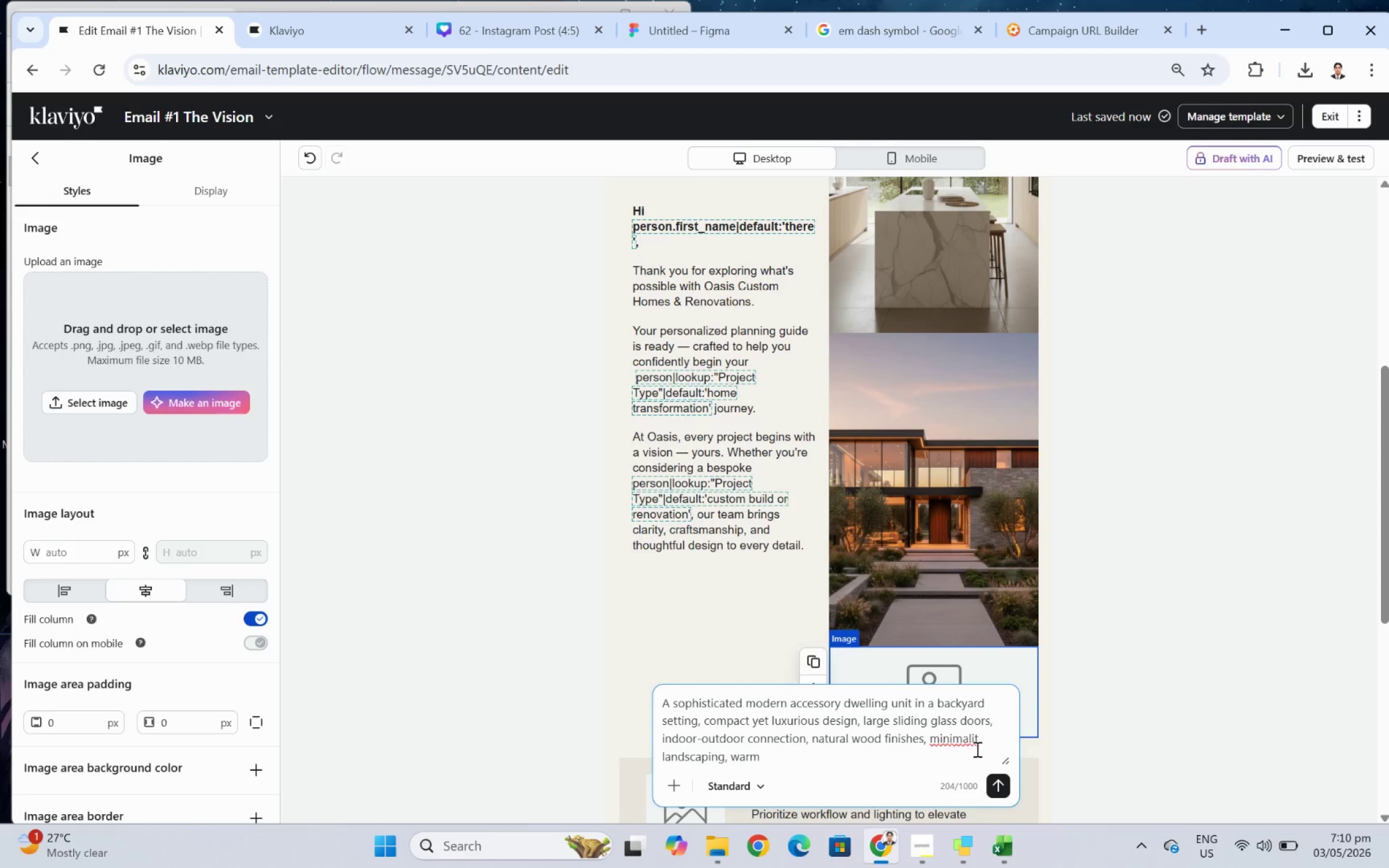 
left_click([974, 737])
 